 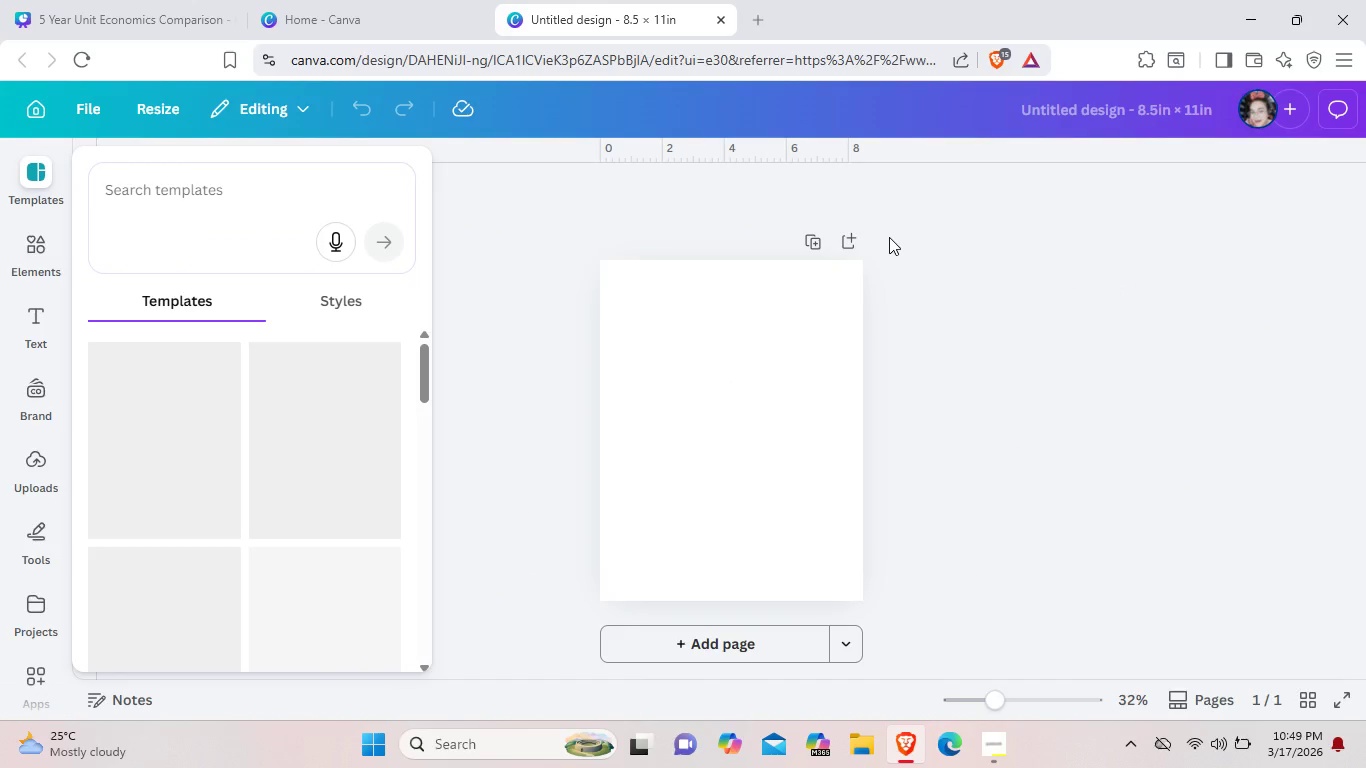 
left_click([382, 0])
 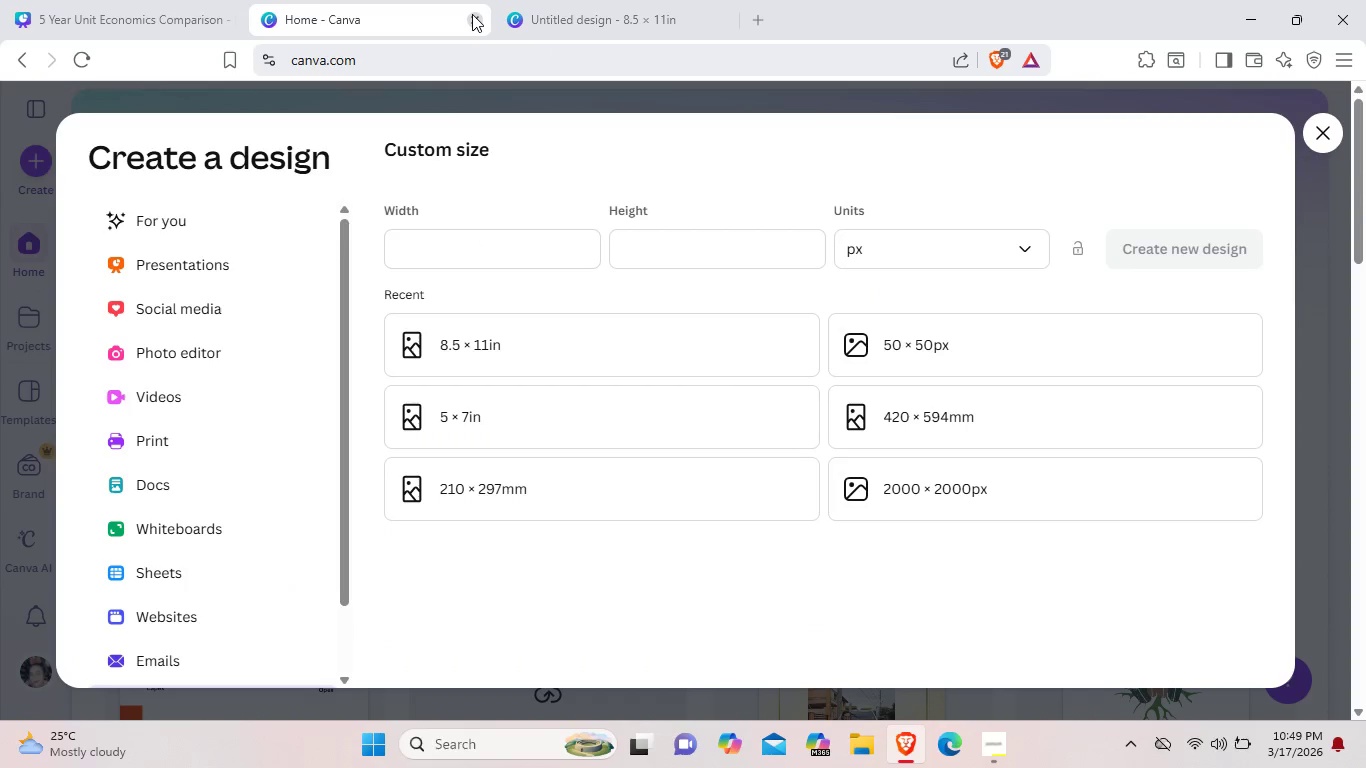 
left_click([472, 14])
 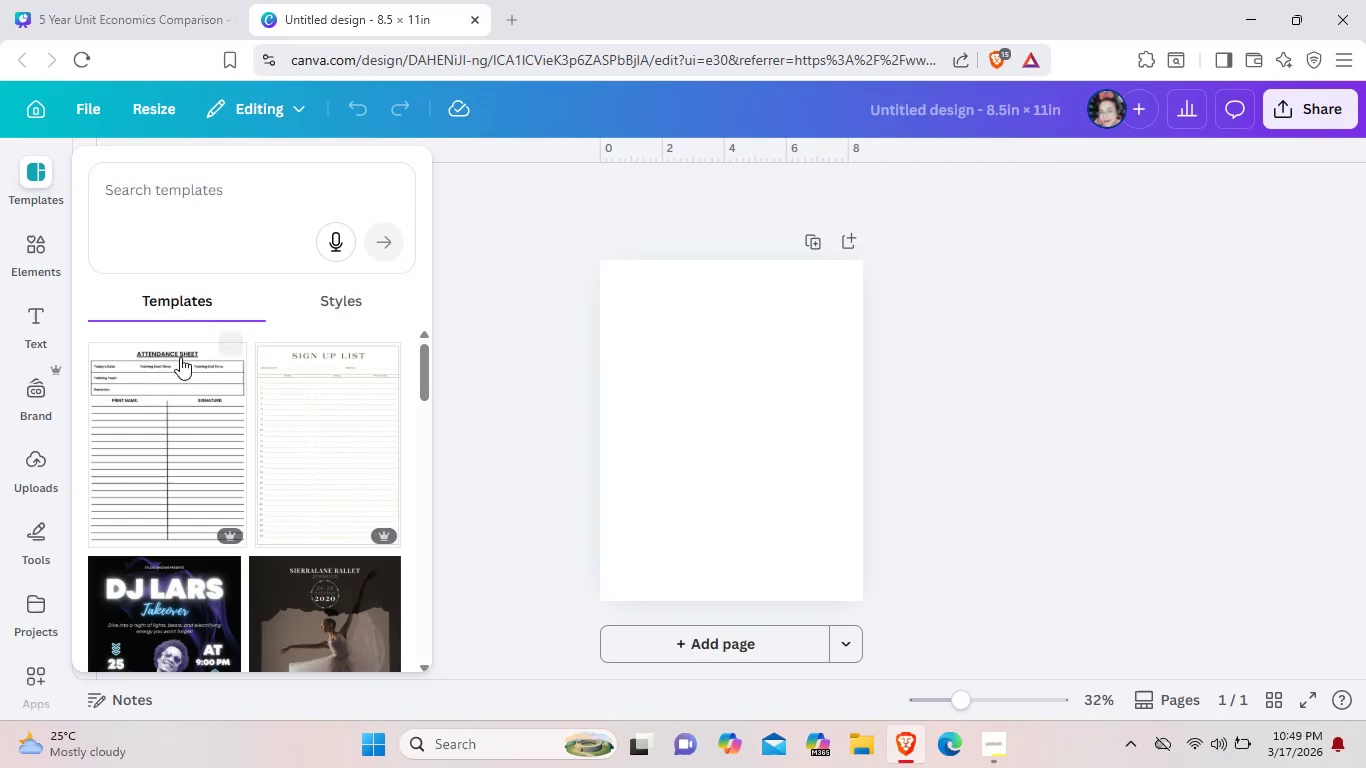 
scroll: coordinate [140, 370], scroll_direction: down, amount: 2.0
 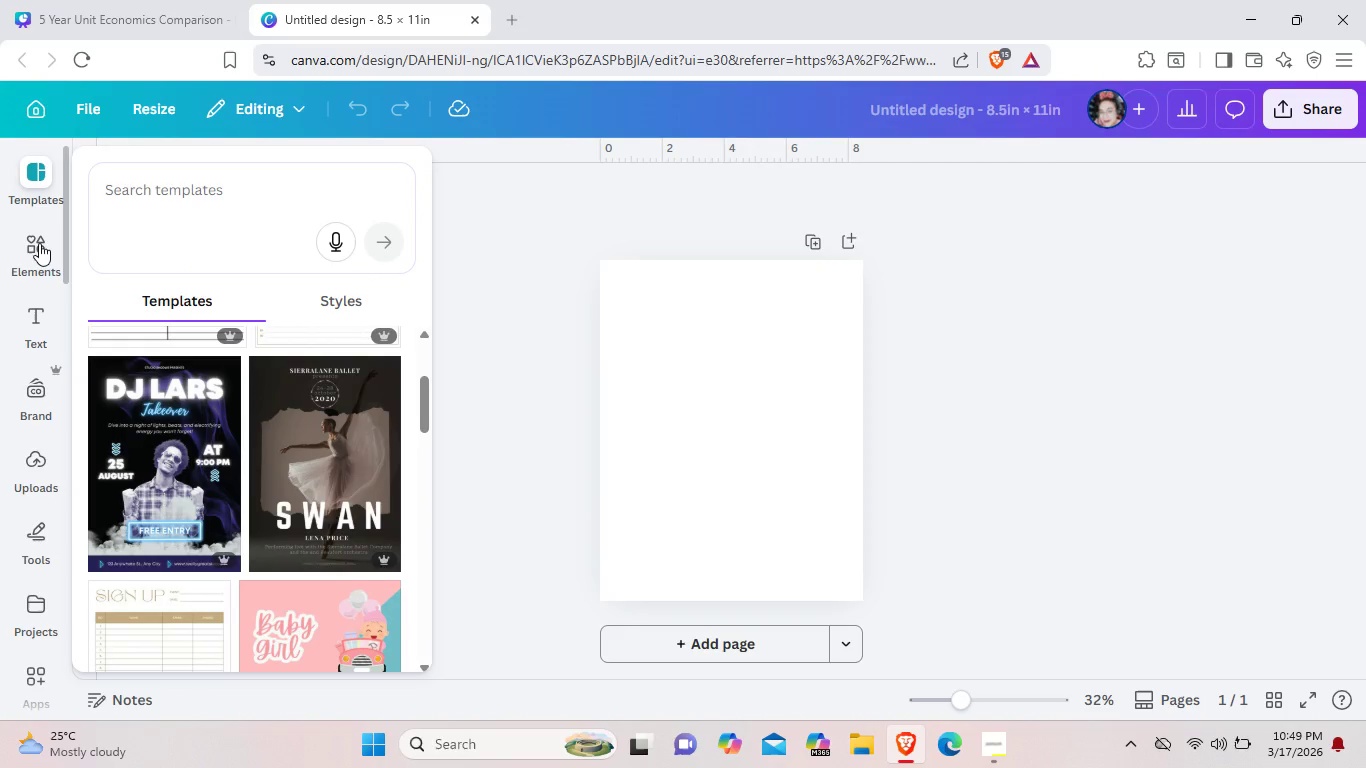 
left_click([39, 243])
 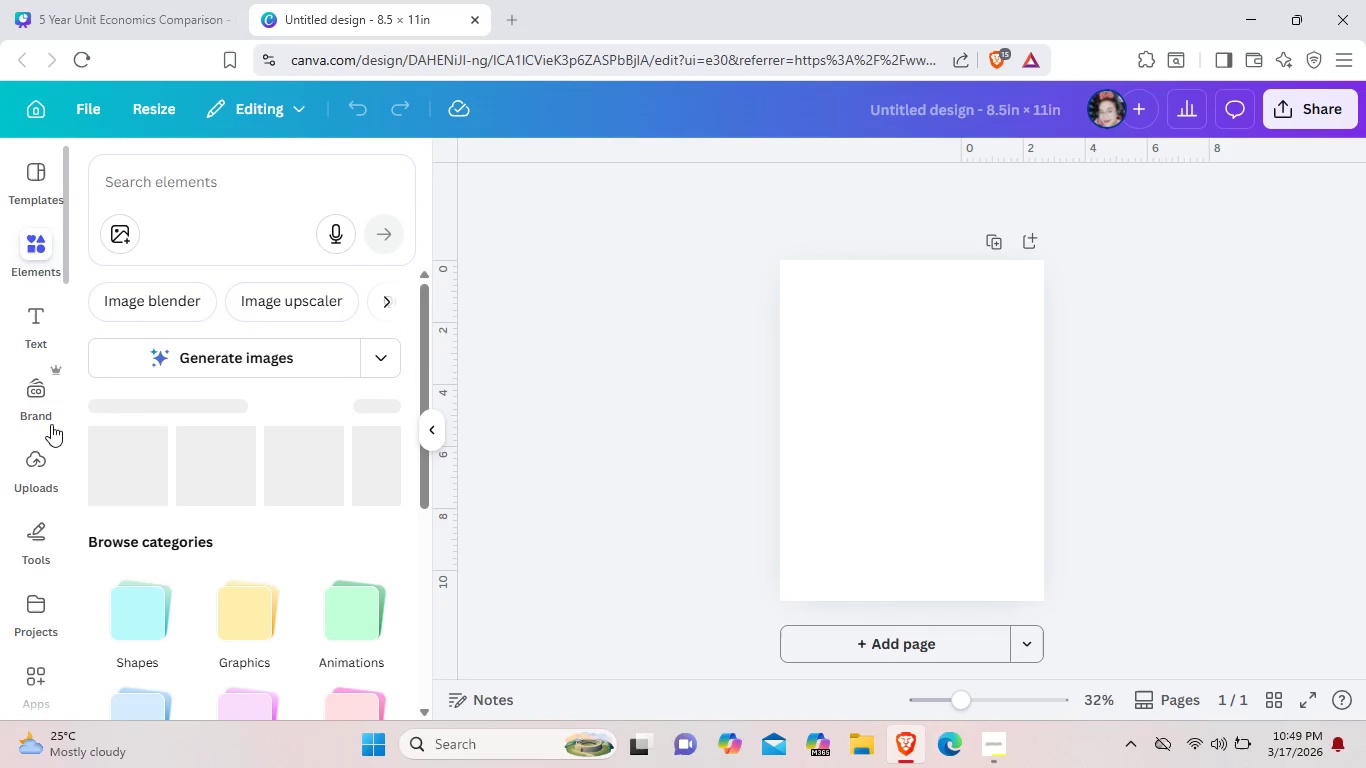 
scroll: coordinate [51, 424], scroll_direction: down, amount: 1.0
 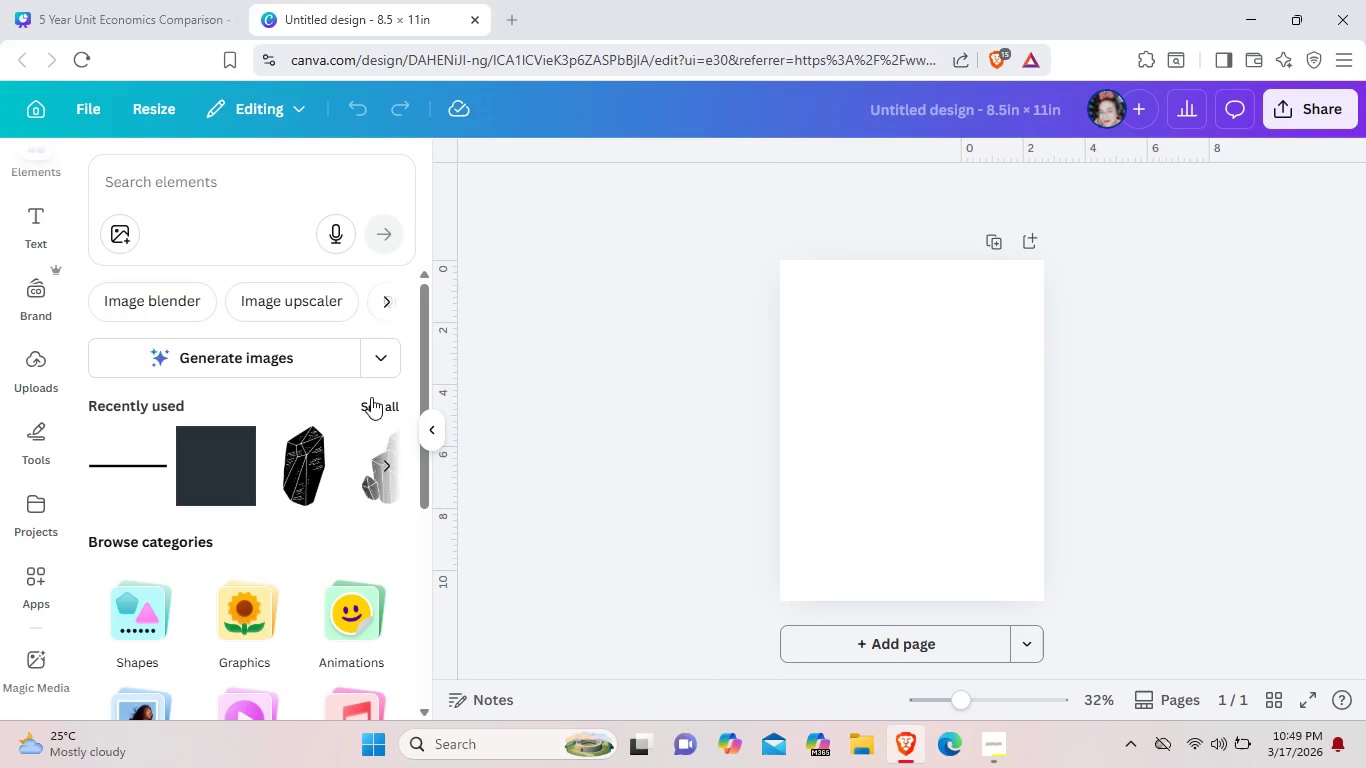 
left_click([371, 397])
 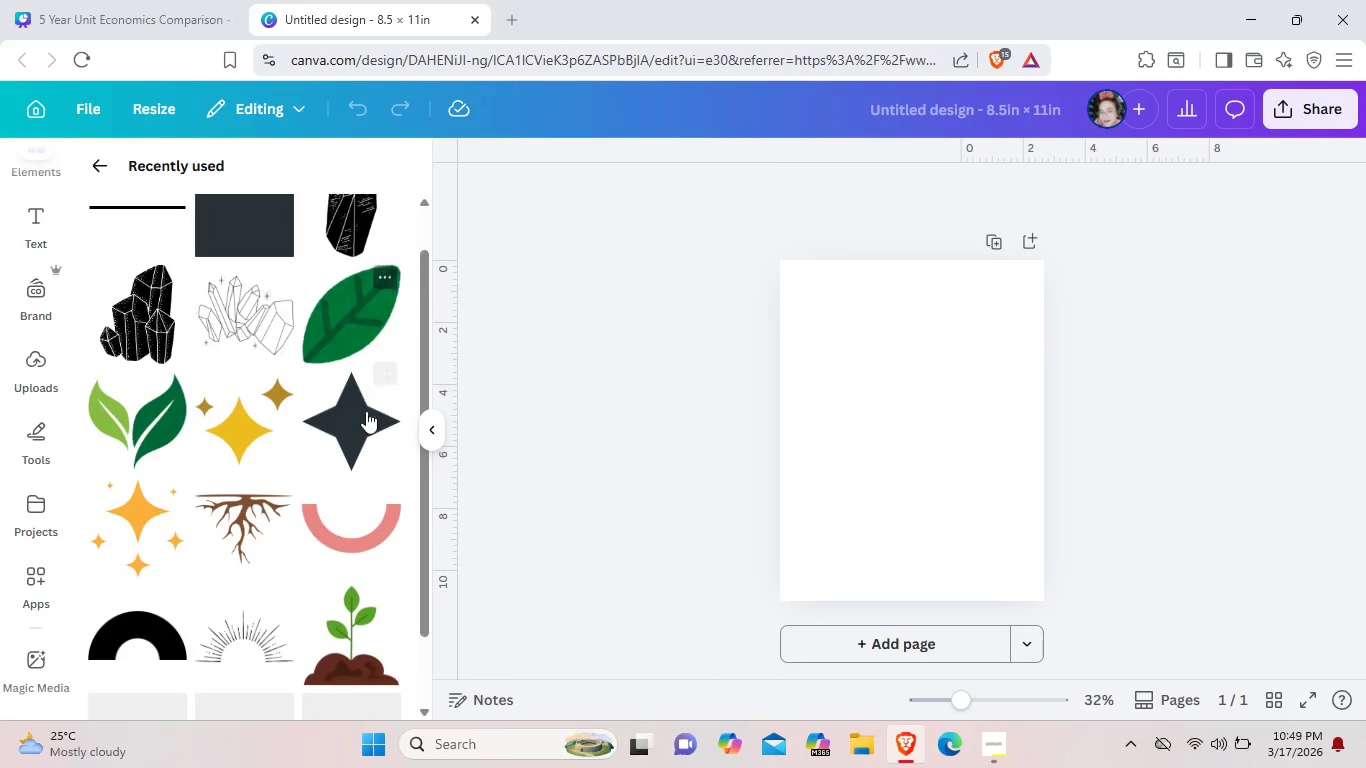 
scroll: coordinate [366, 409], scroll_direction: down, amount: 1.0
 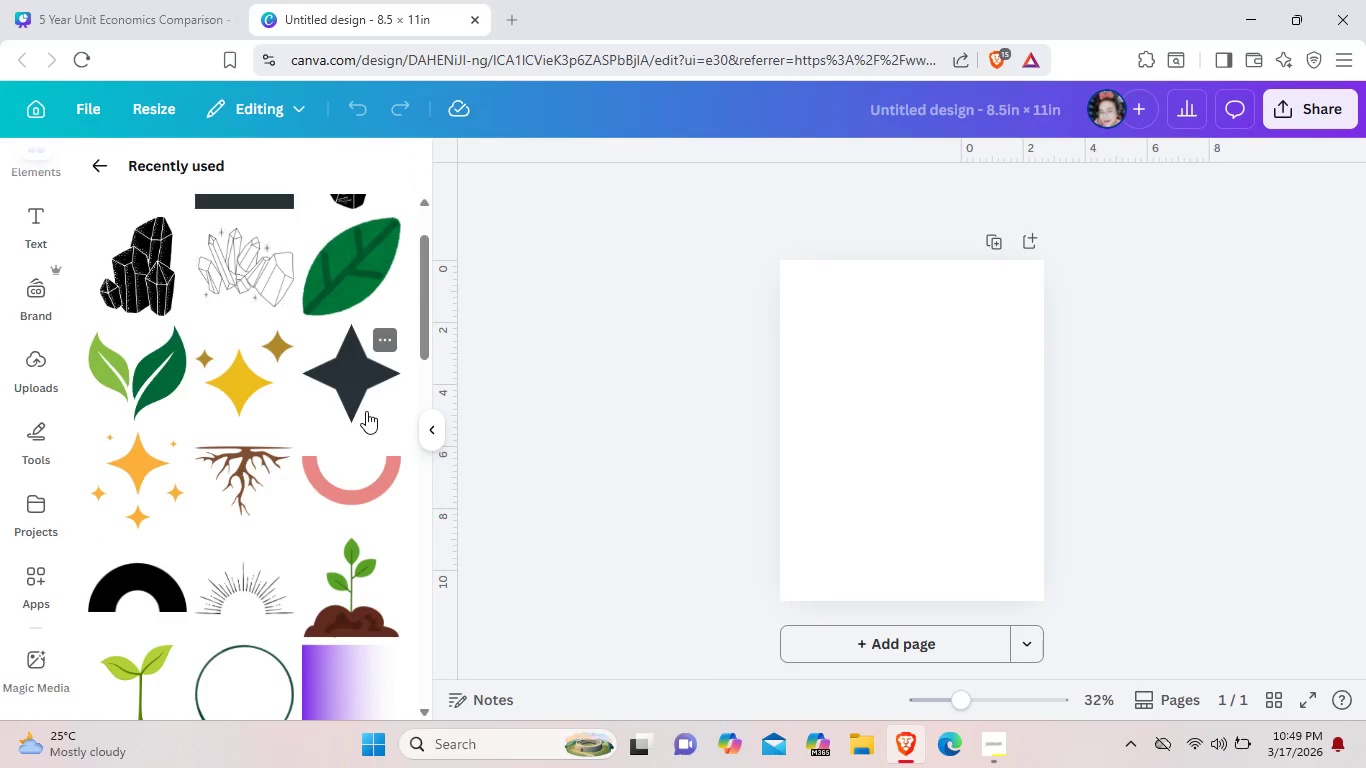 
wait(8.96)
 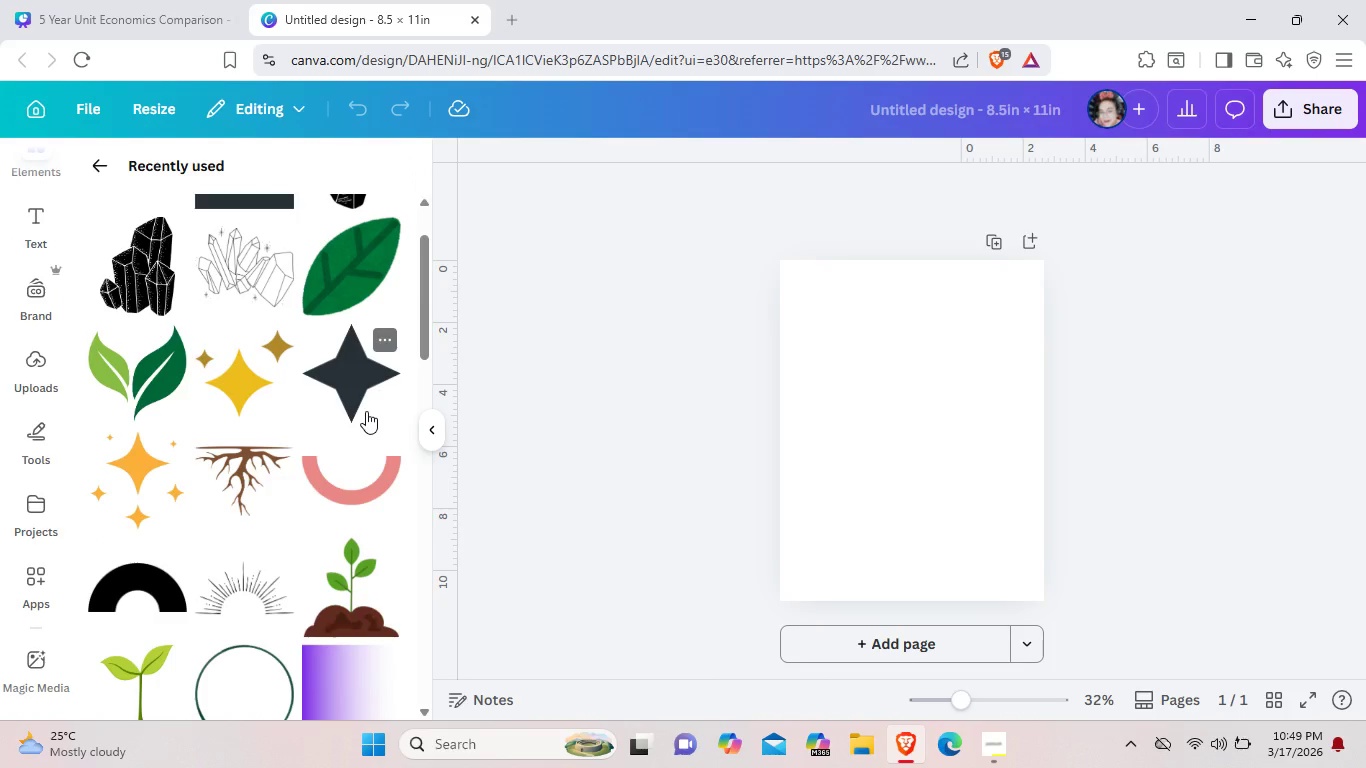 
scroll: coordinate [371, 460], scroll_direction: down, amount: 5.0
 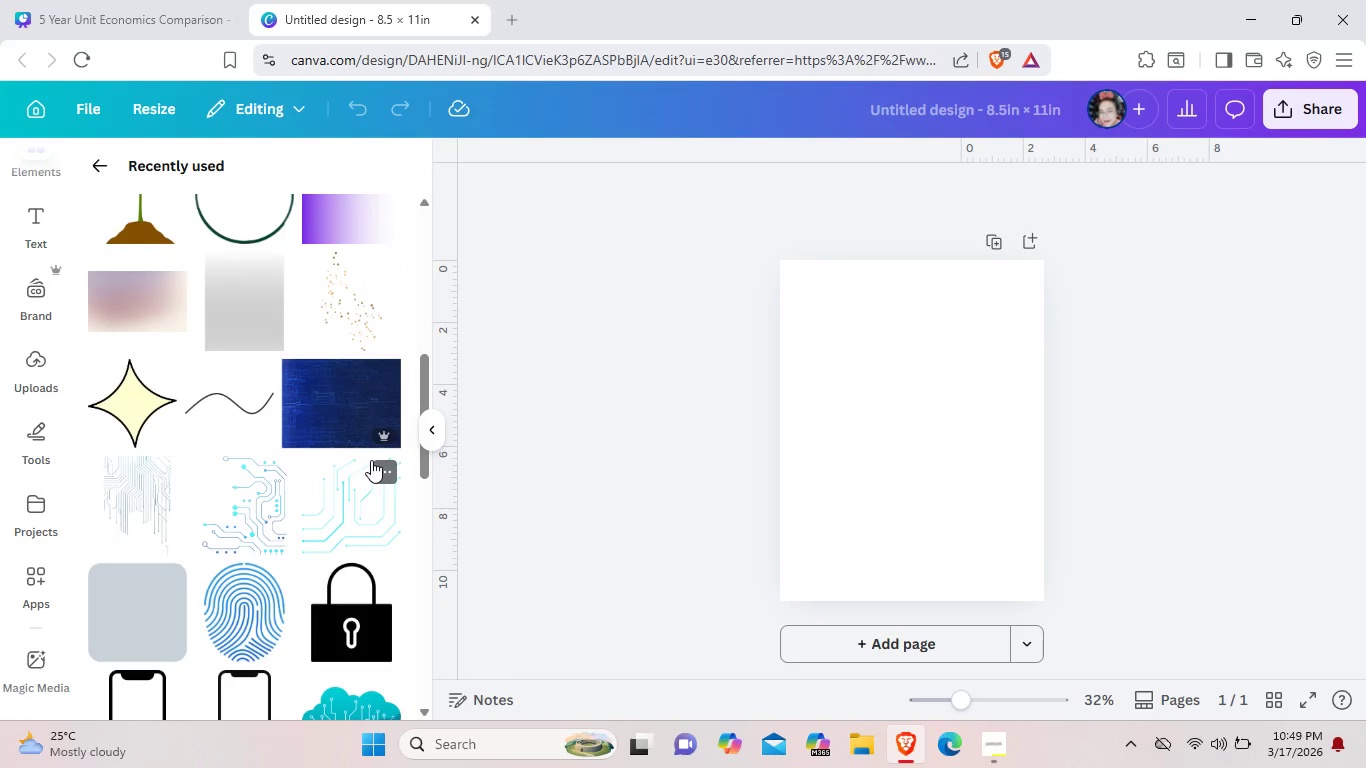 
wait(8.39)
 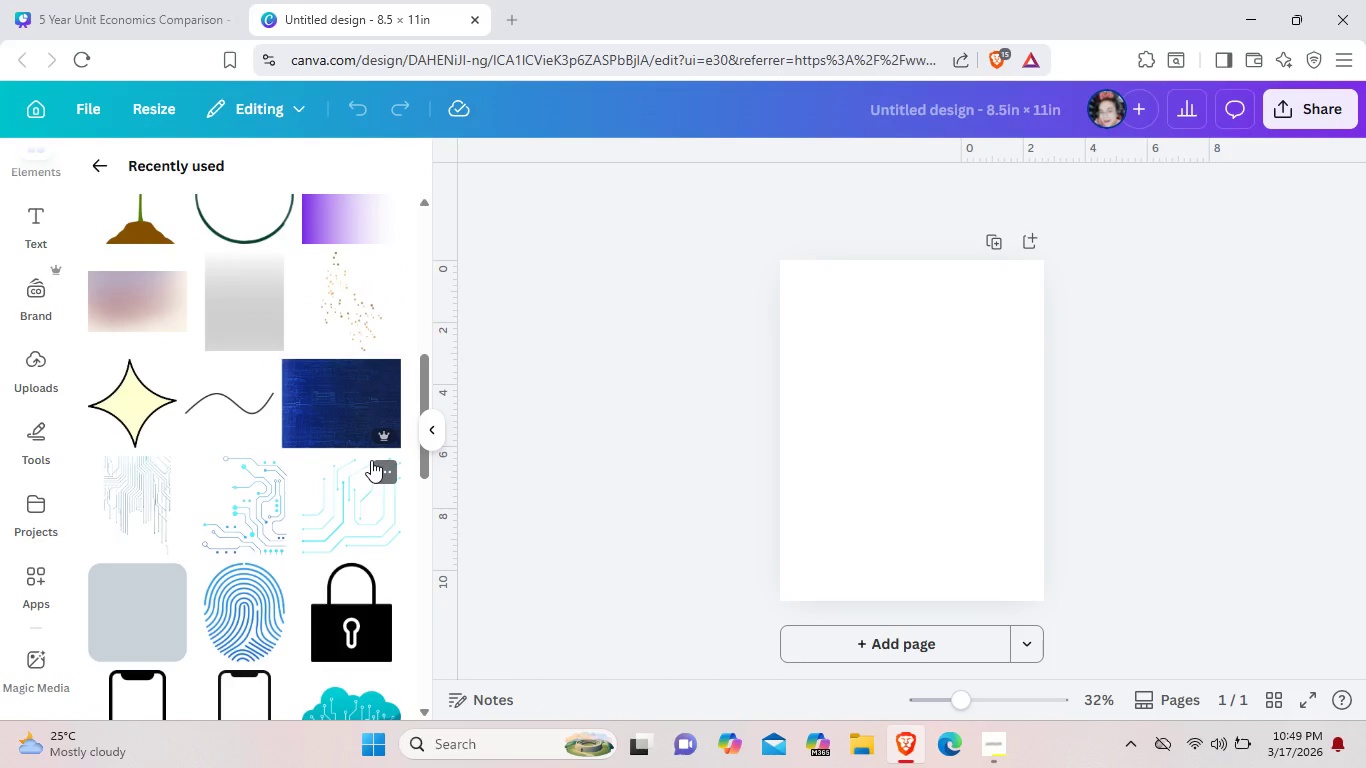 
scroll: coordinate [371, 460], scroll_direction: down, amount: 1.0
 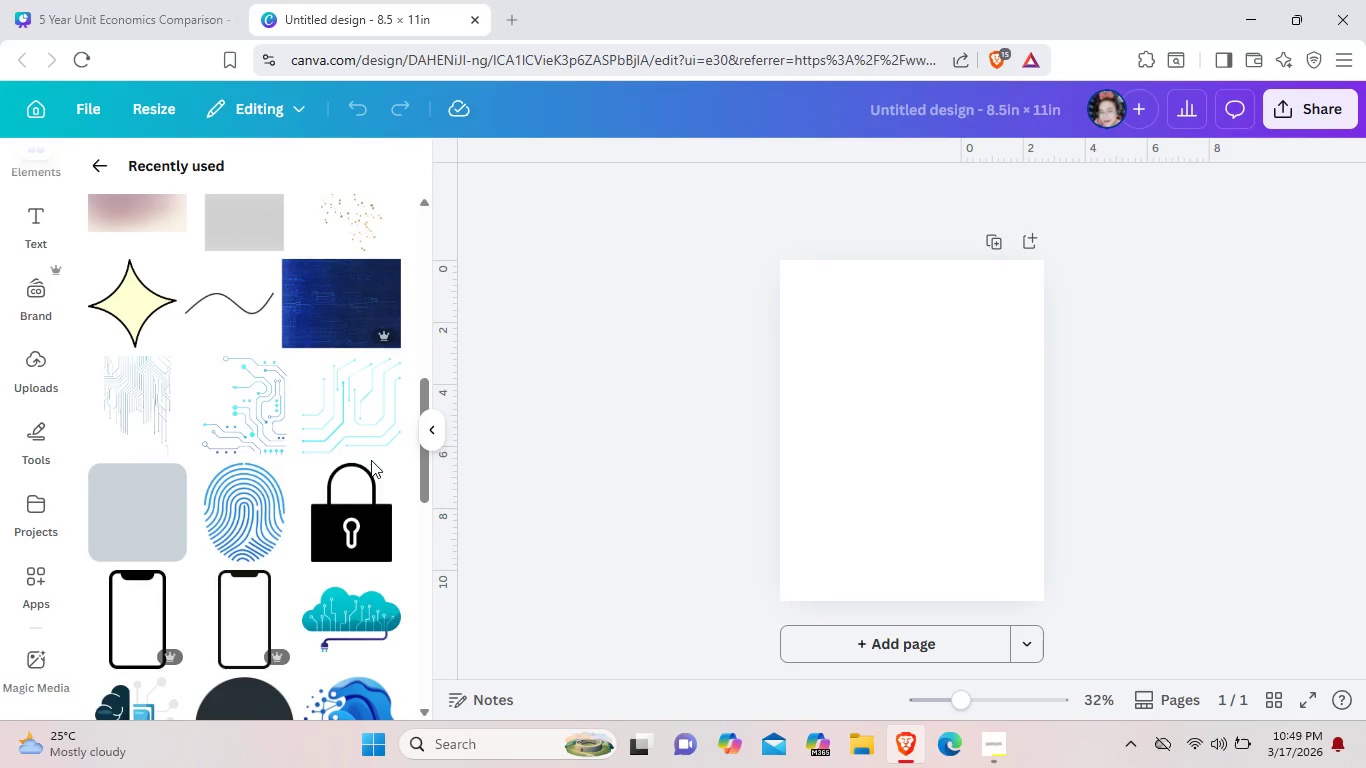 
wait(7.61)
 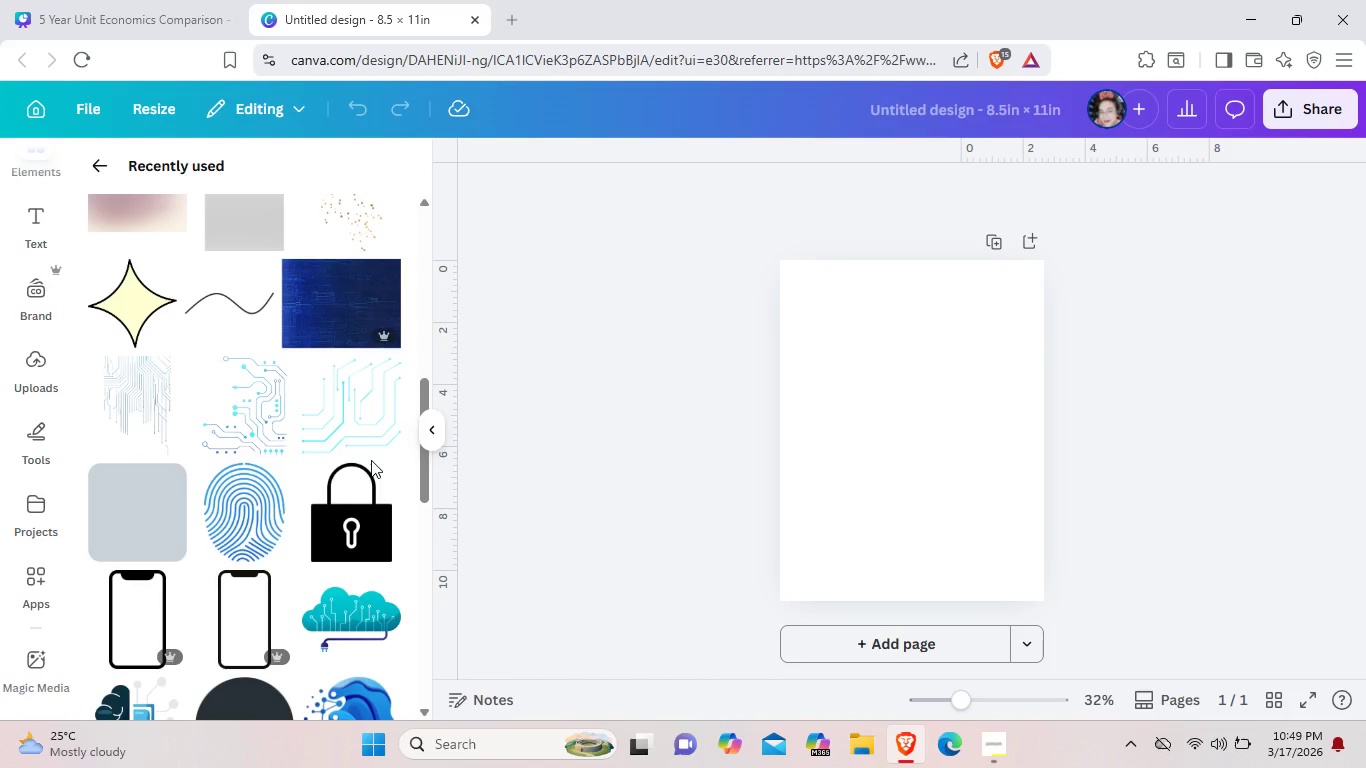 
scroll: coordinate [418, 508], scroll_direction: down, amount: 15.0
 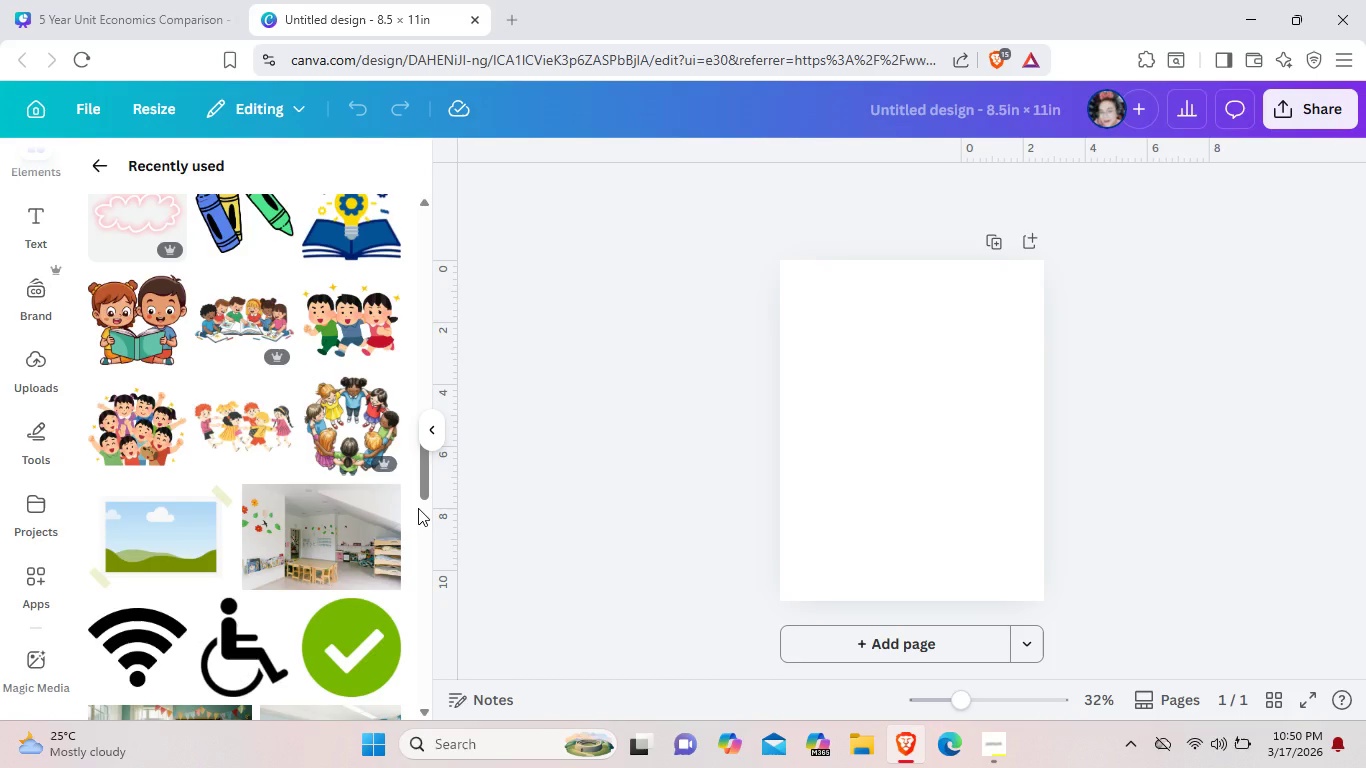 
wait(7.42)
 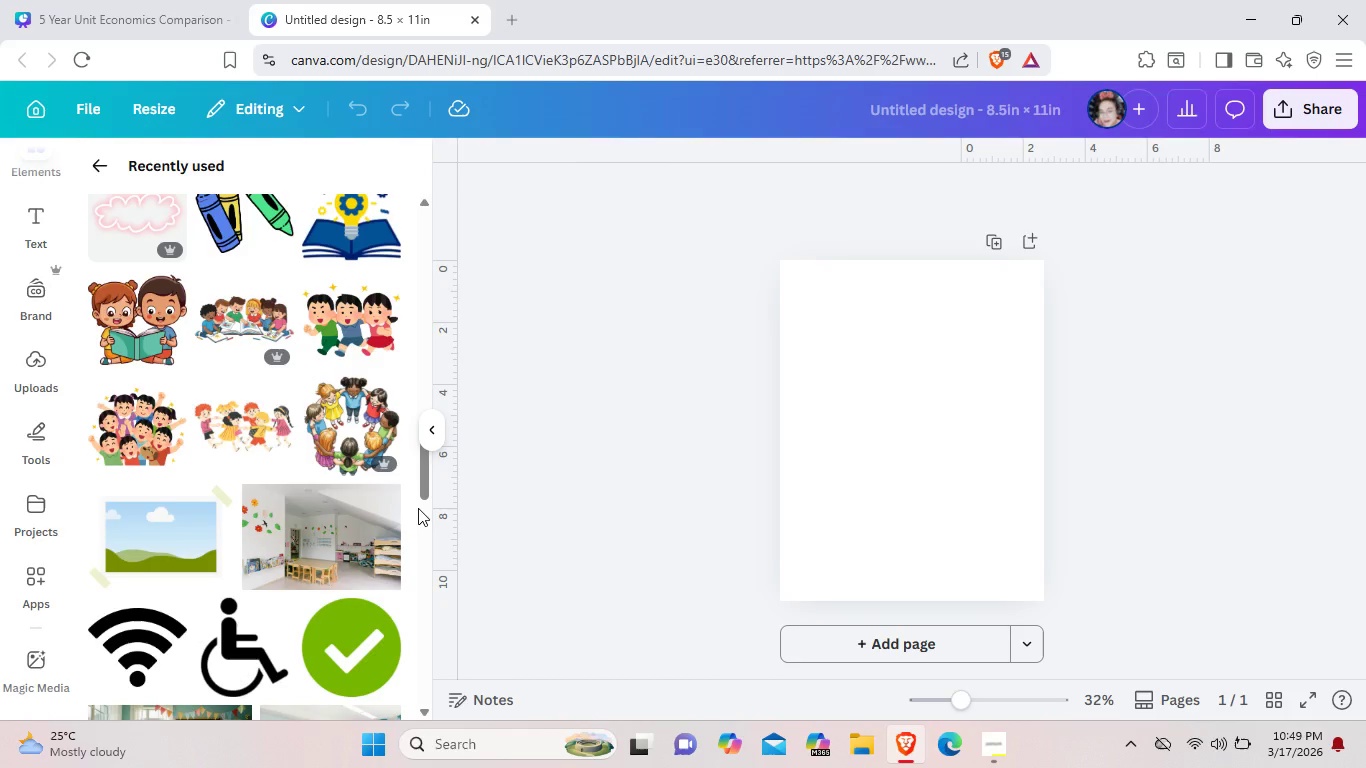 
scroll: coordinate [418, 508], scroll_direction: down, amount: 4.0
 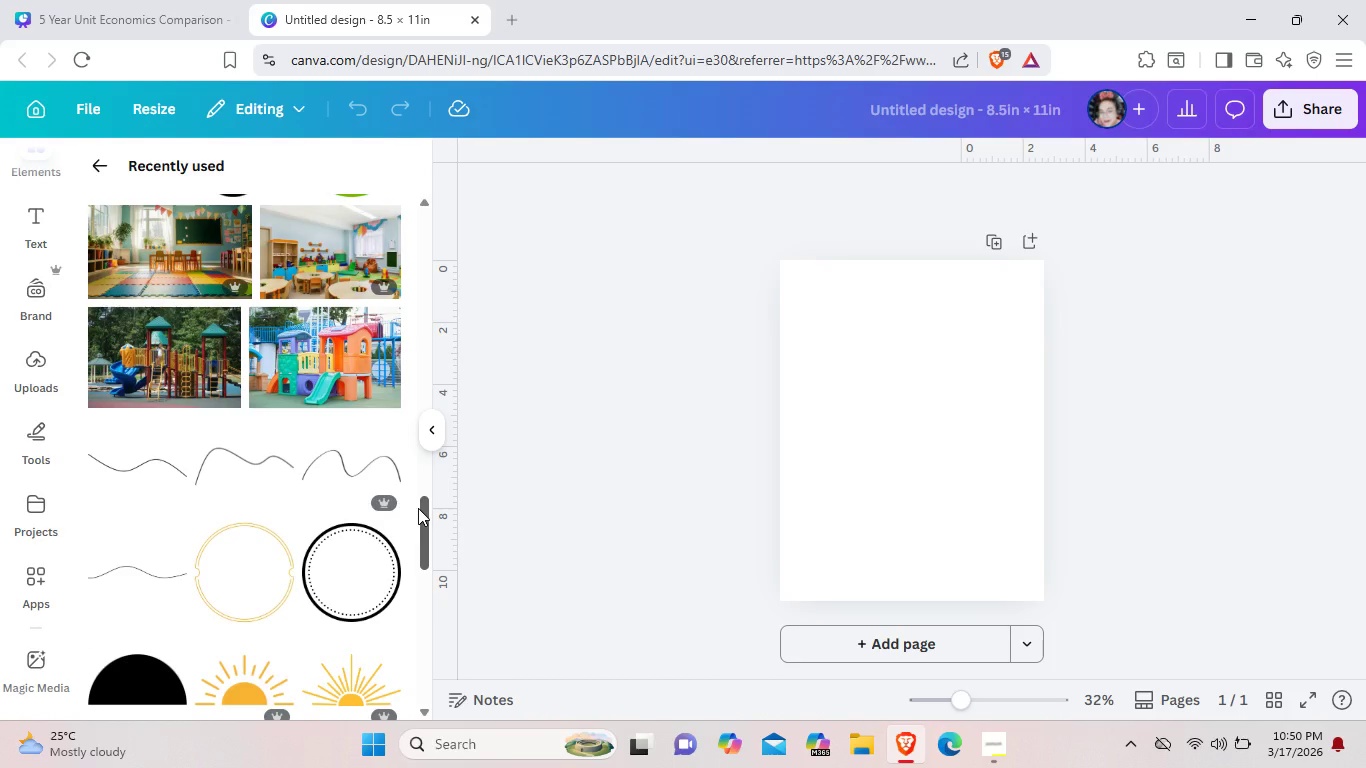 
wait(5.04)
 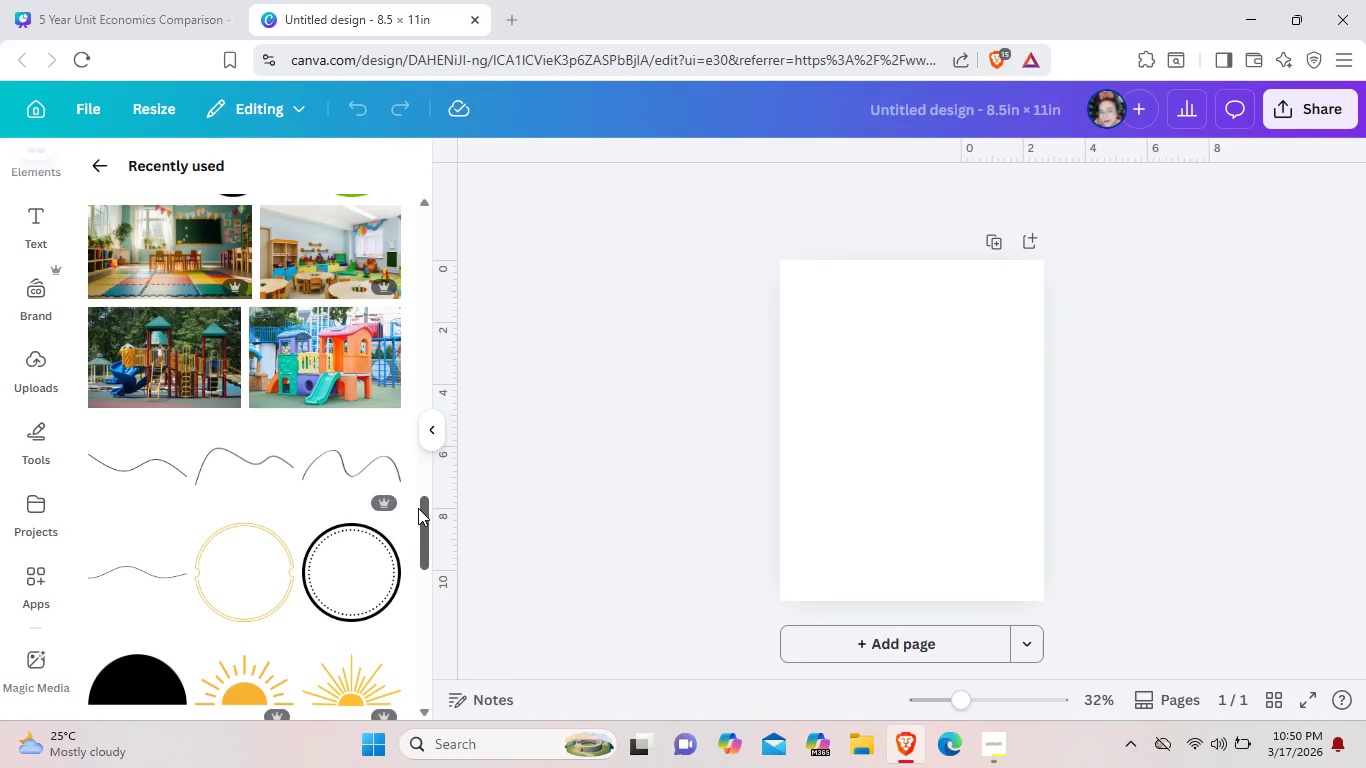 
scroll: coordinate [418, 508], scroll_direction: down, amount: 1.0
 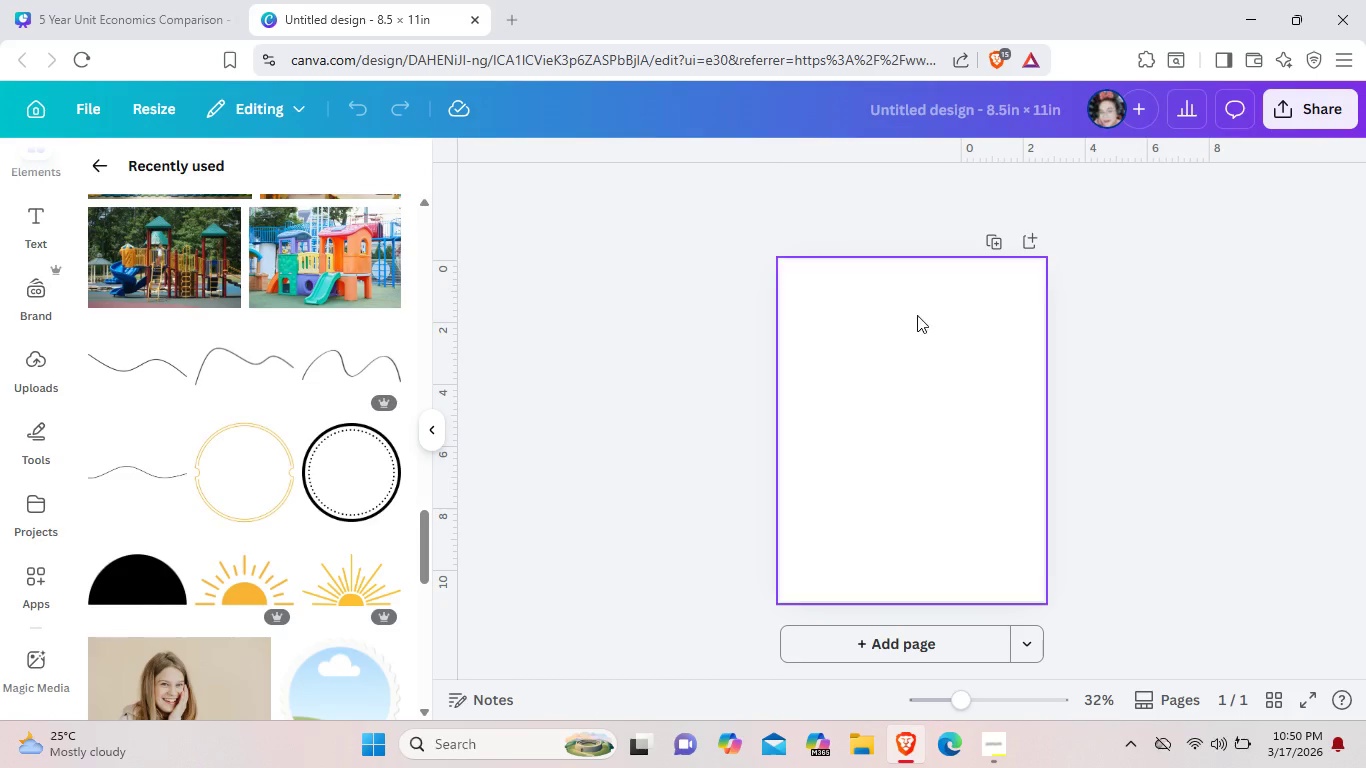 
wait(24.21)
 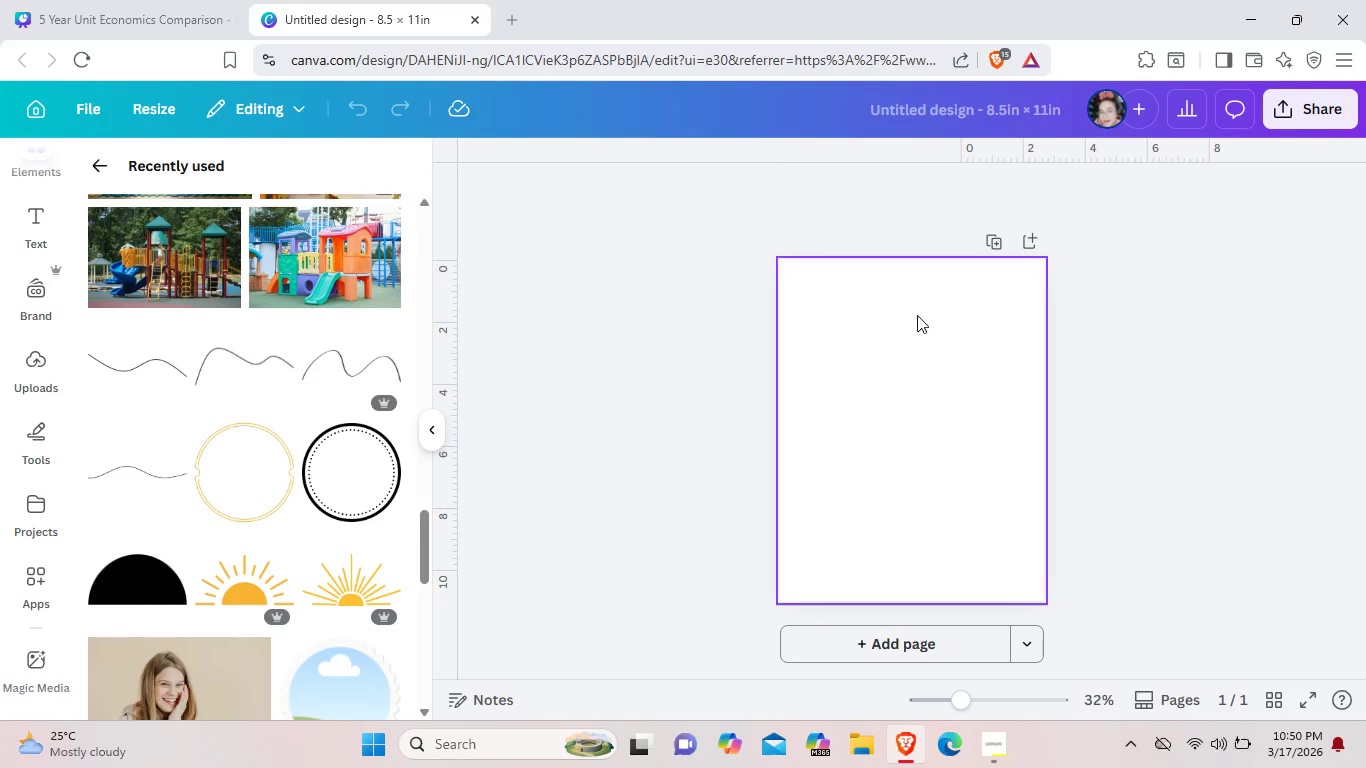 
left_click([471, 20])
 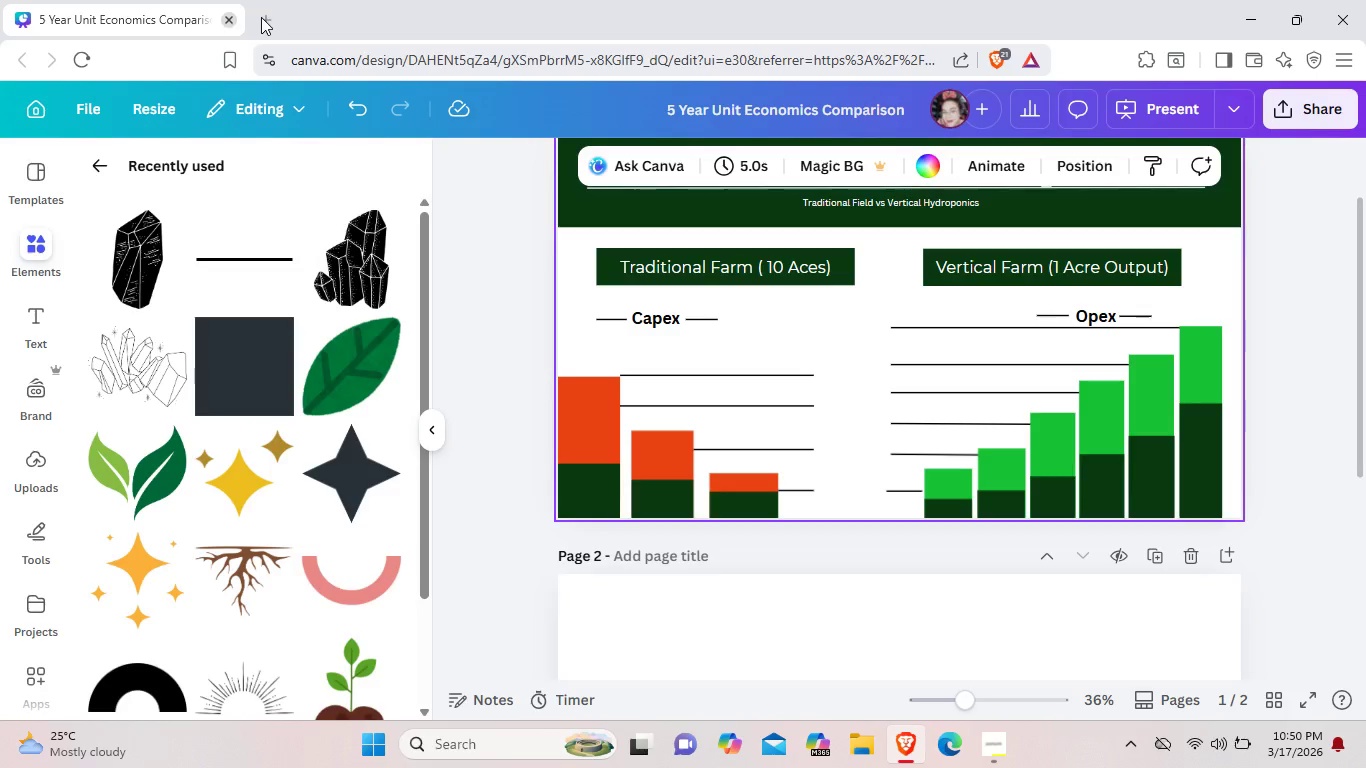 
left_click([262, 17])
 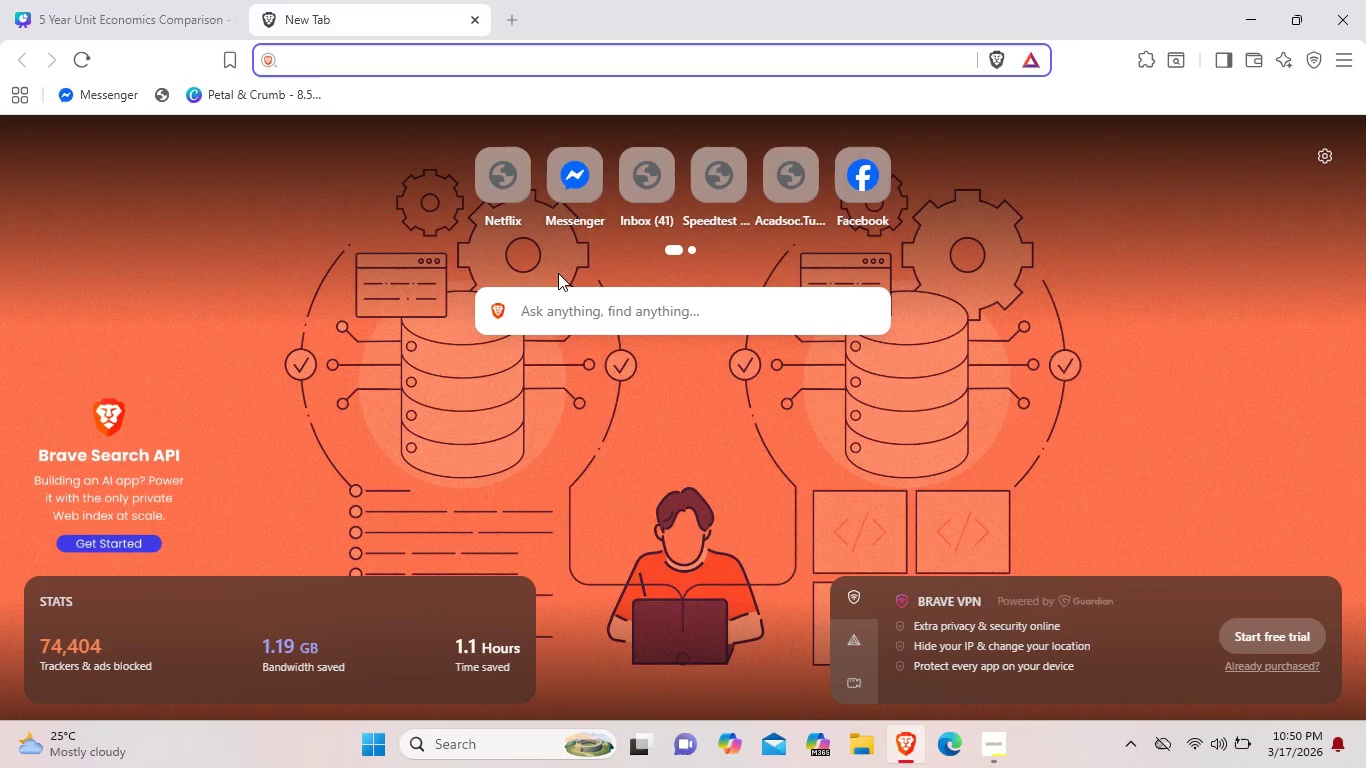 
wait(6.08)
 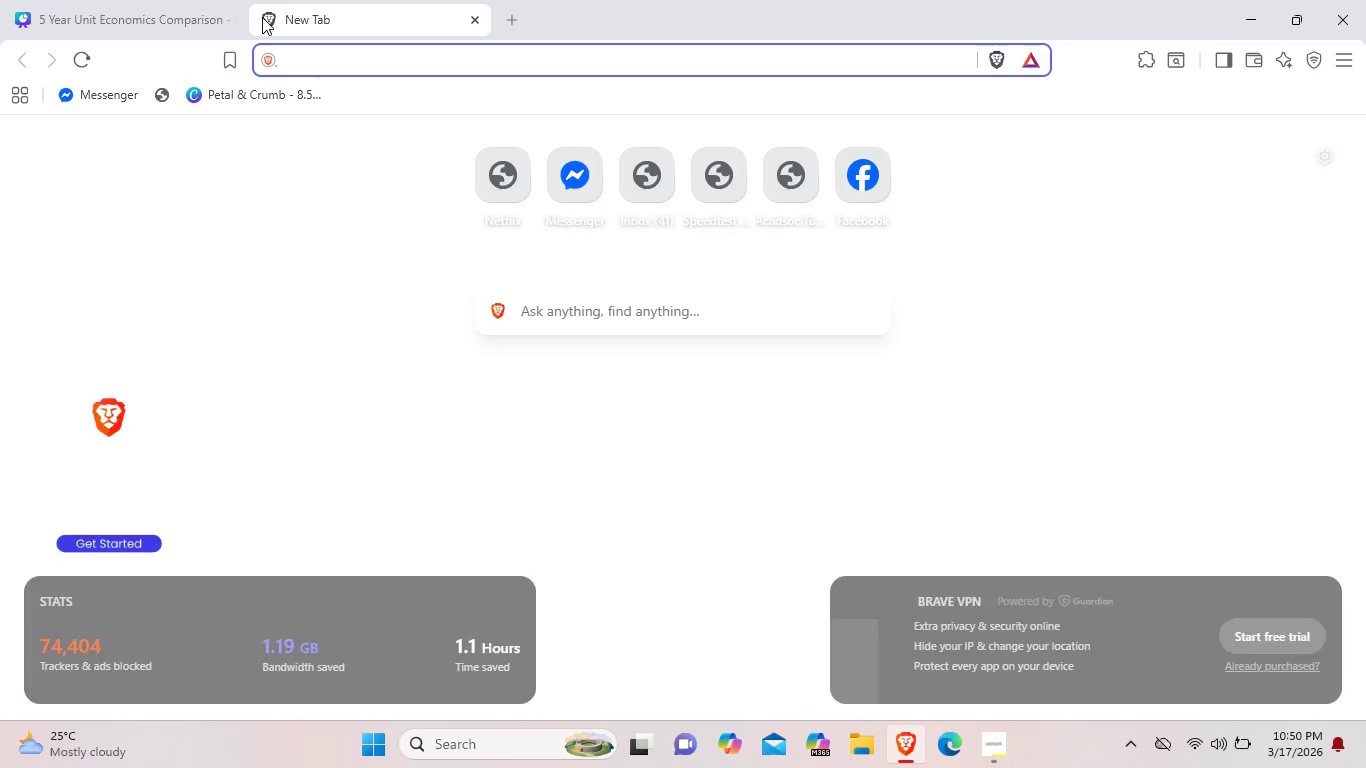 
type(canva)
 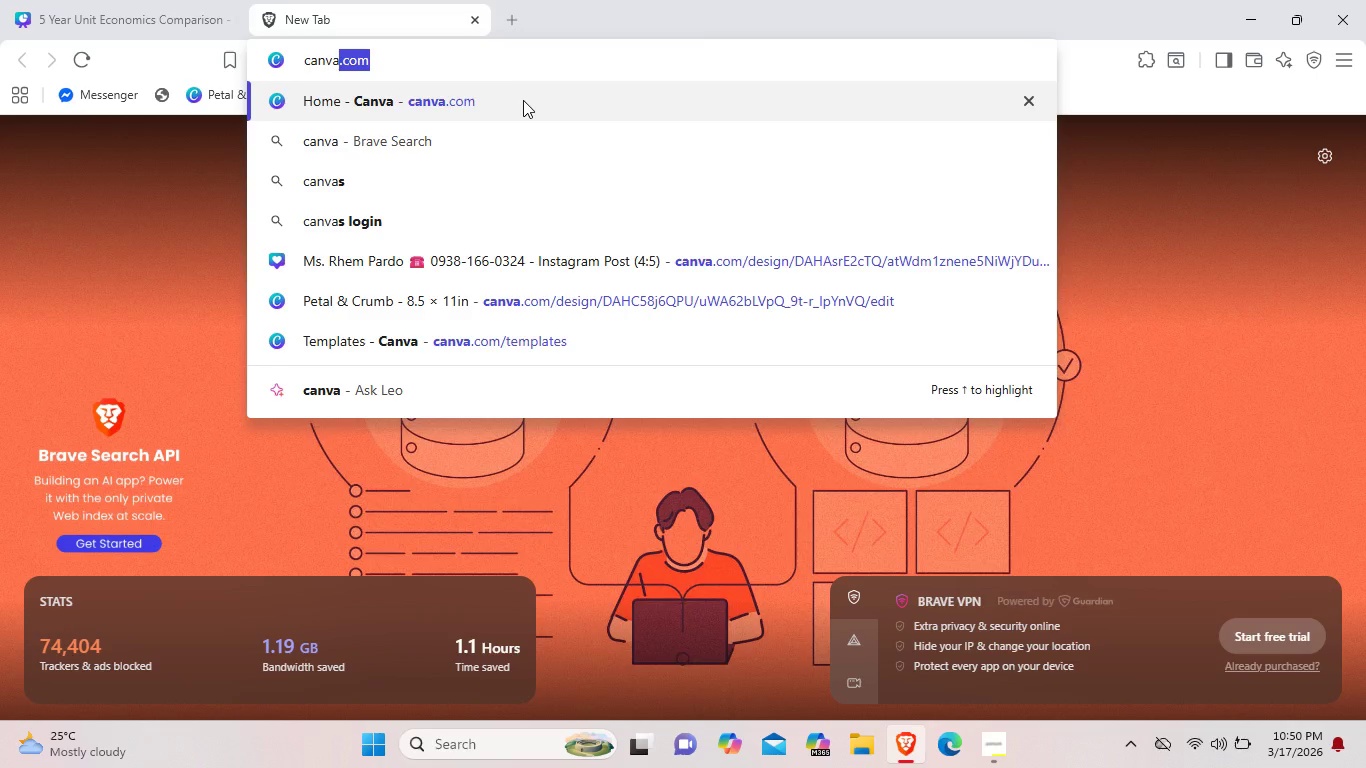 
left_click([523, 100])
 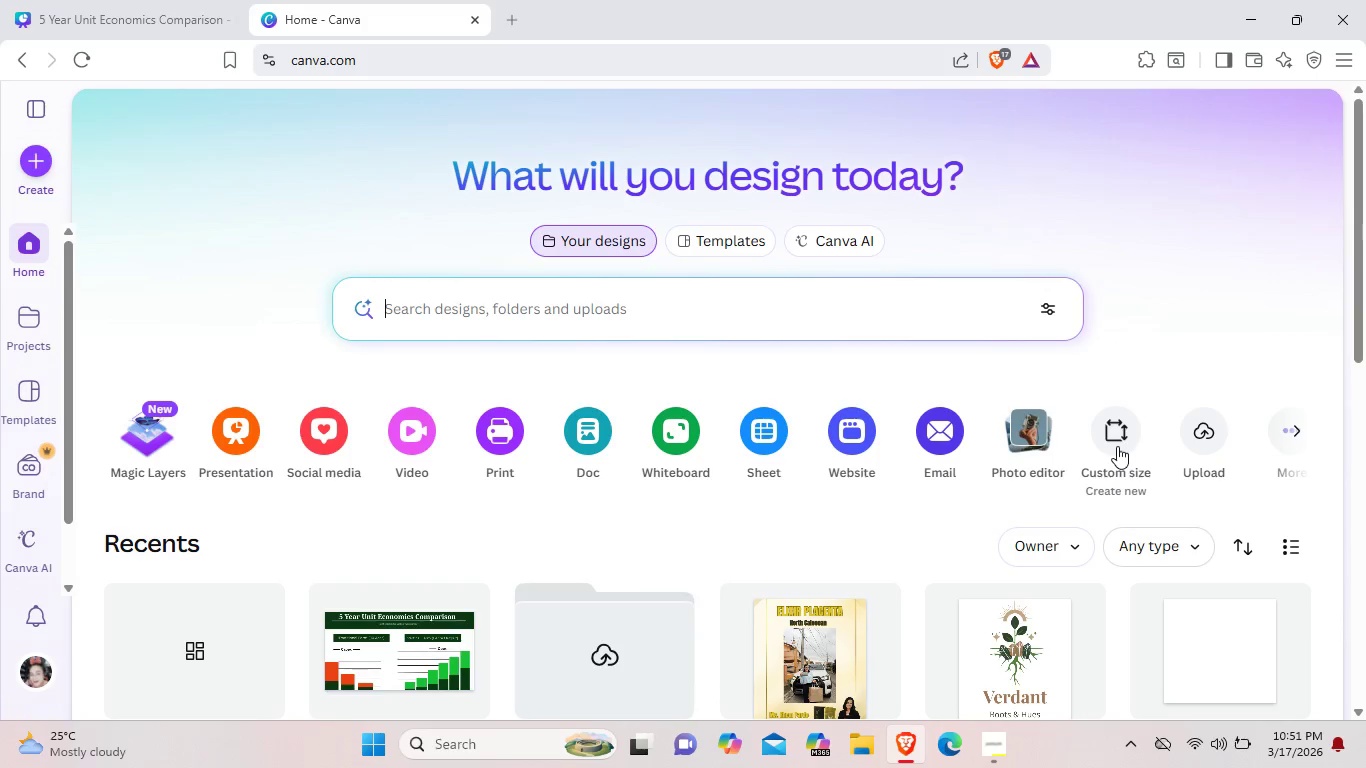 
wait(15.88)
 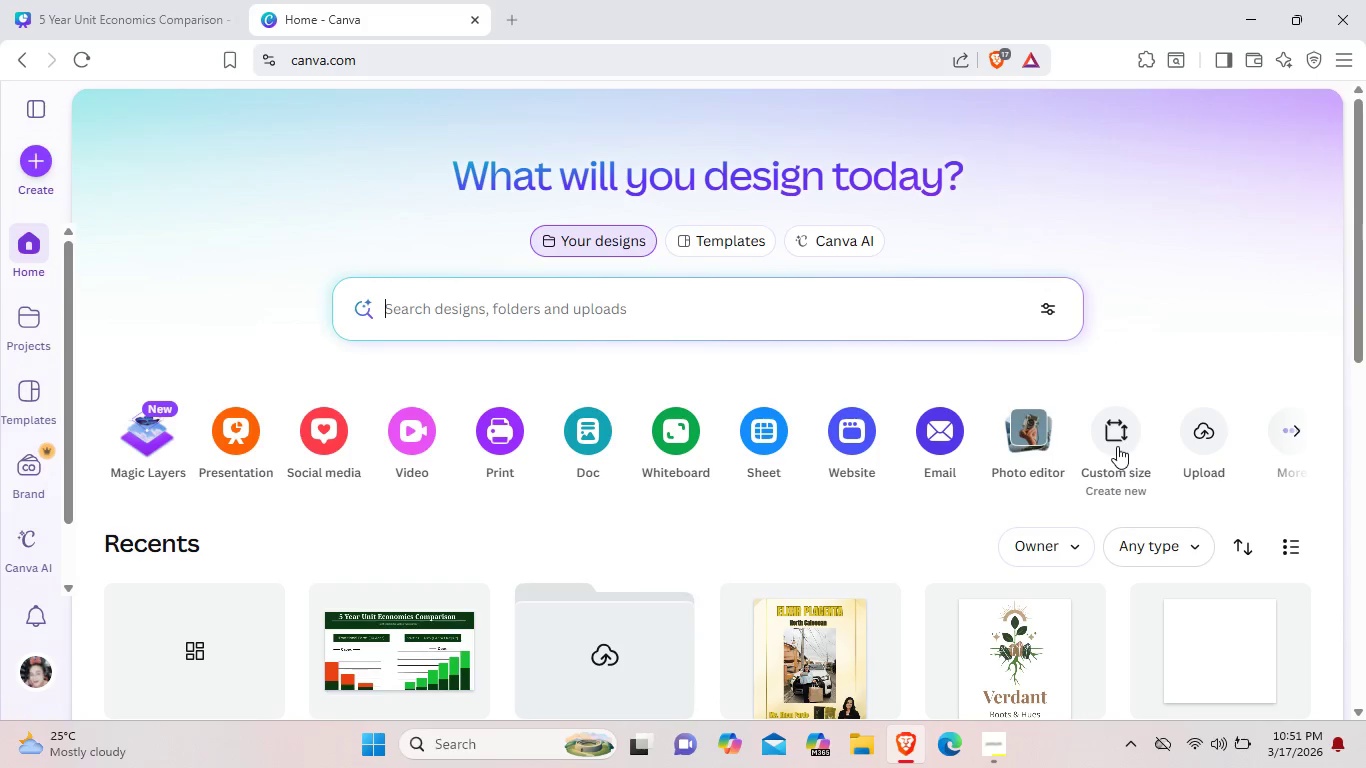 
left_click([1118, 449])
 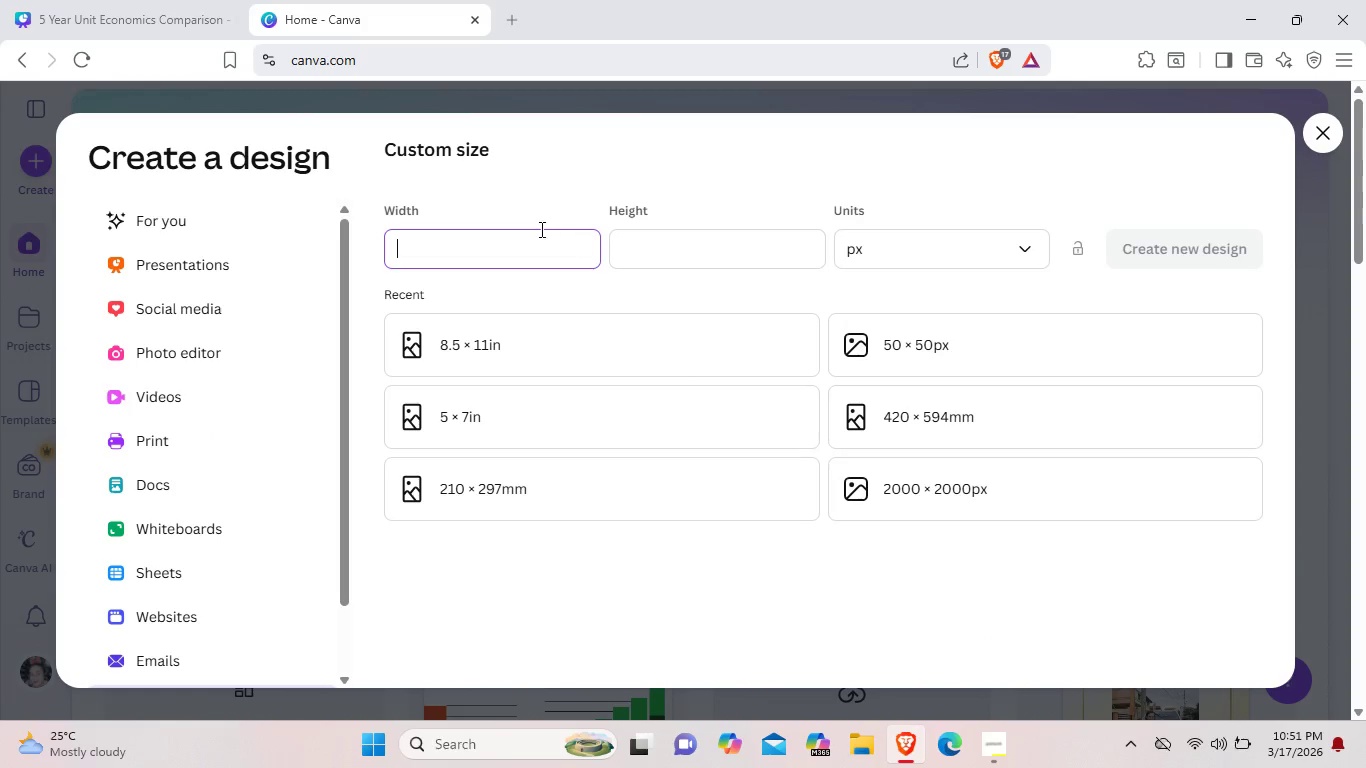 
type(2480)
 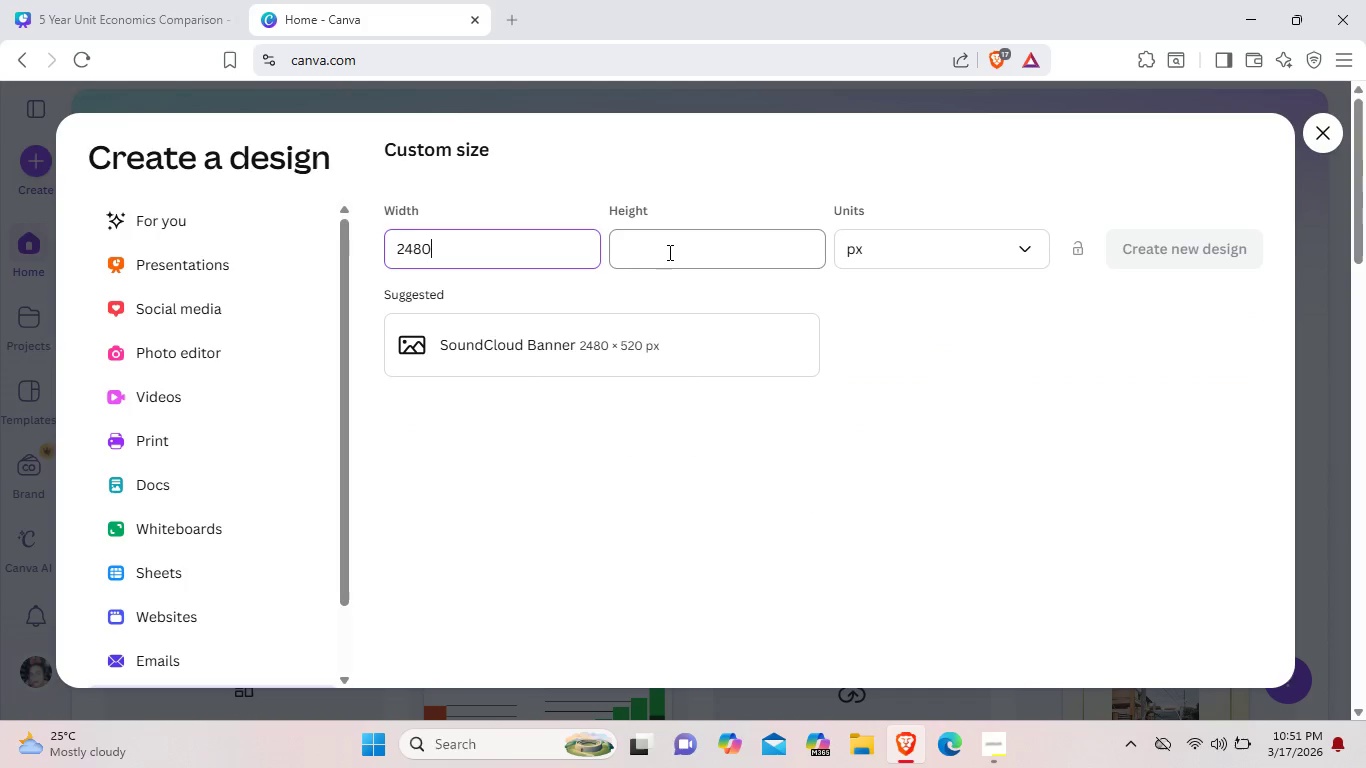 
left_click([668, 252])
 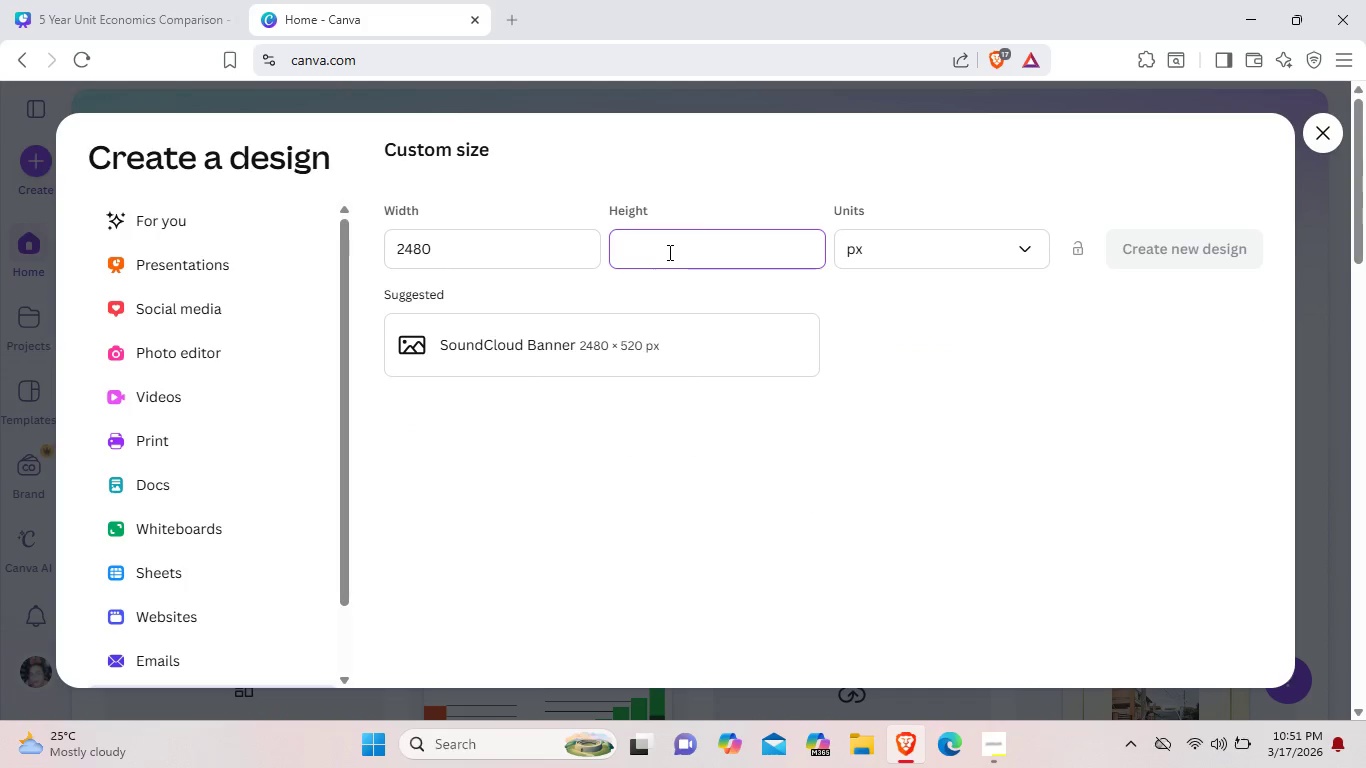 
type(37)
key(Backspace)
type(508)
 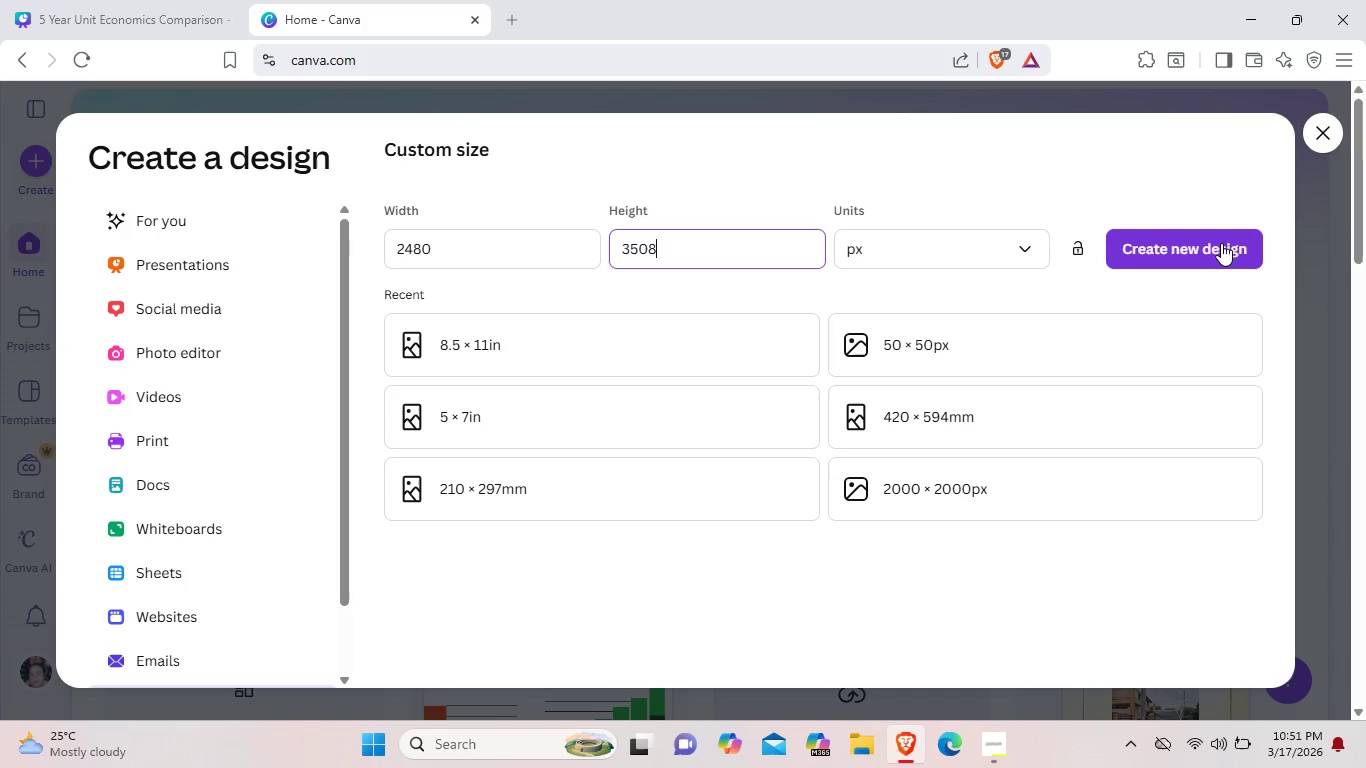 
left_click([1220, 244])
 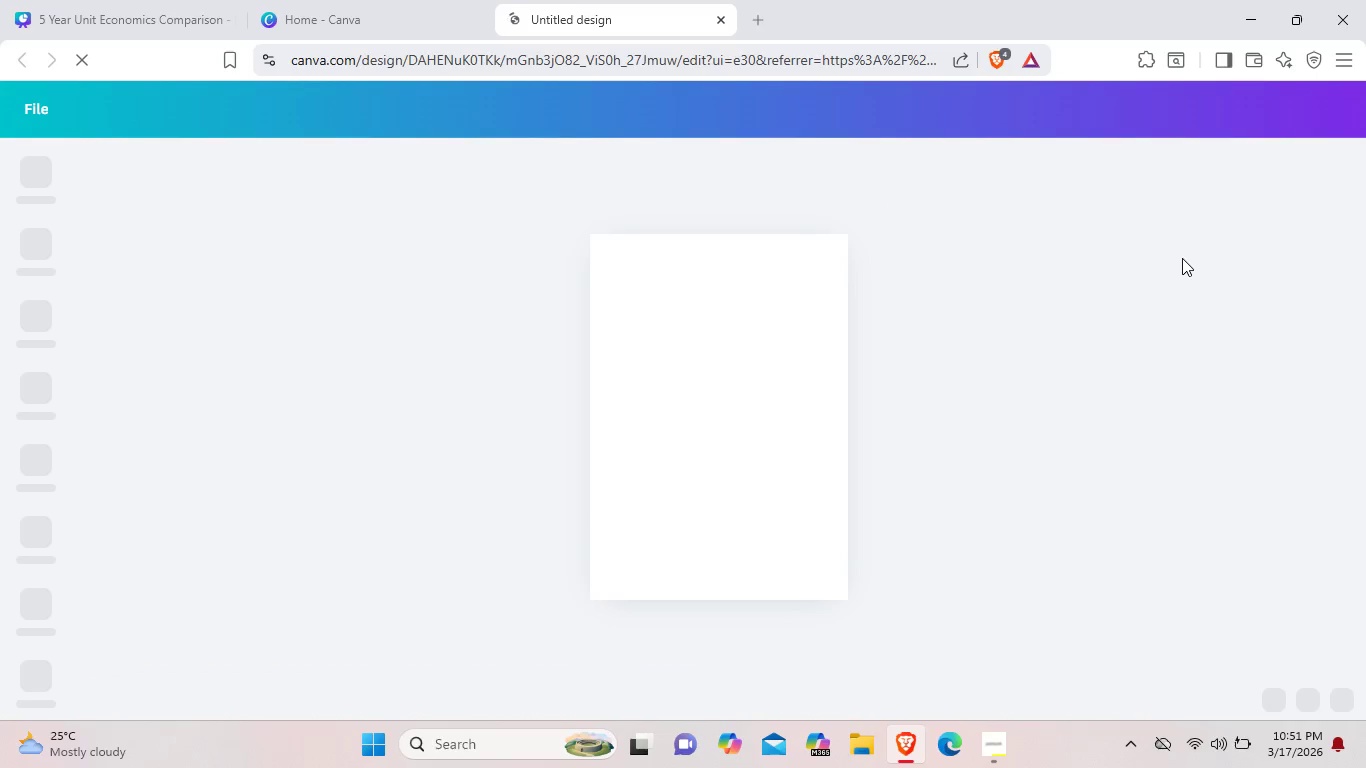 
wait(5.8)
 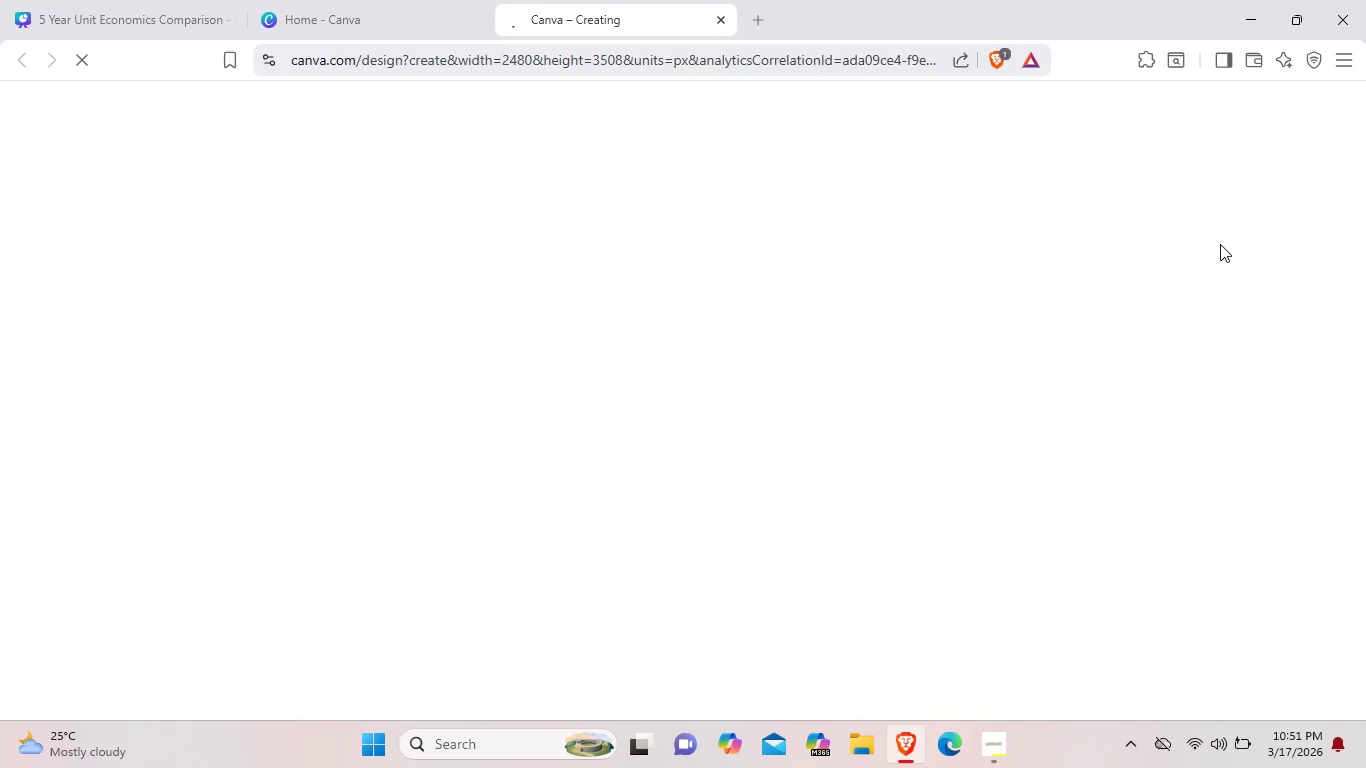 
left_click([993, 390])
 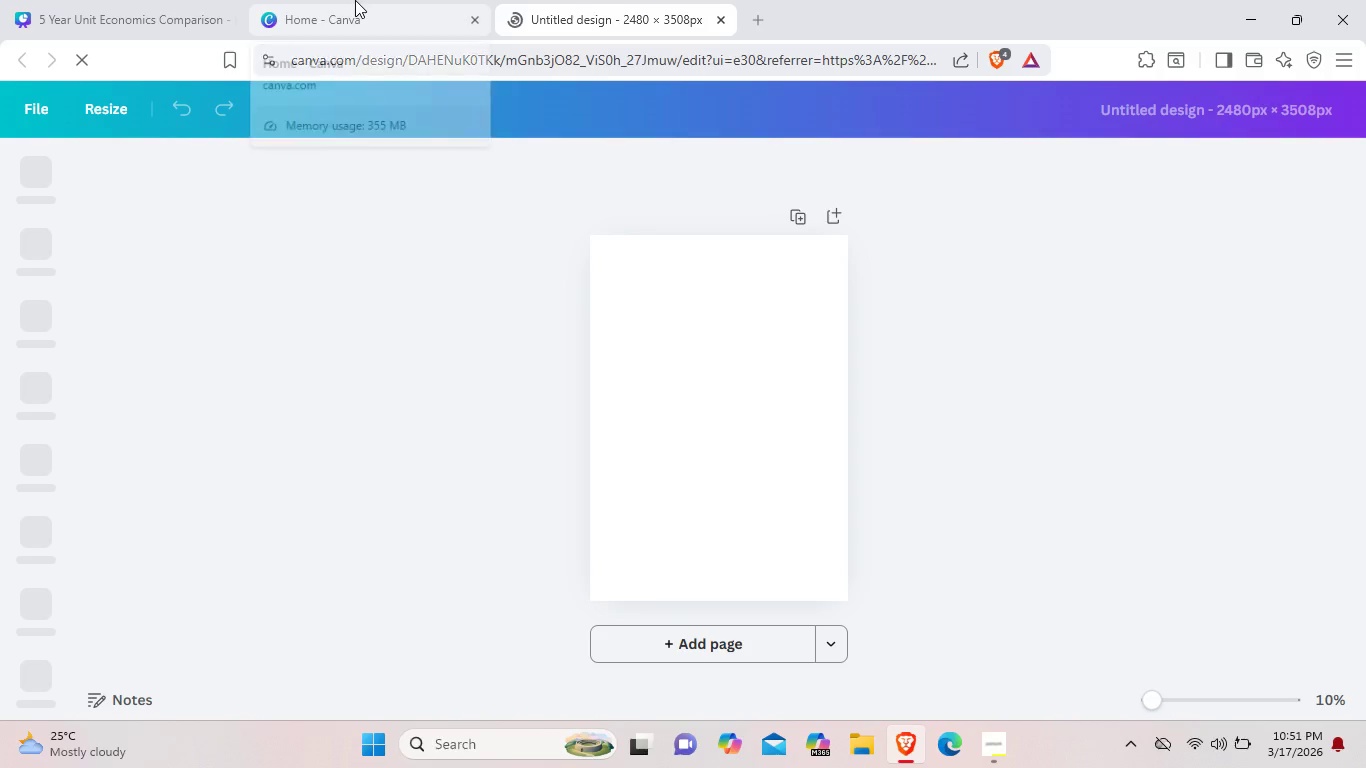 
left_click([355, 0])
 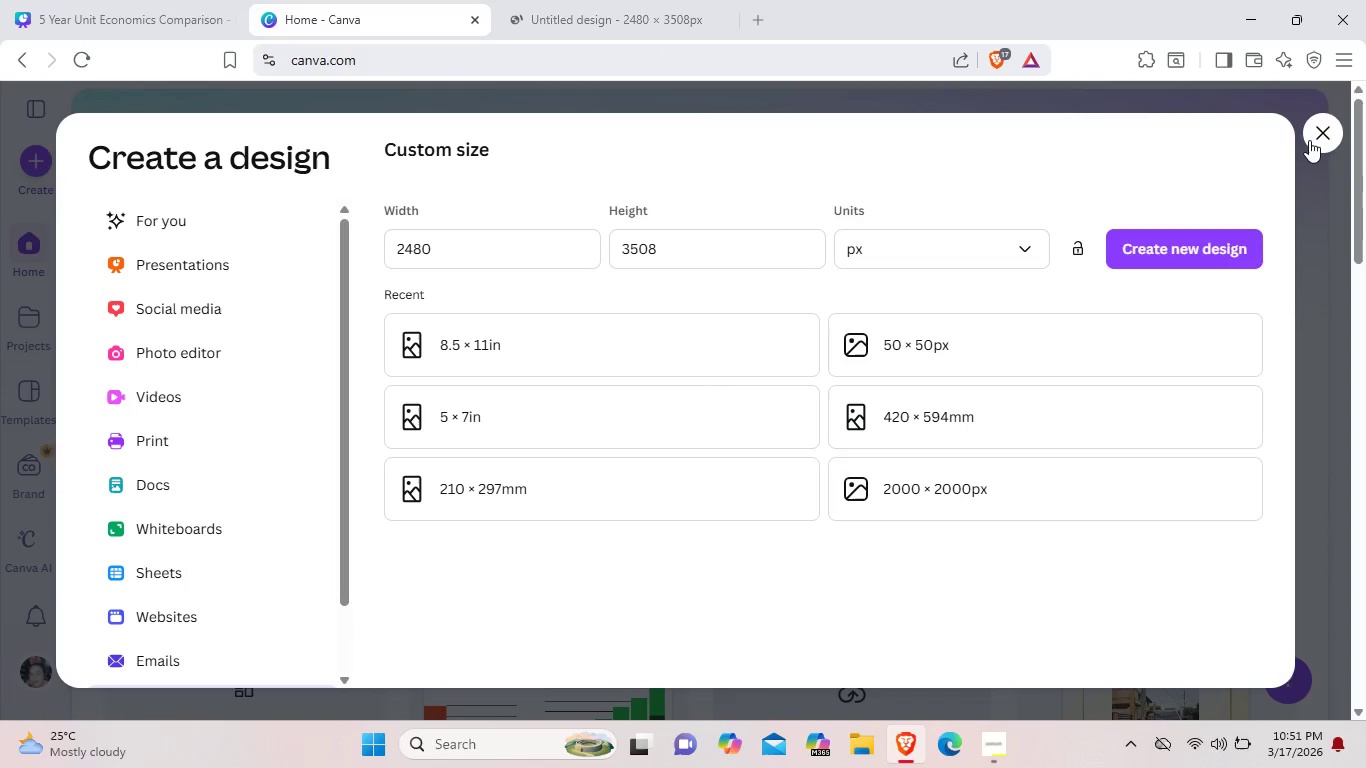 
left_click([1309, 141])
 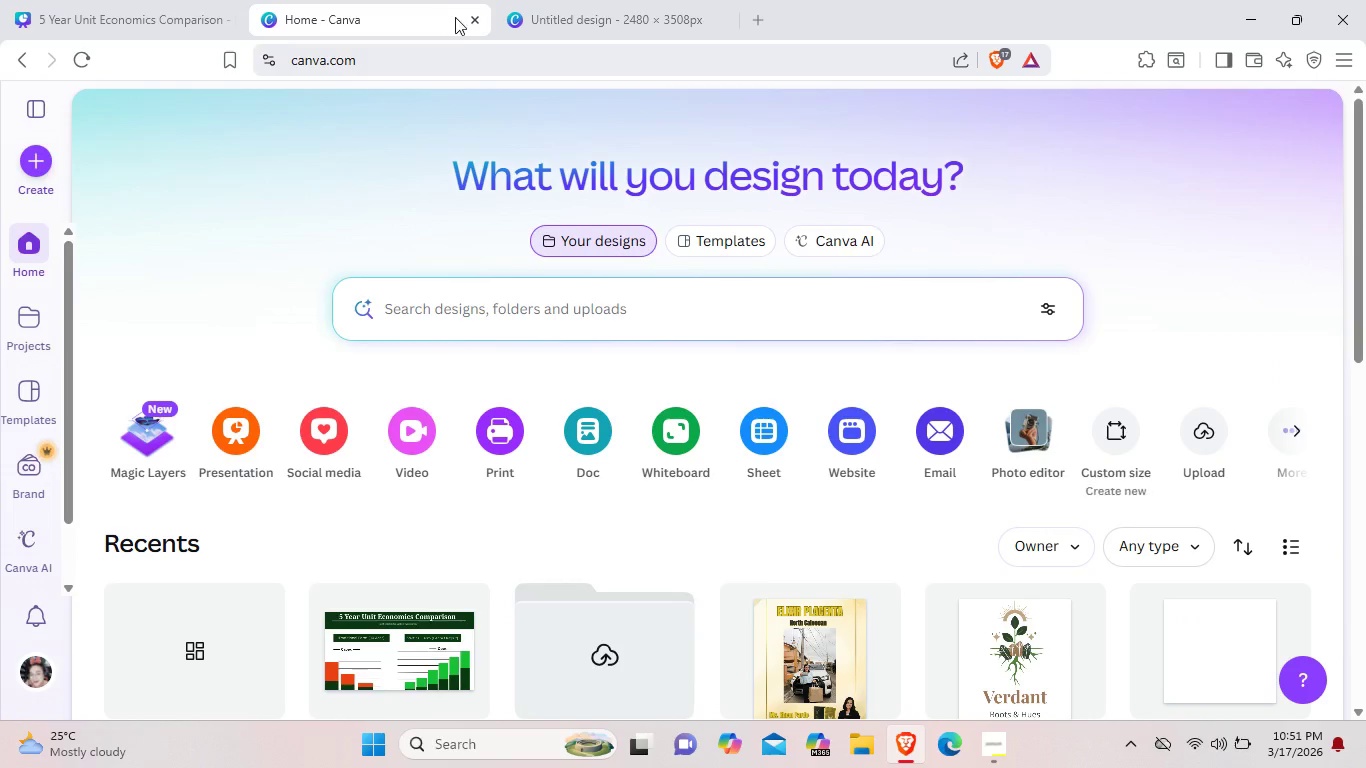 
left_click_drag(start_coordinate=[459, 21], to_coordinate=[466, 22])
 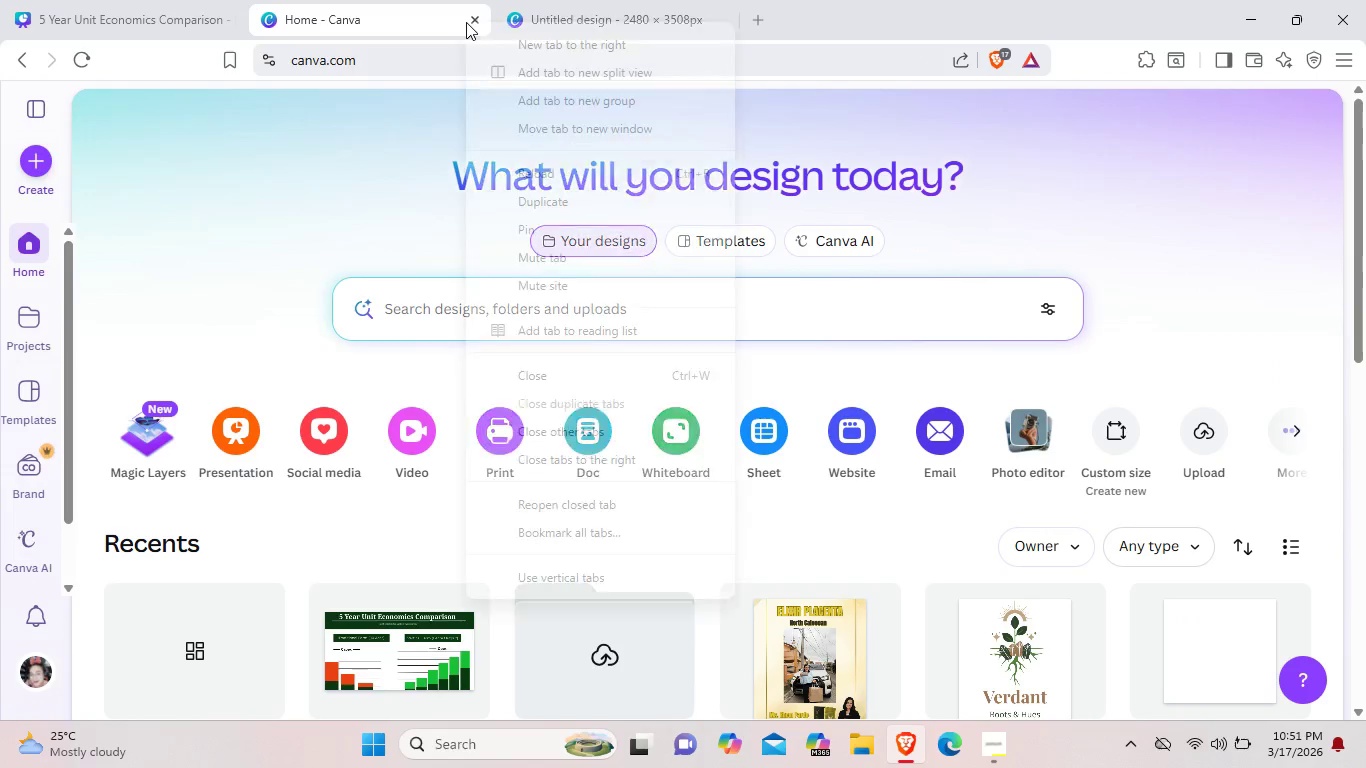 
right_click([466, 22])
 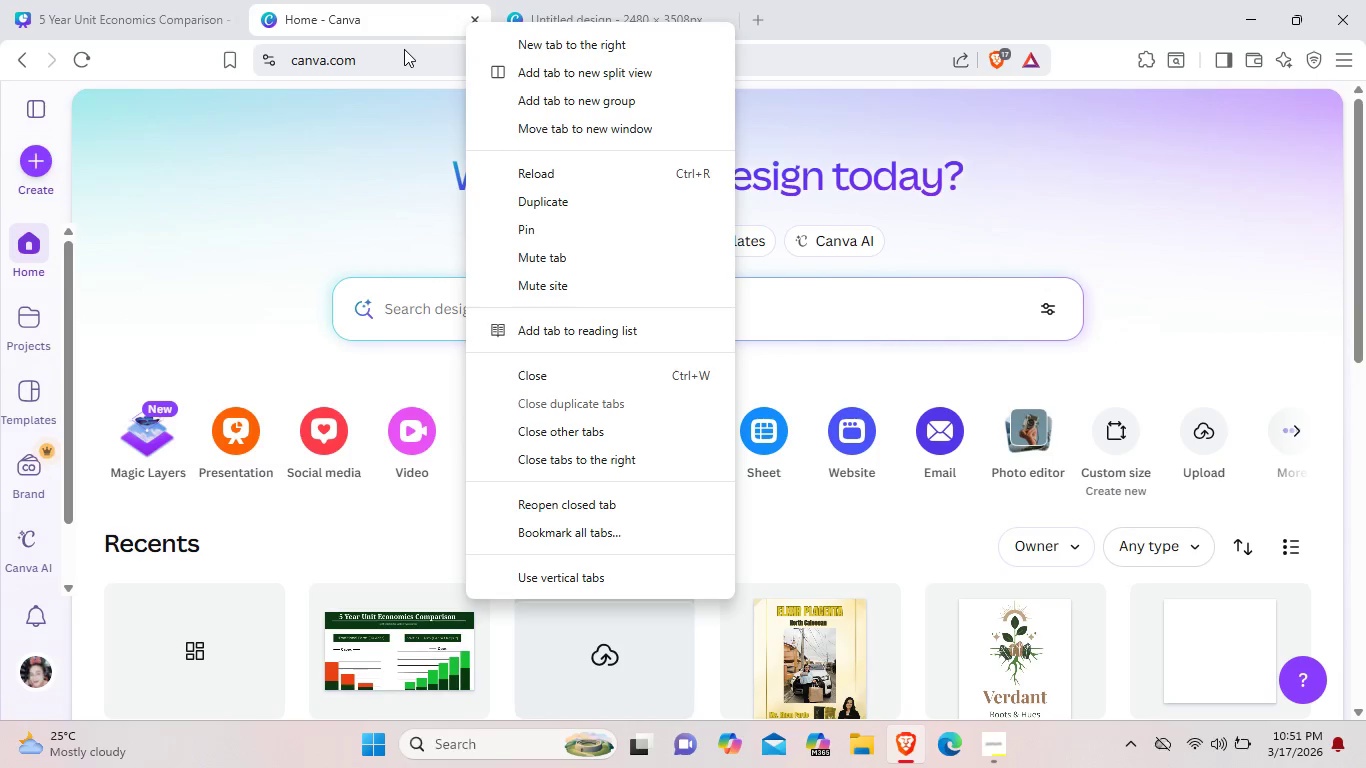 
left_click([404, 49])
 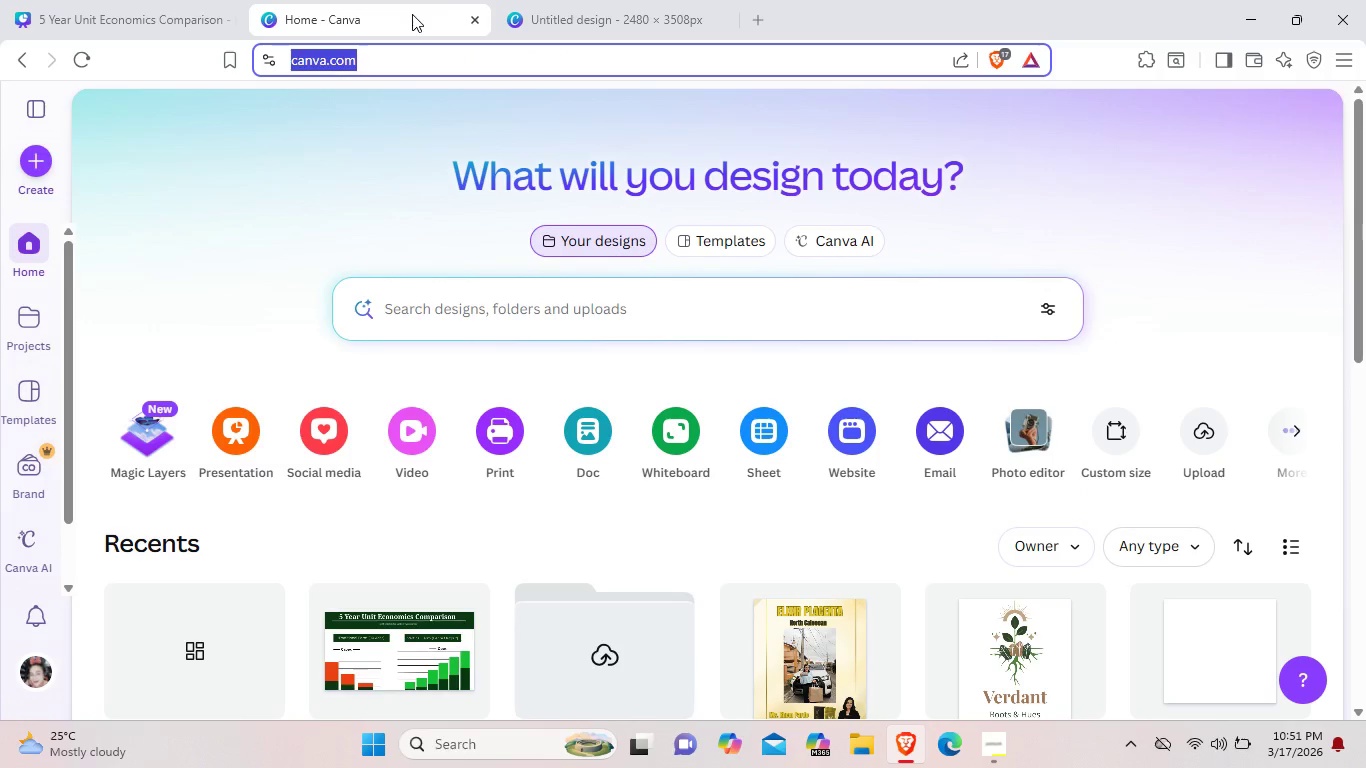 
left_click_drag(start_coordinate=[412, 14], to_coordinate=[338, 0])
 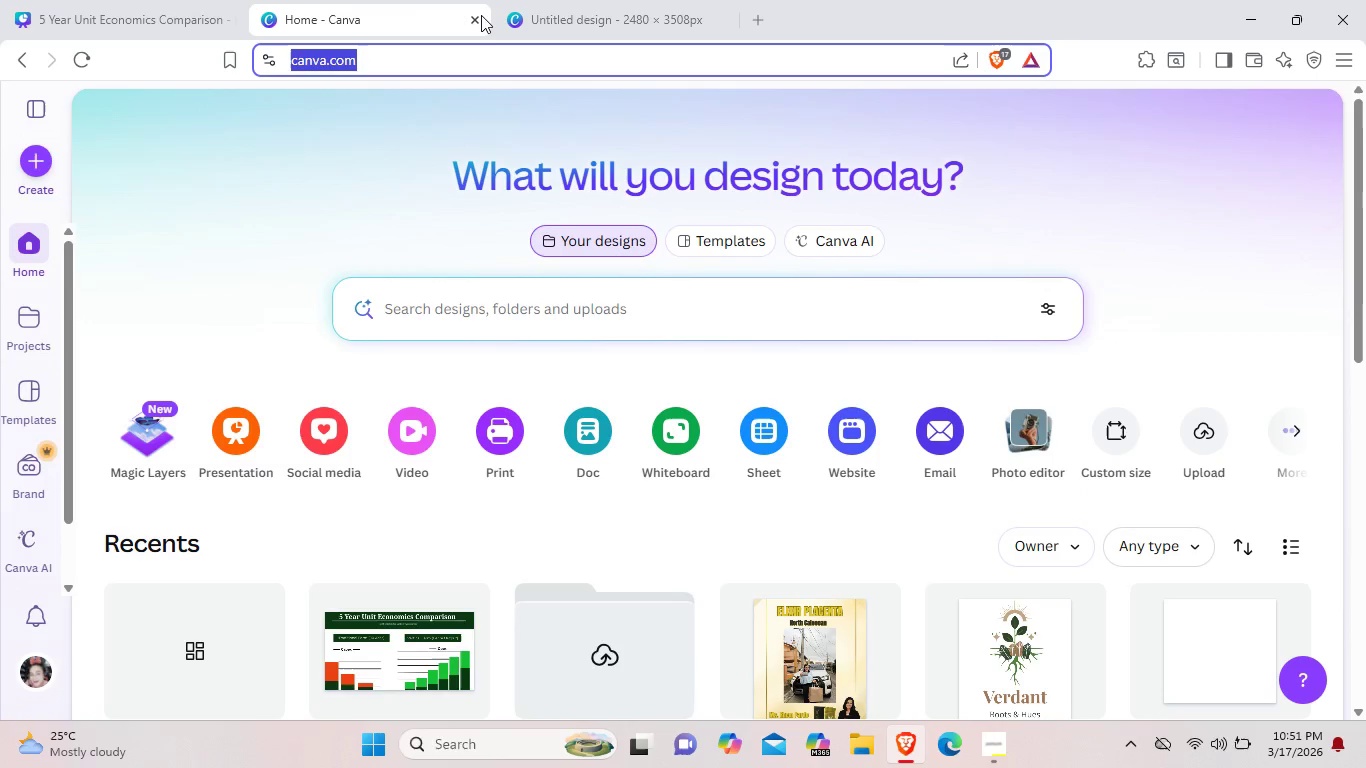 
left_click([480, 17])
 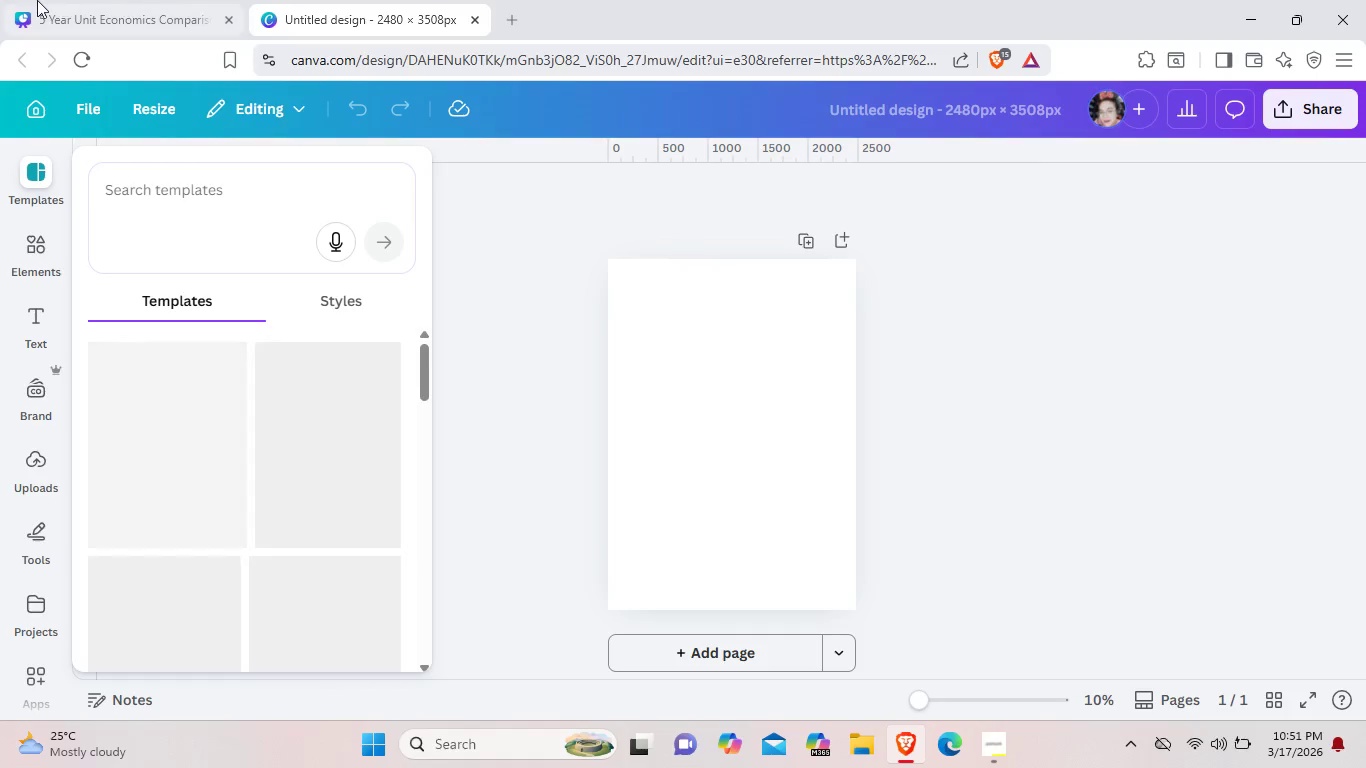 
left_click([35, 0])
 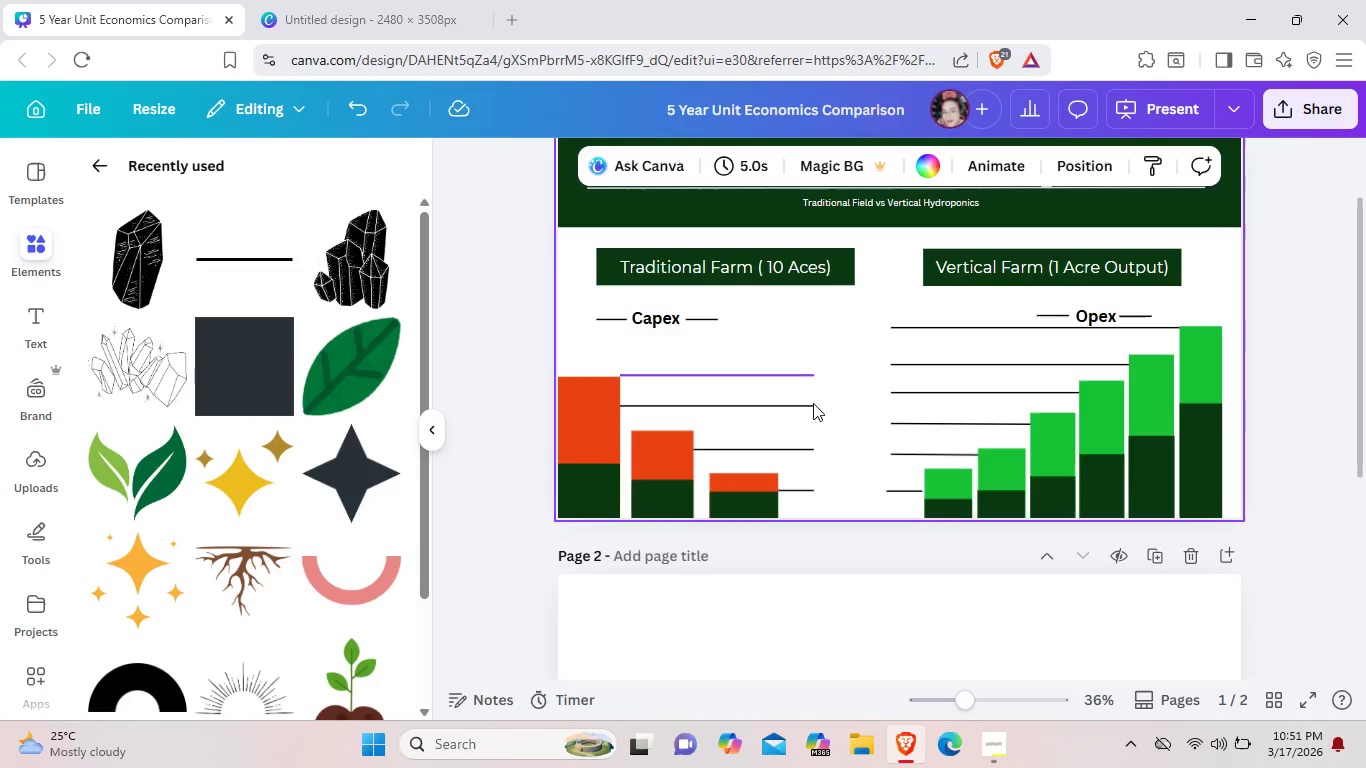 
scroll: coordinate [818, 405], scroll_direction: up, amount: 2.0
 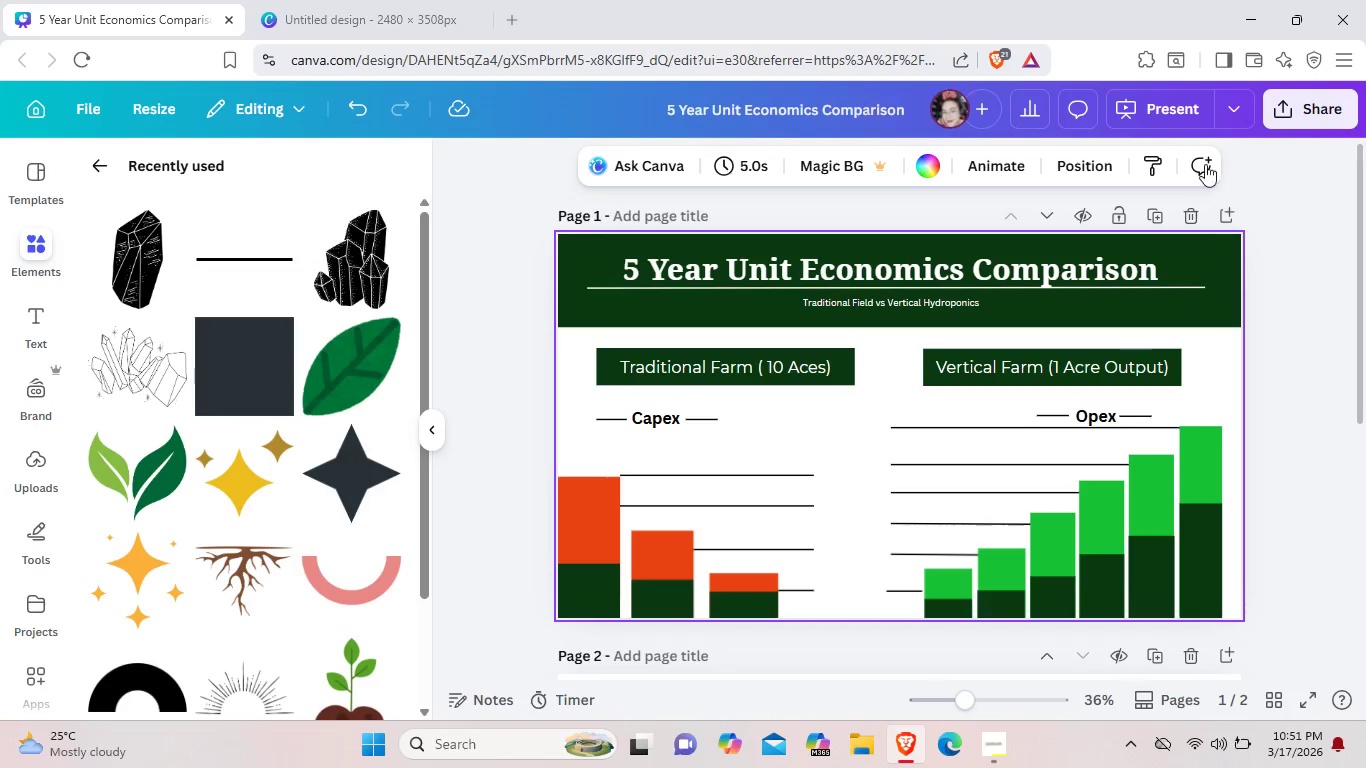 
left_click_drag(start_coordinate=[1305, 302], to_coordinate=[1135, 232])
 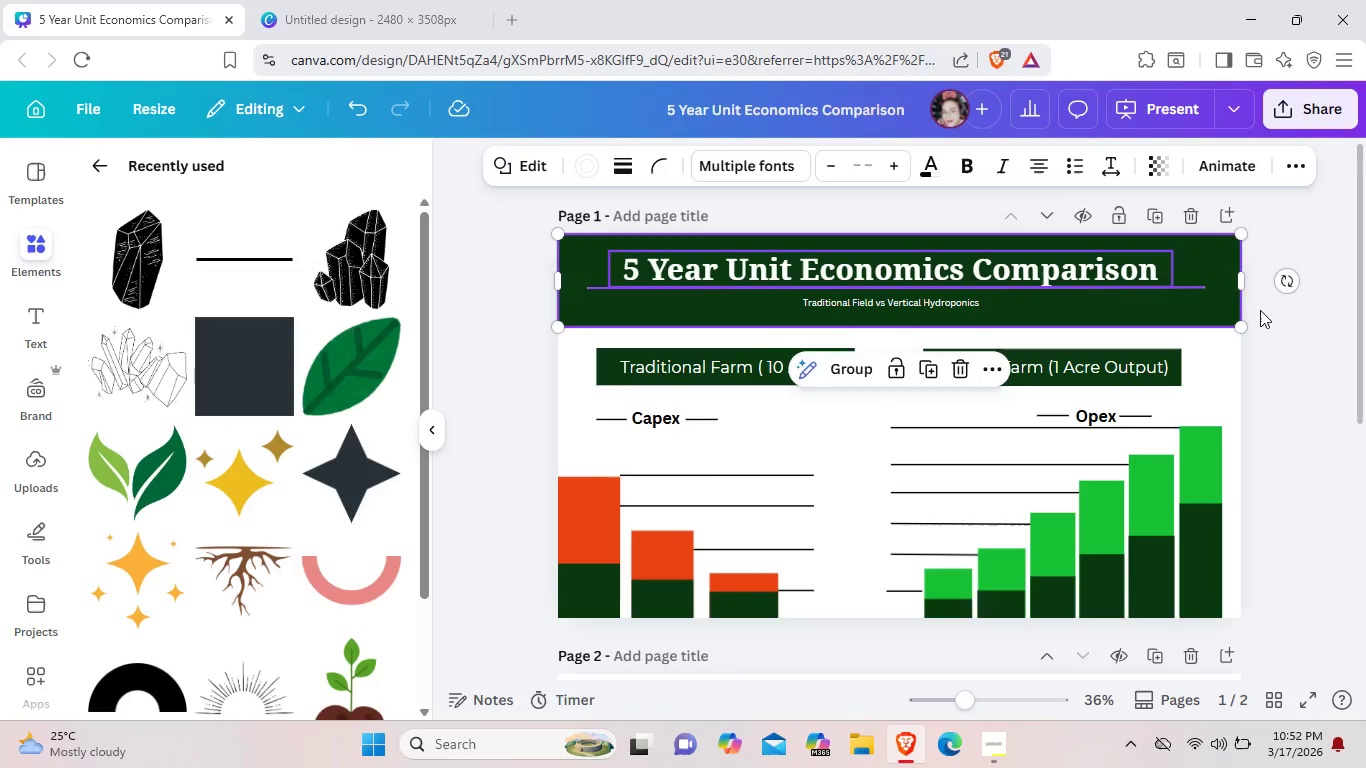 
left_click([1260, 310])
 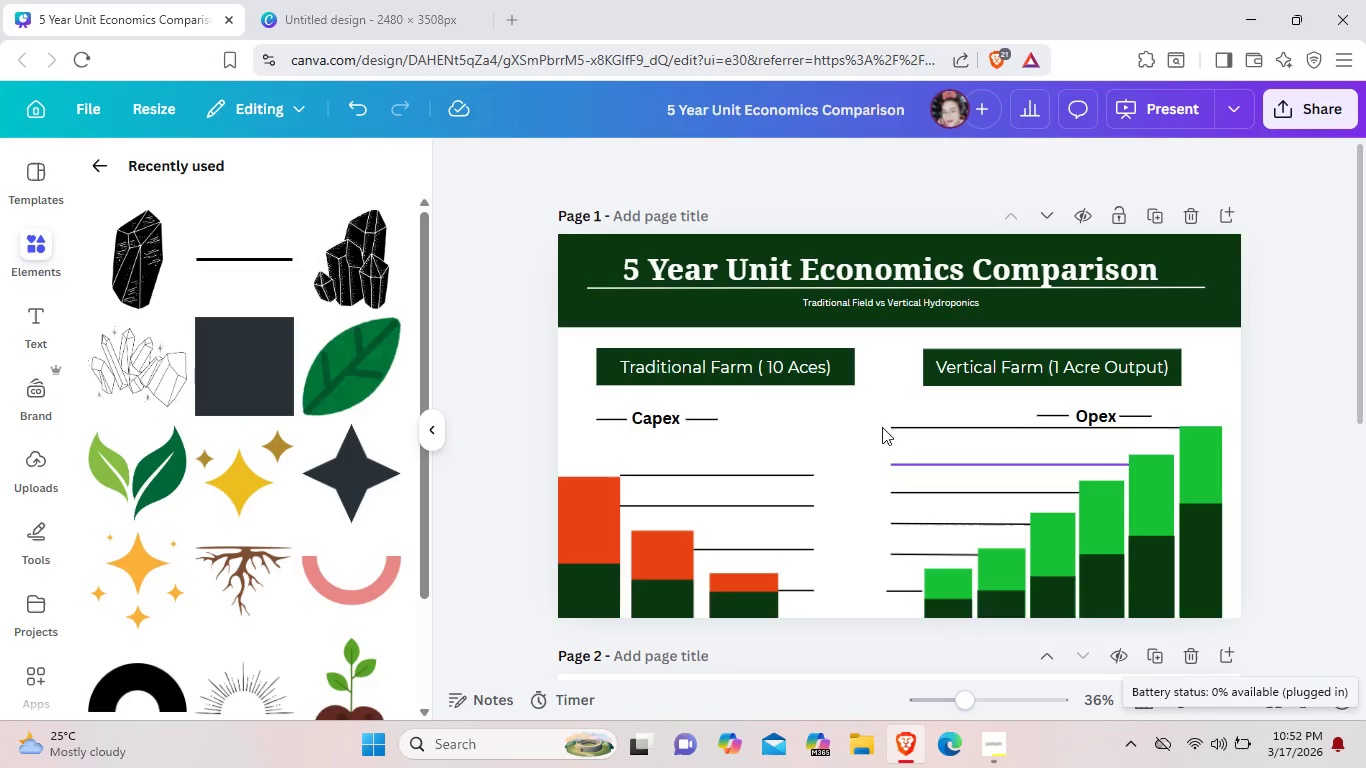 
wait(7.75)
 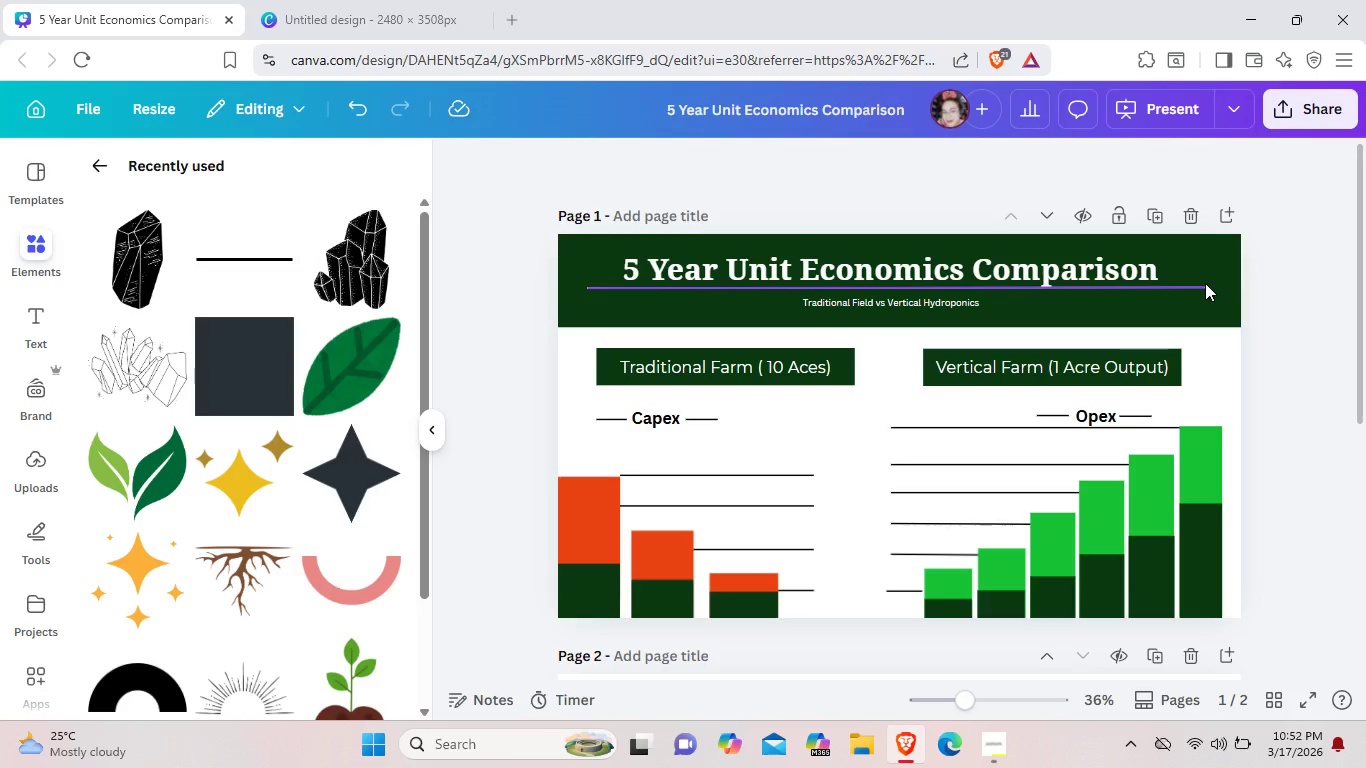 
left_click_drag(start_coordinate=[536, 225], to_coordinate=[939, 331])
 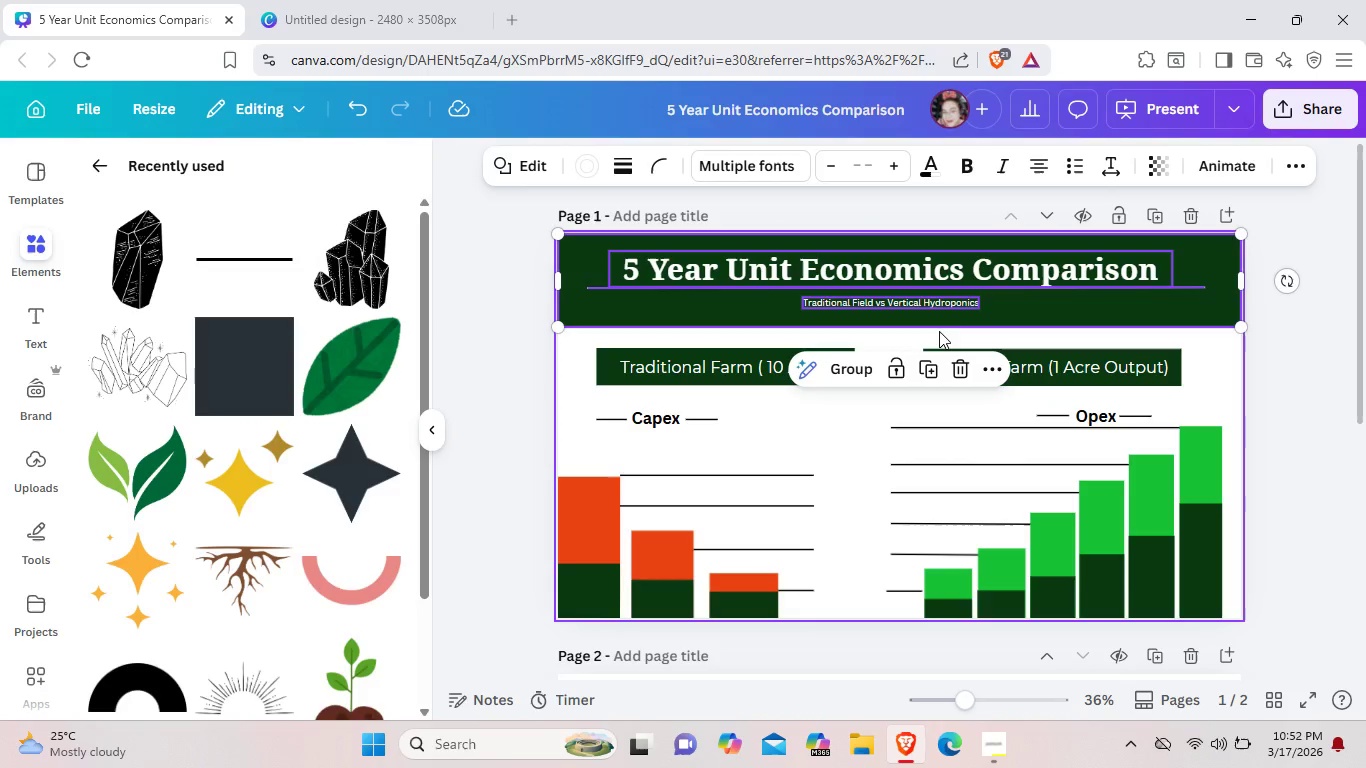 
key(Control+C)
 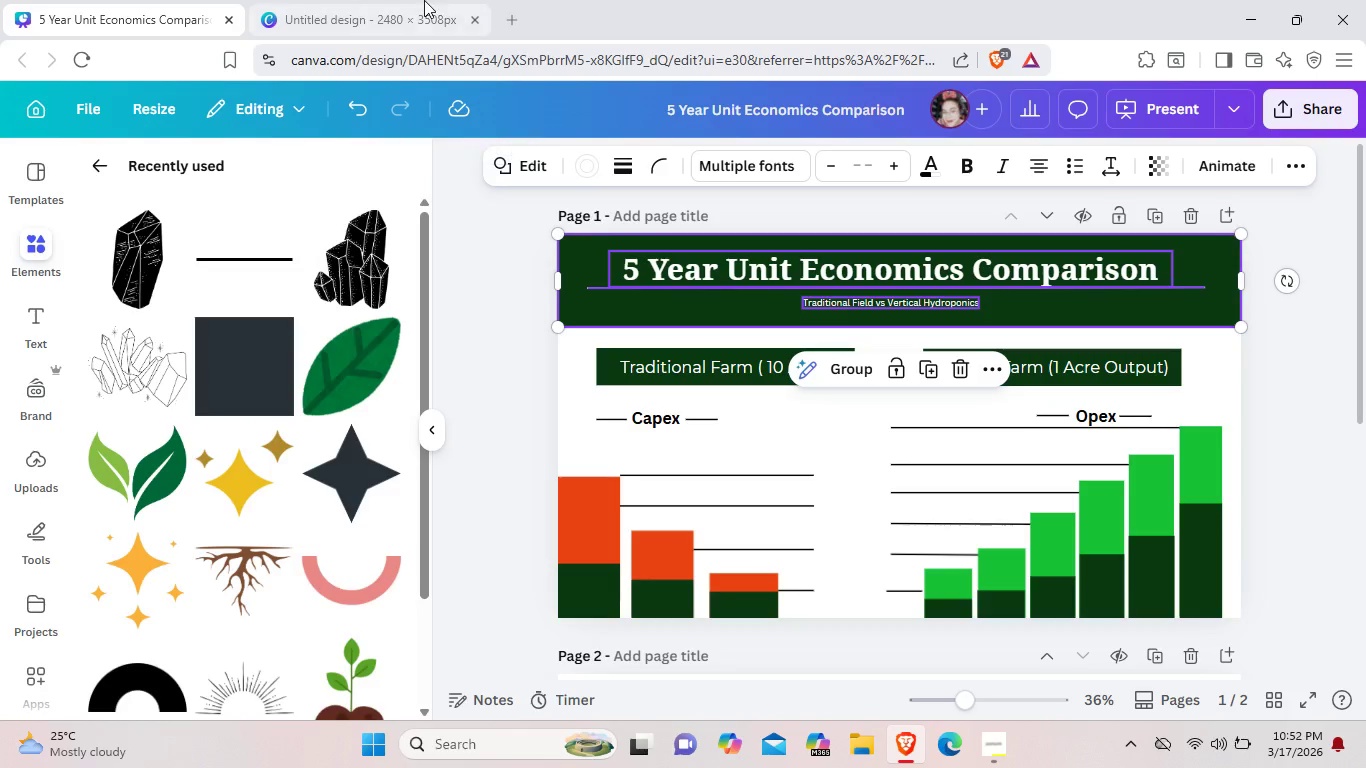 
left_click([424, 0])
 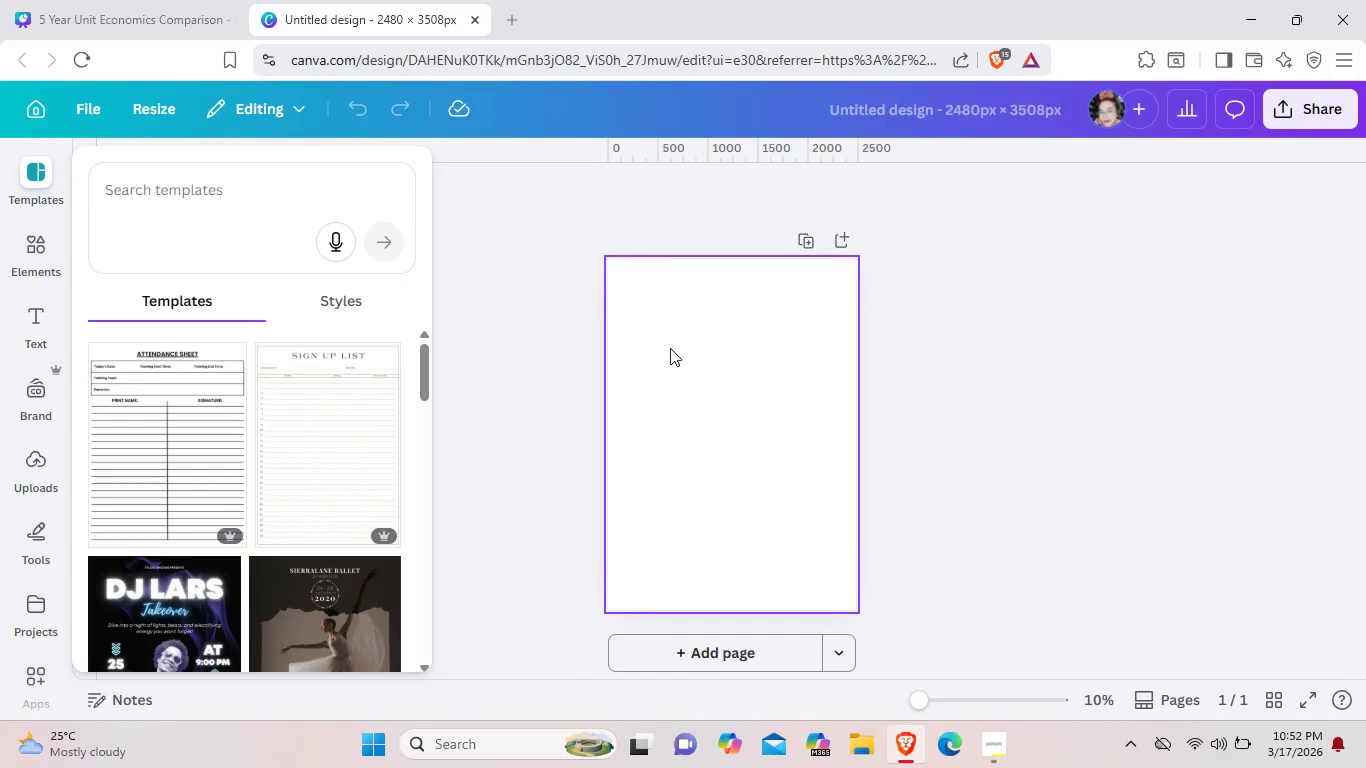 
key(Control+V)
 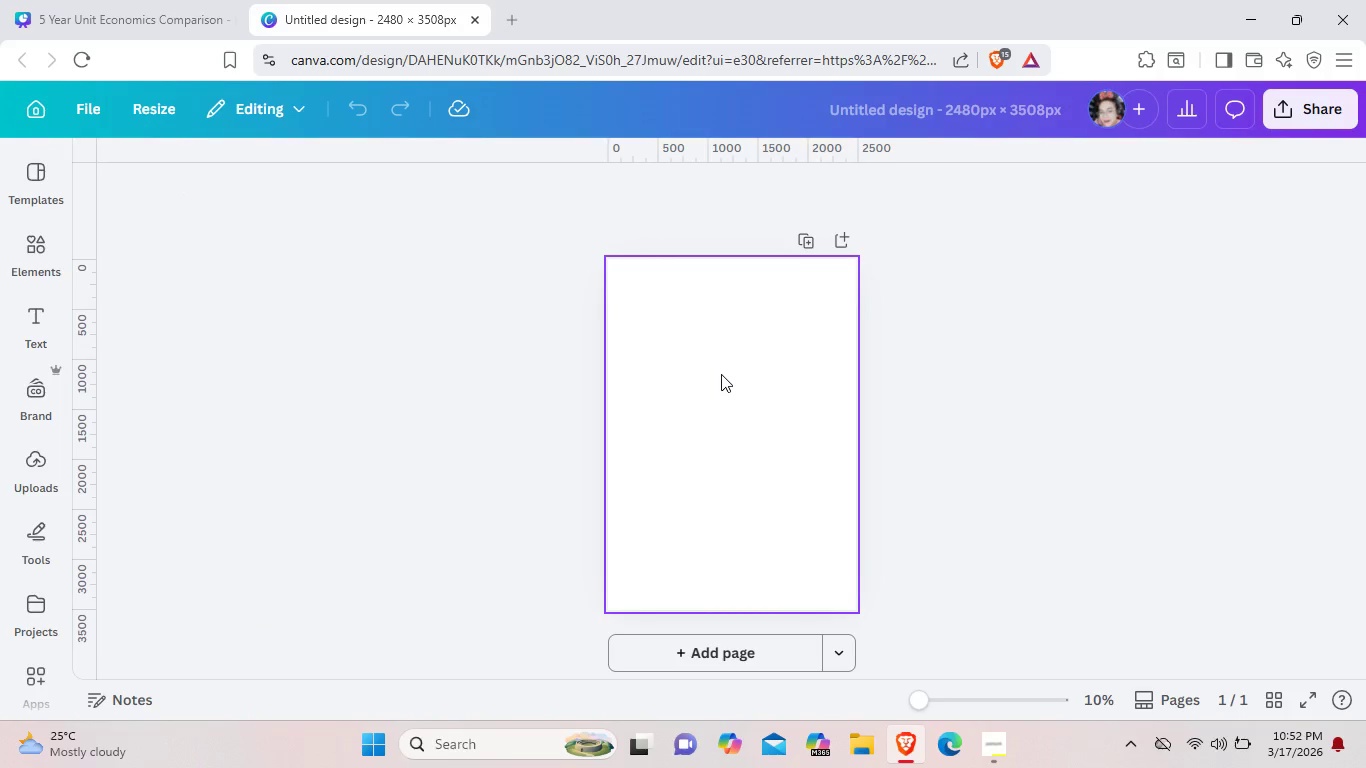 
left_click([721, 374])
 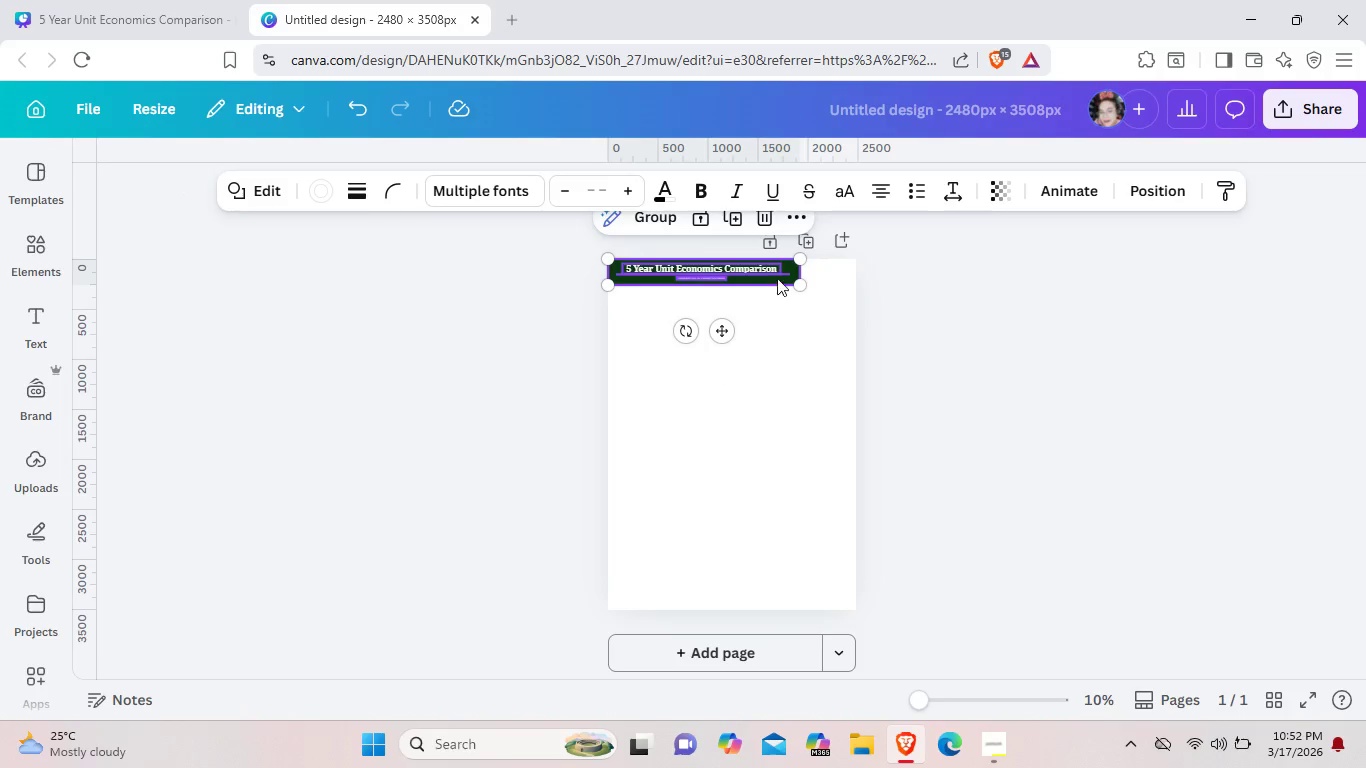 
left_click_drag(start_coordinate=[801, 273], to_coordinate=[859, 272])
 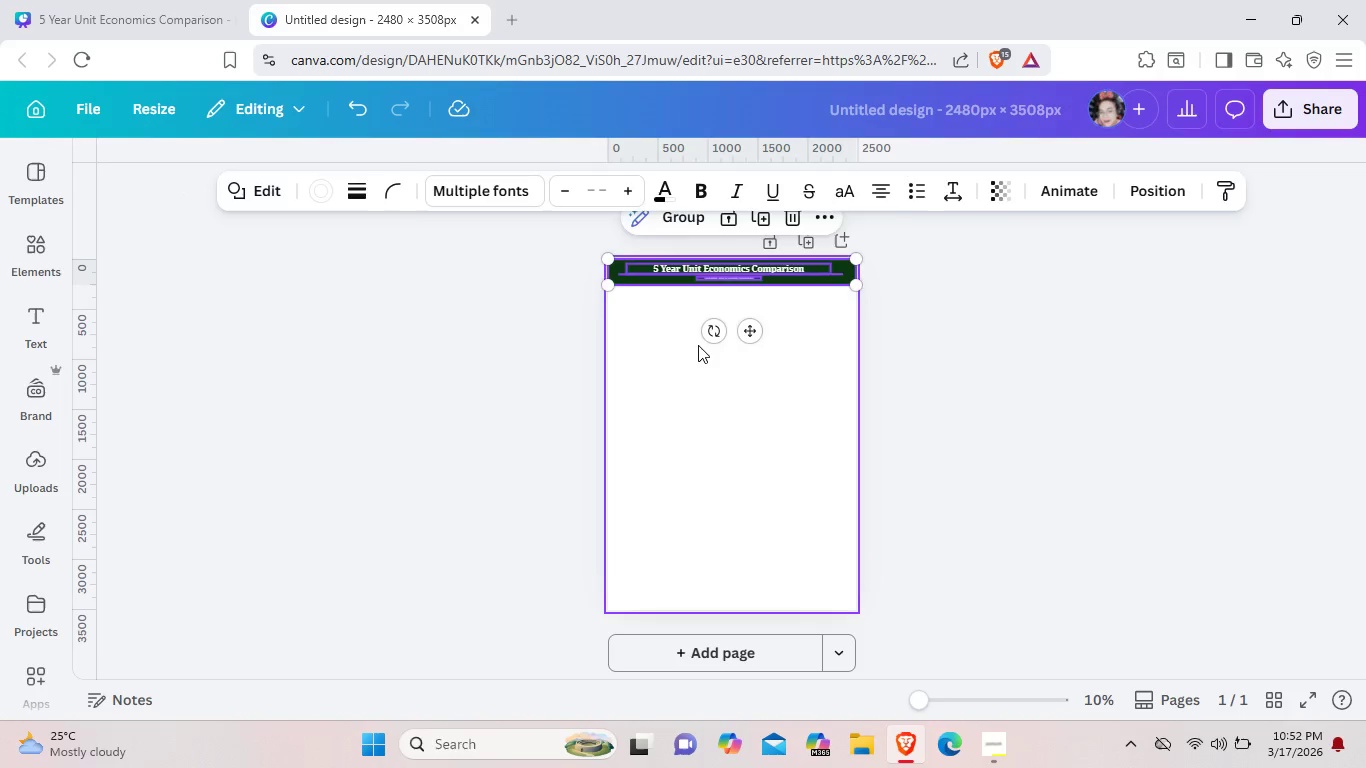 
left_click([698, 345])
 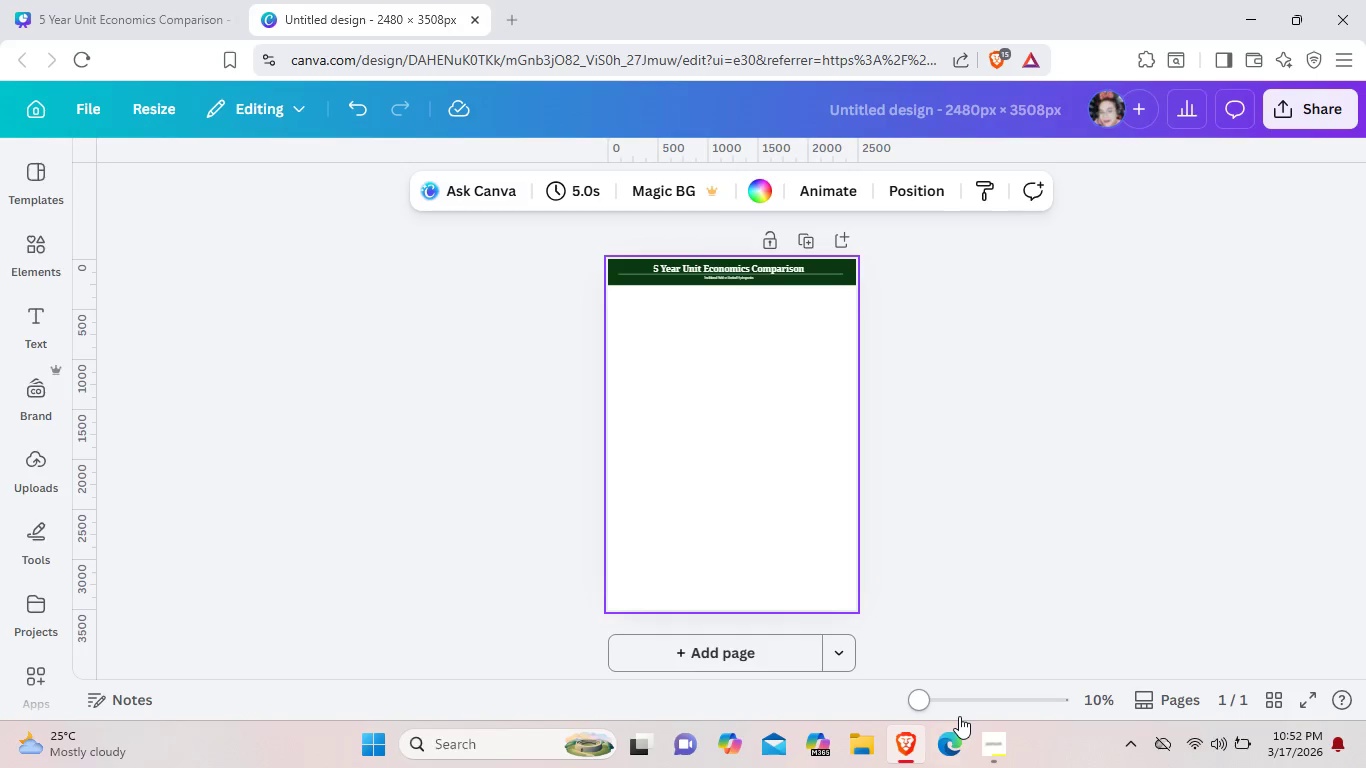 
left_click([964, 706])
 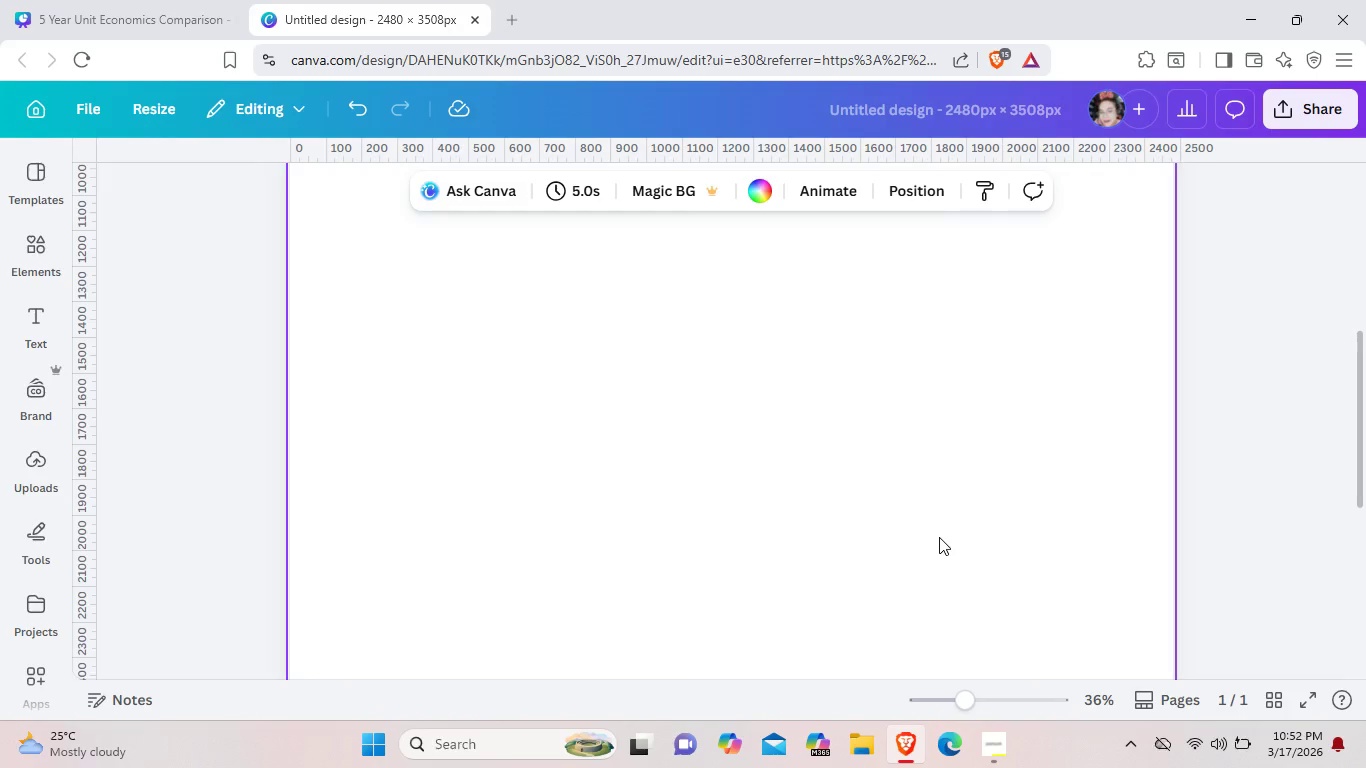 
scroll: coordinate [939, 537], scroll_direction: up, amount: 6.0
 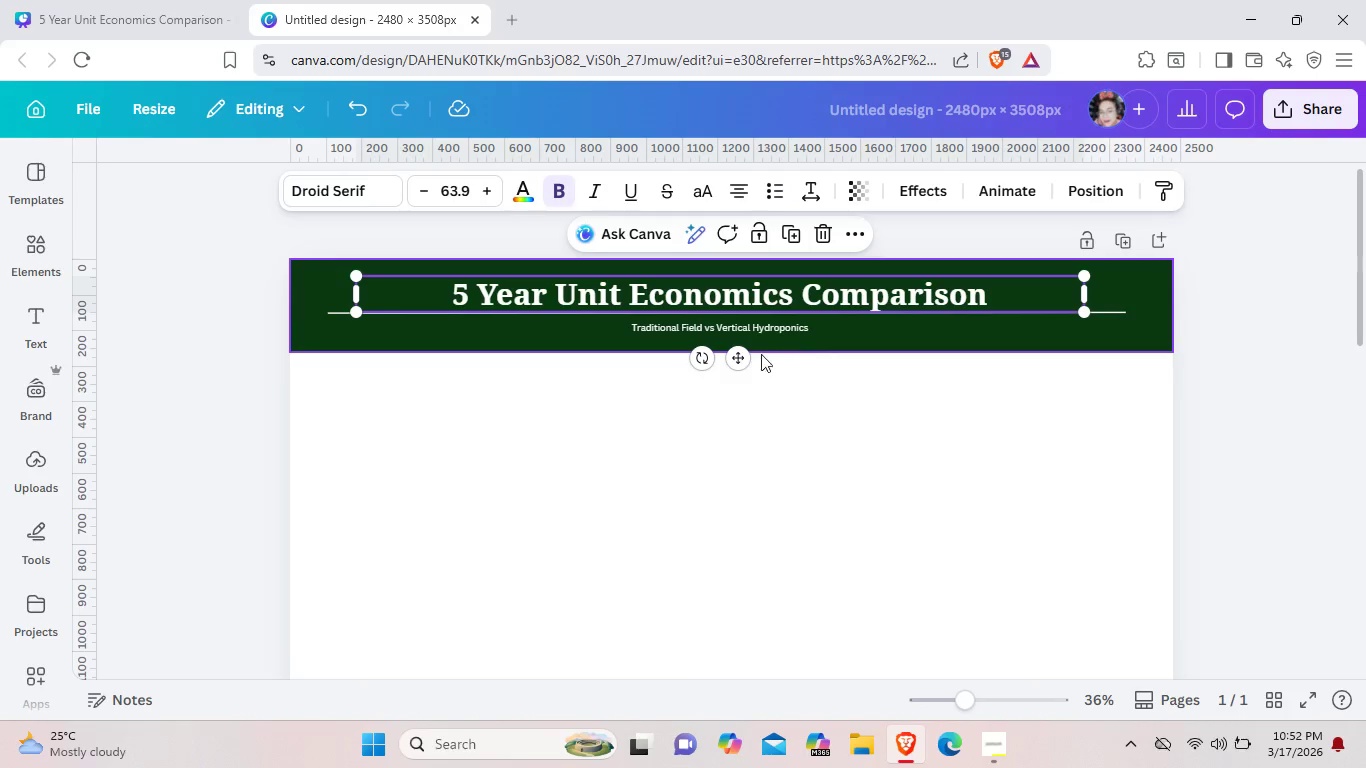 
left_click_drag(start_coordinate=[738, 359], to_coordinate=[756, 360])
 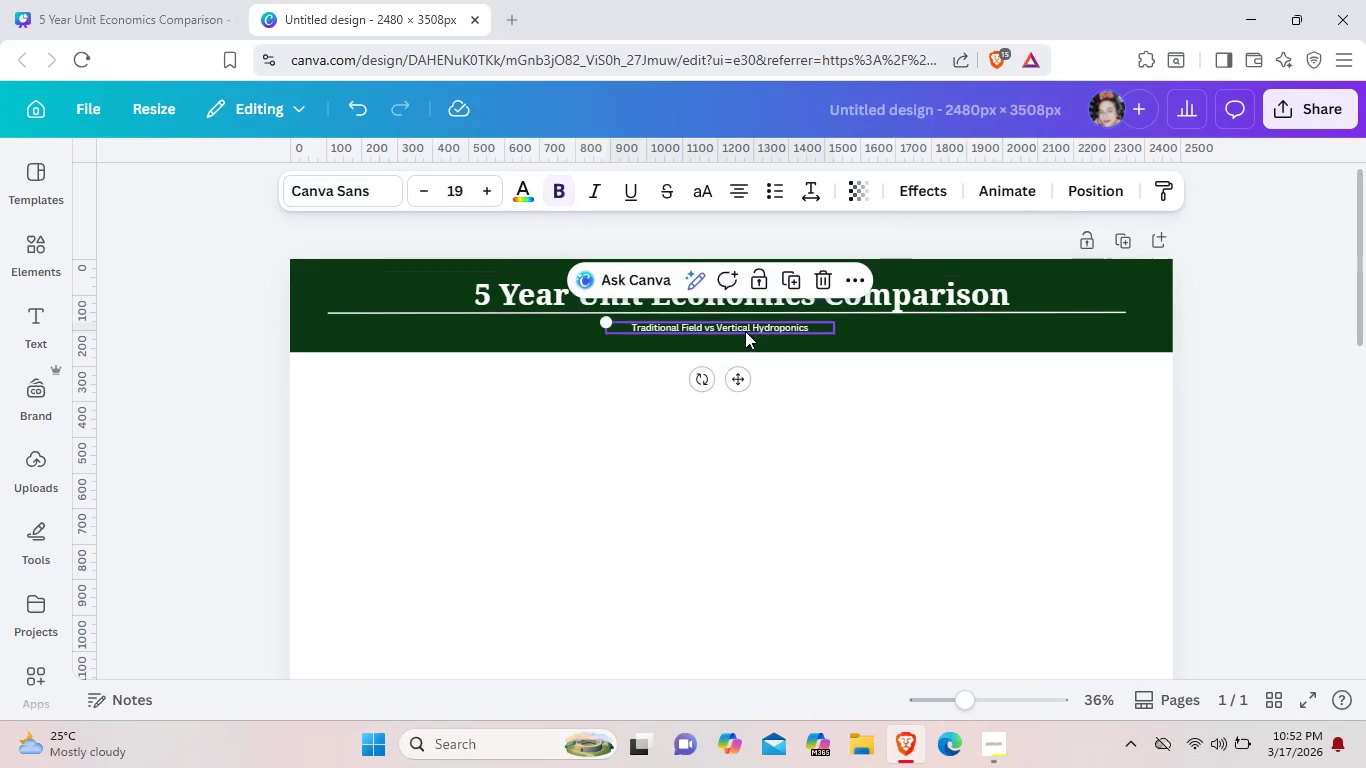 
left_click([745, 331])
 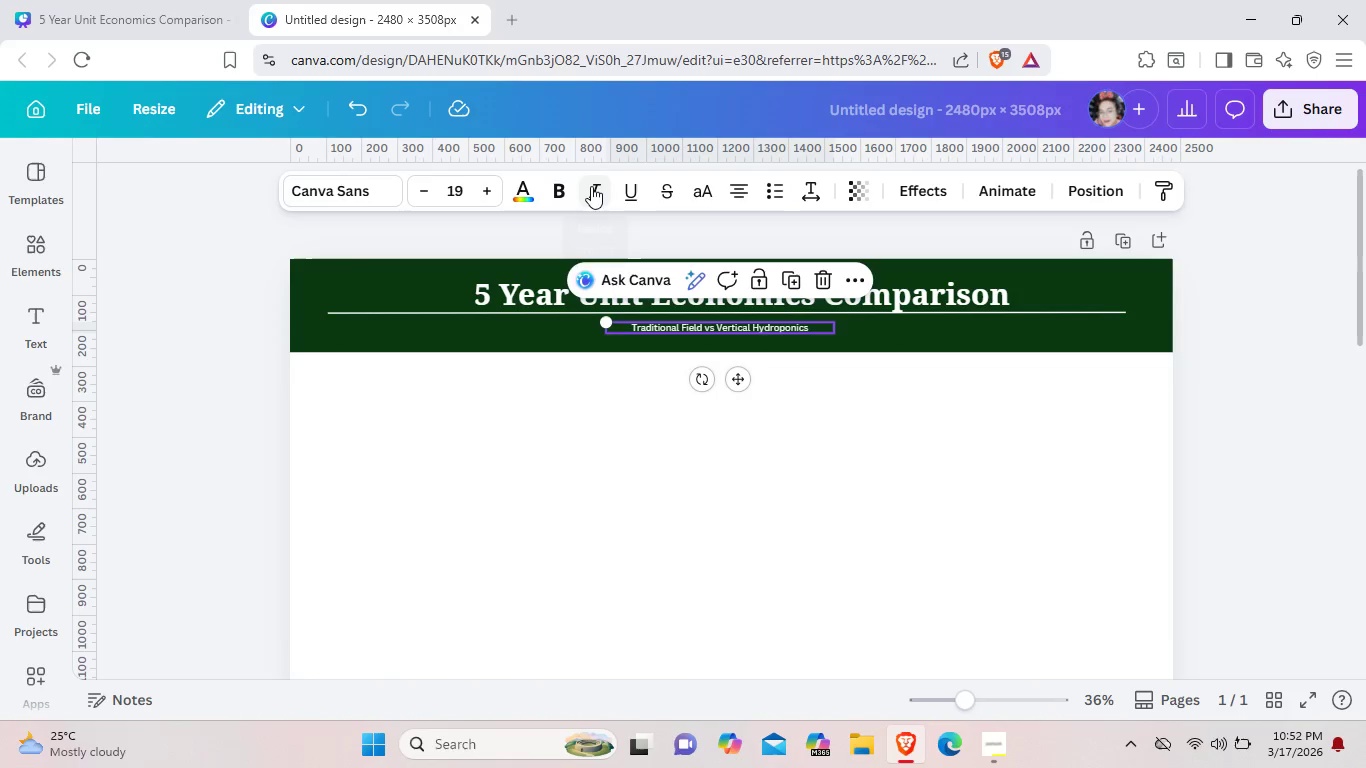 
left_click([591, 186])
 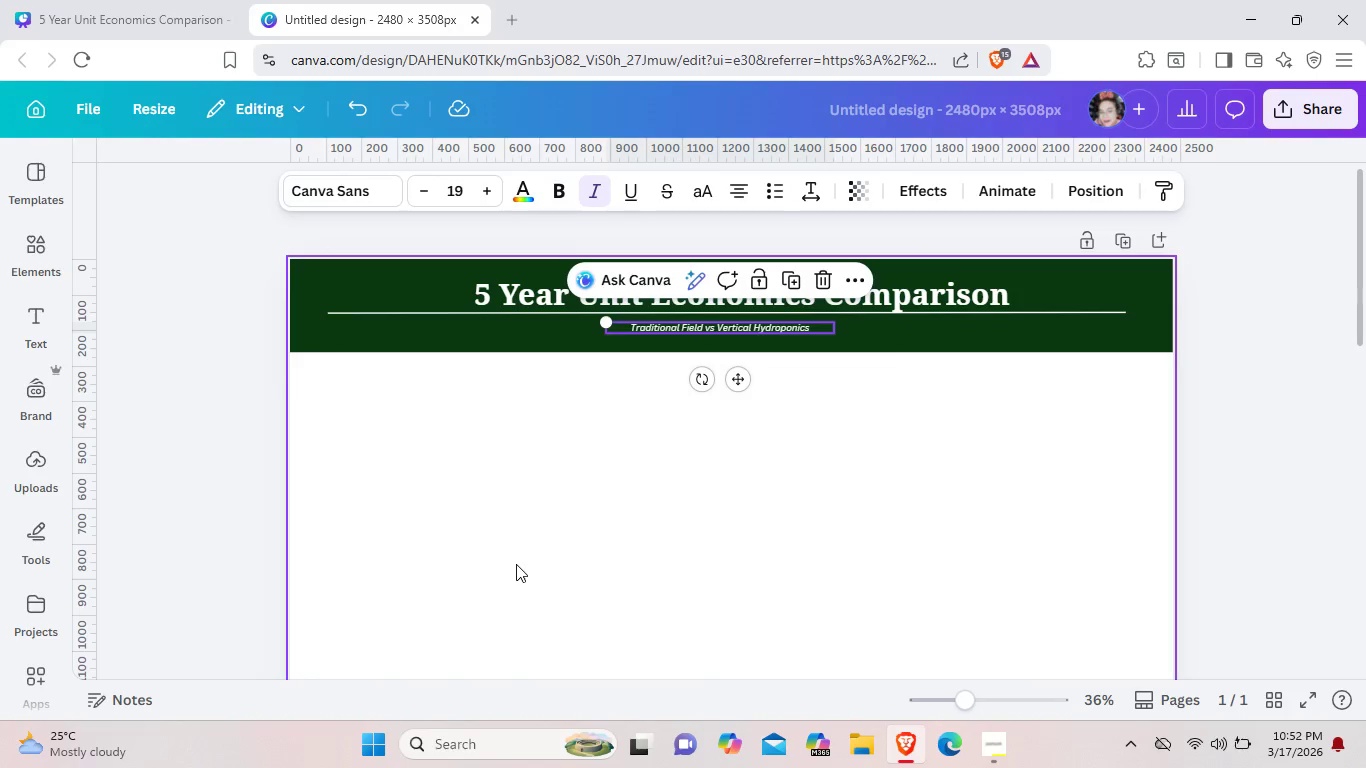 
left_click([516, 579])
 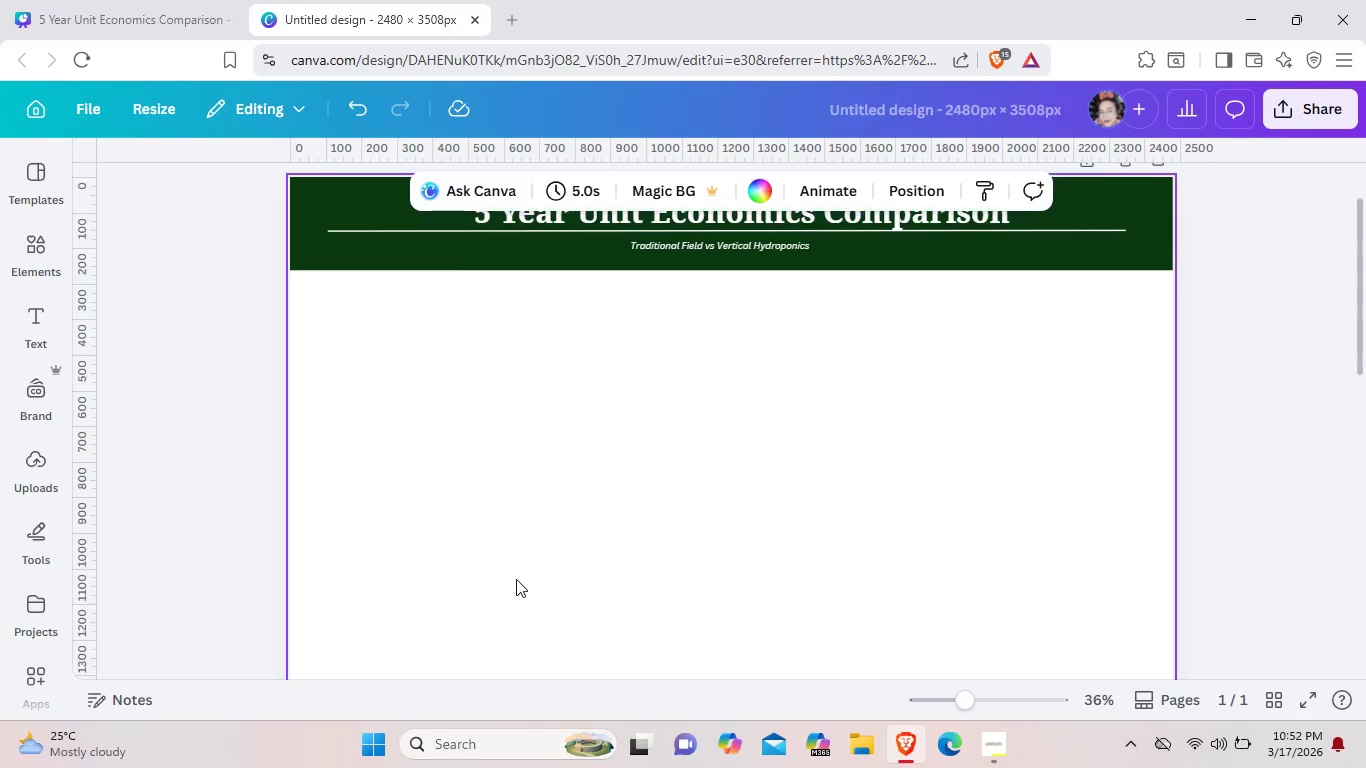 
scroll: coordinate [516, 579], scroll_direction: down, amount: 1.0
 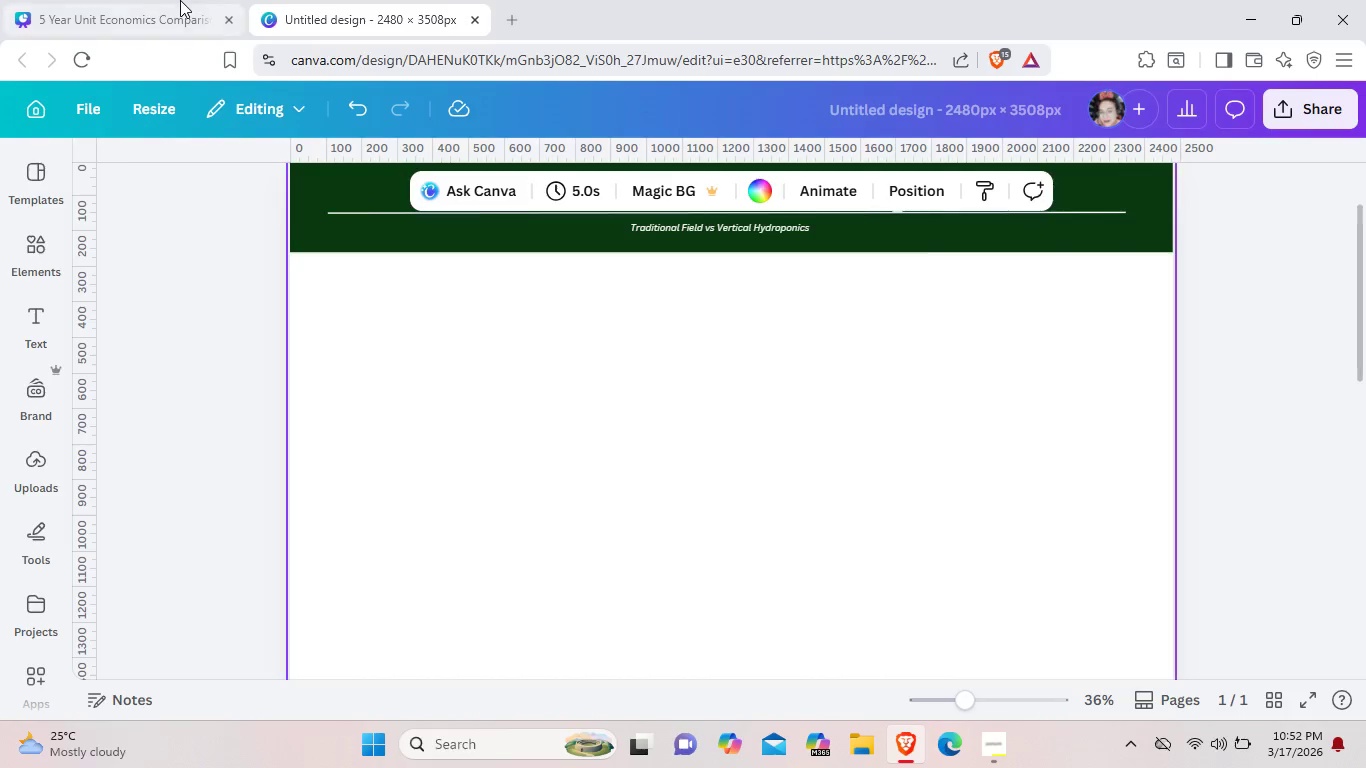 
left_click([180, 0])
 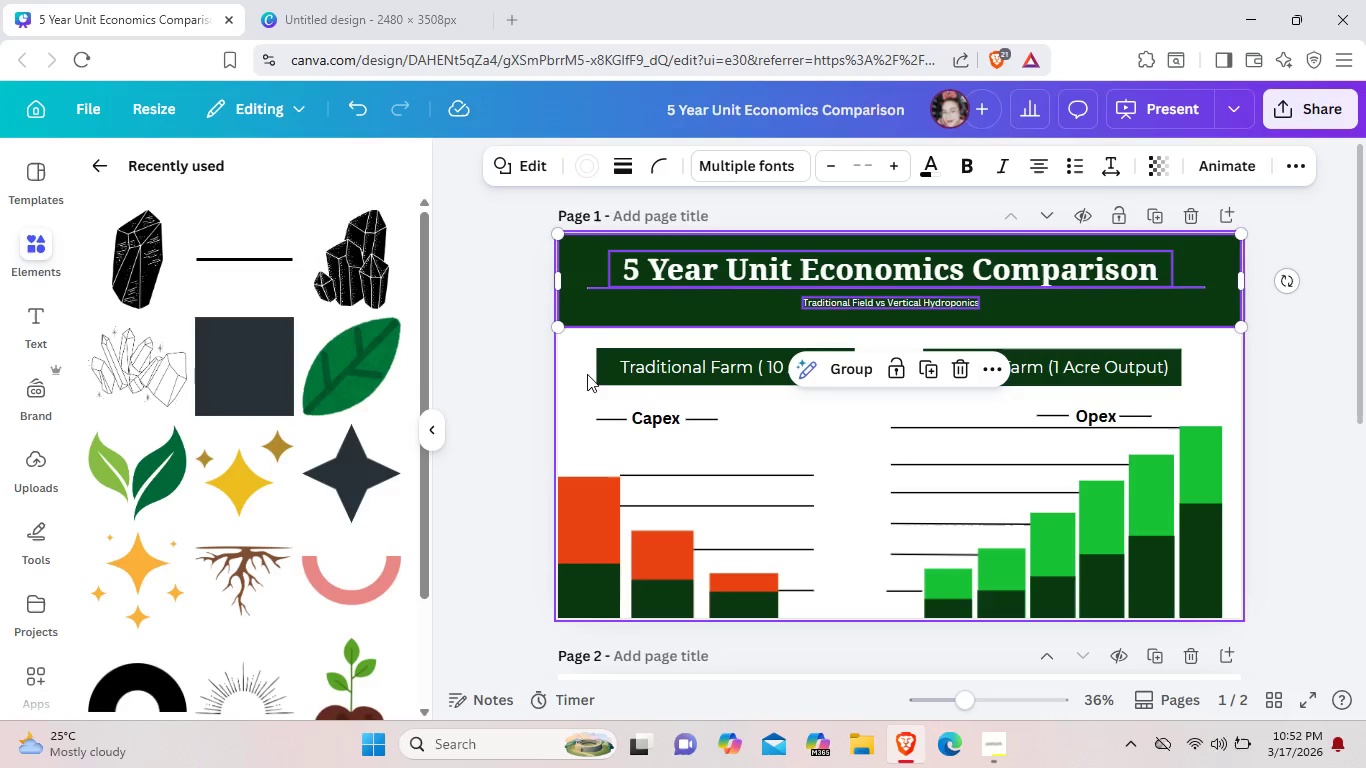 
left_click([587, 373])
 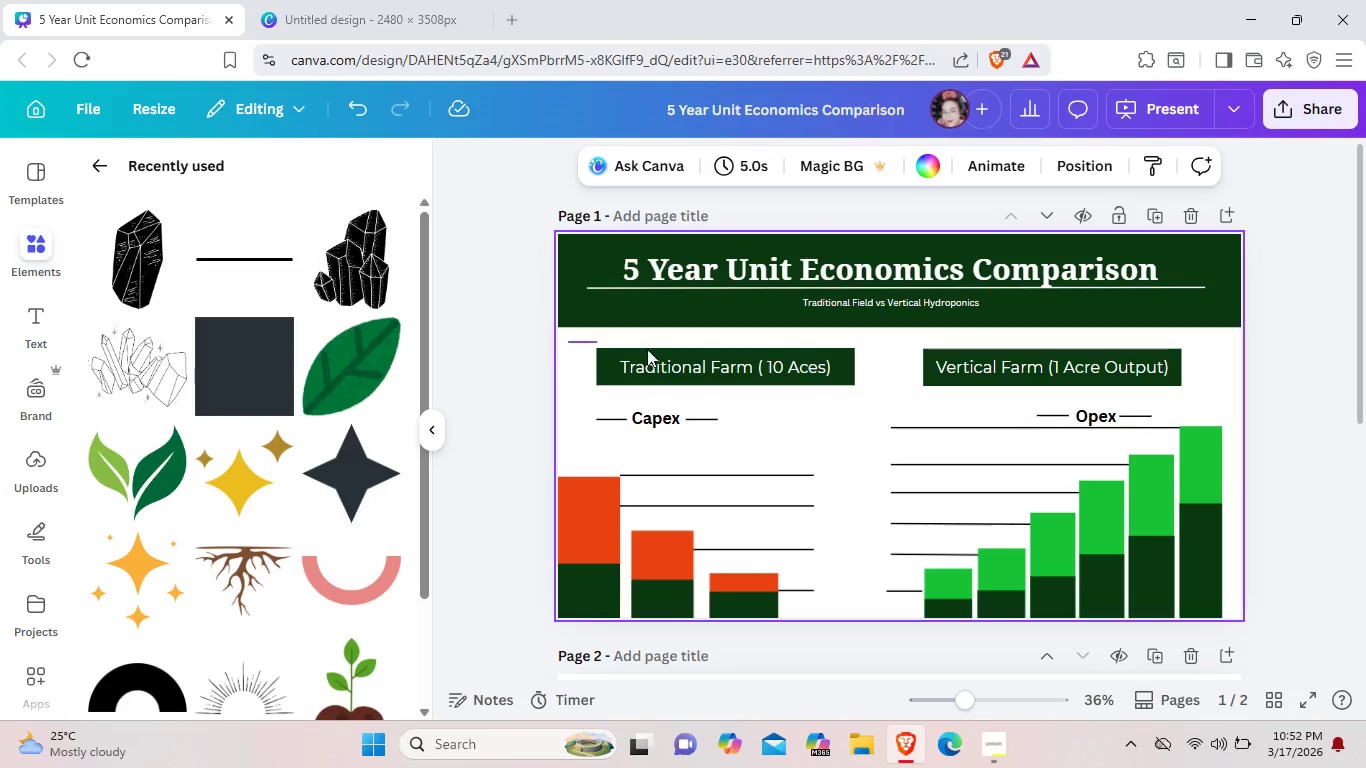 
left_click_drag(start_coordinate=[568, 341], to_coordinate=[865, 395])
 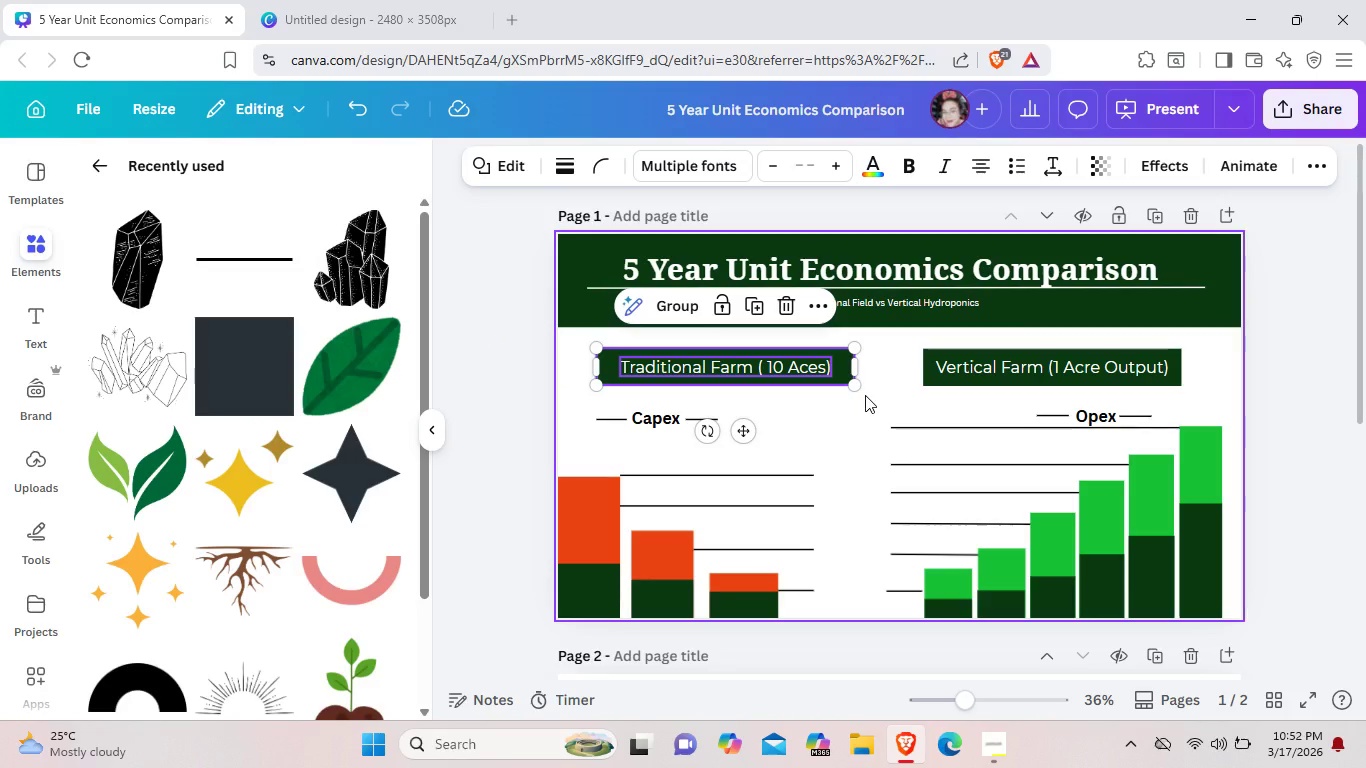 
hold_key(key=ControlLeft, duration=0.91)
 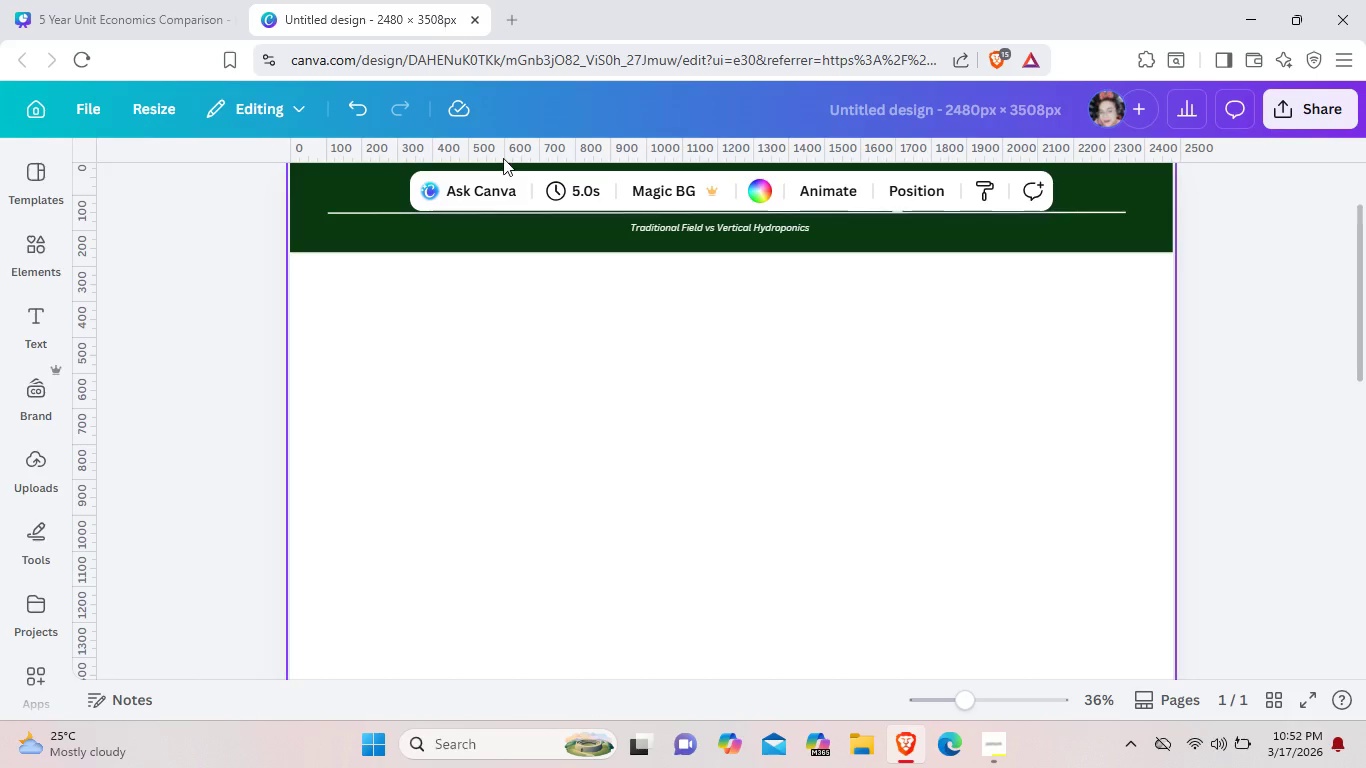 
hold_key(key=C, duration=0.38)
 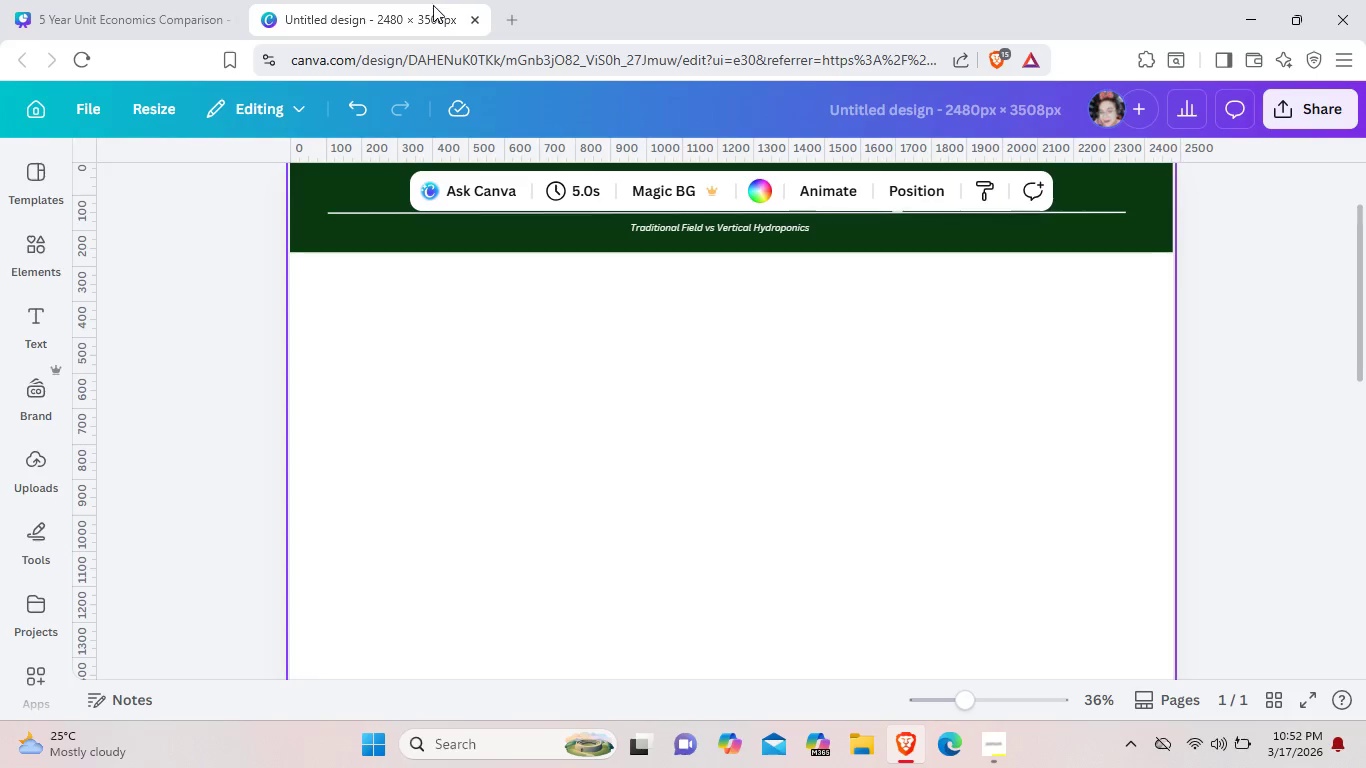 
left_click([431, 0])
 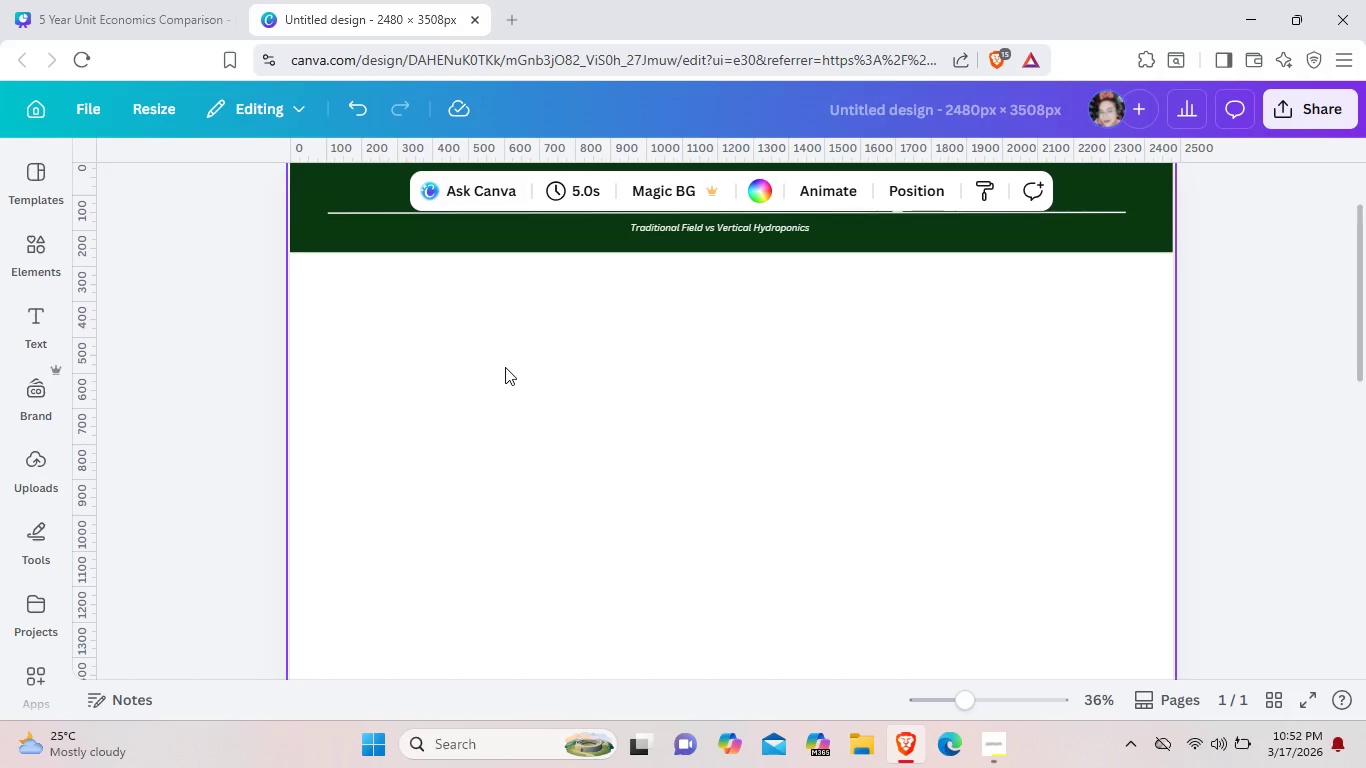 
key(Control+V)
 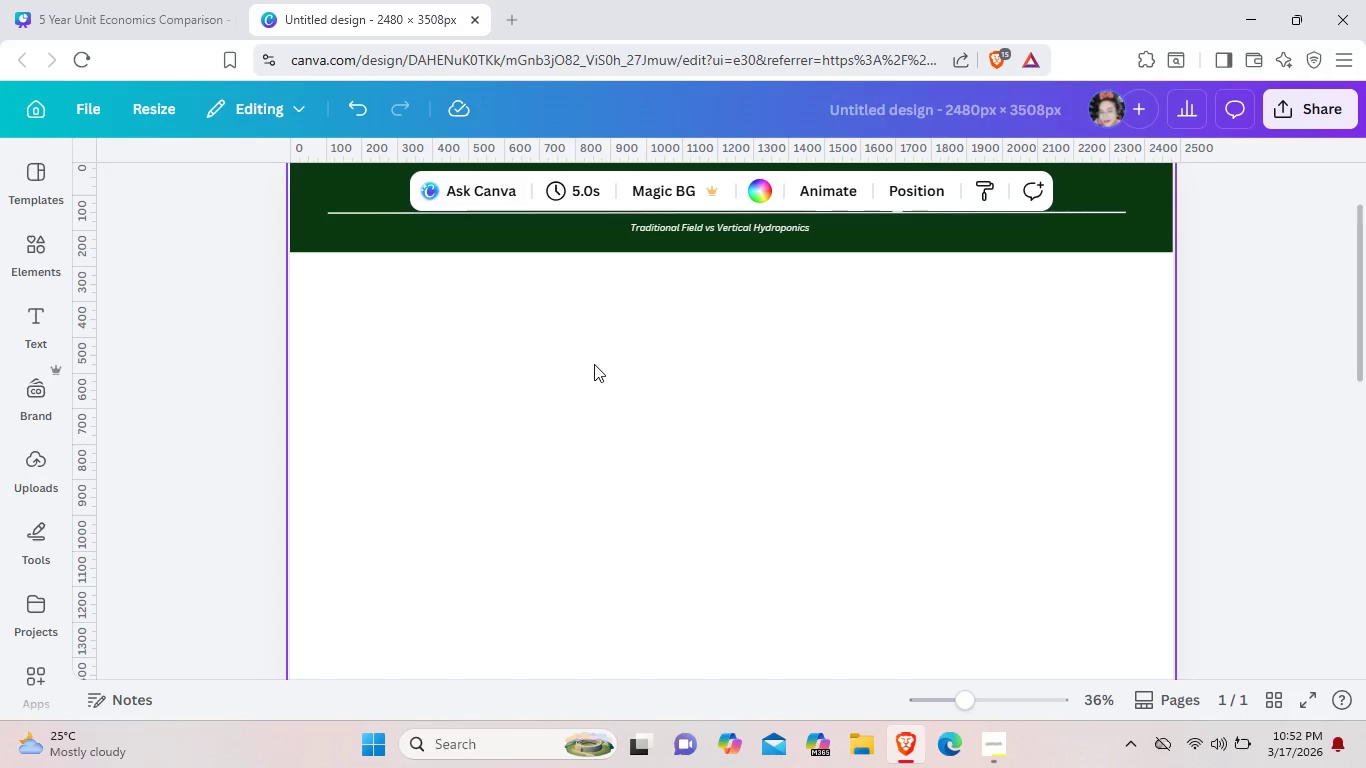 
mouse_move([586, 344])
 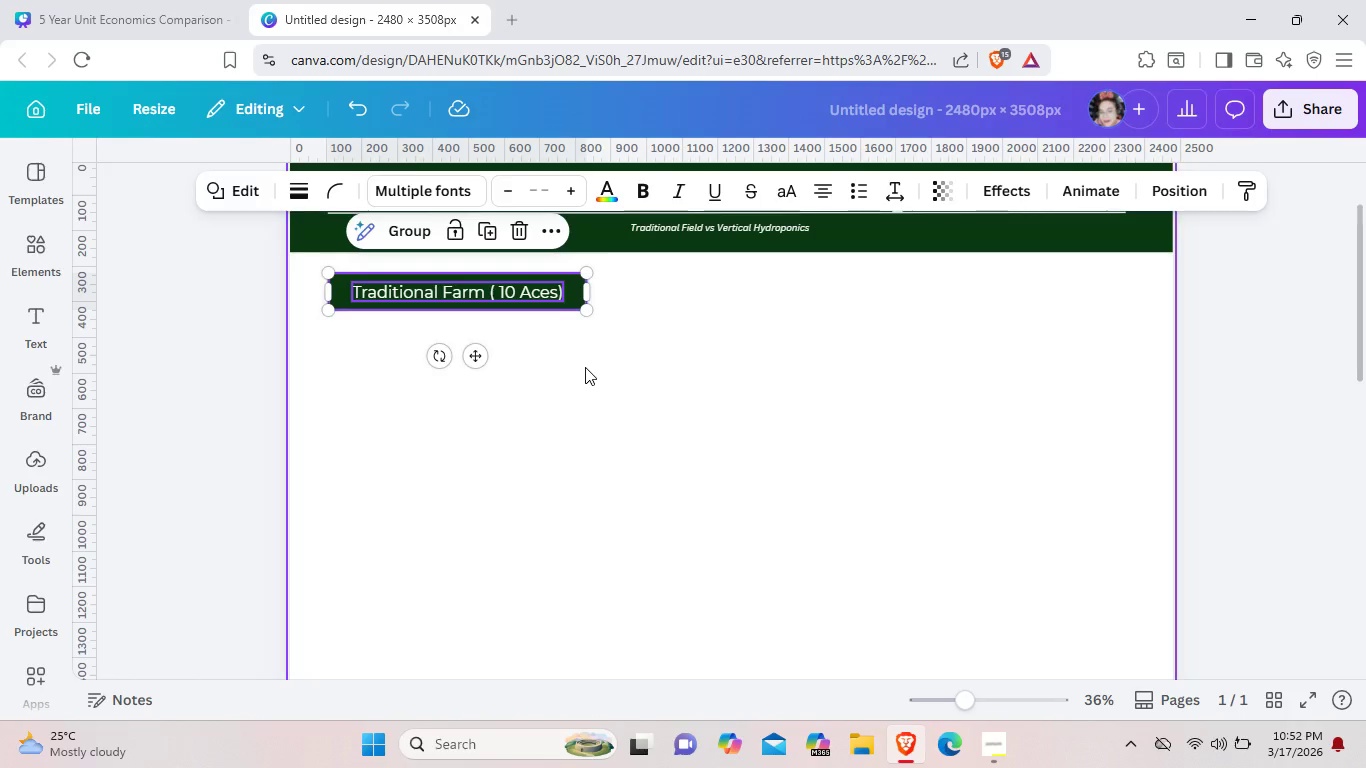 
left_click([585, 367])
 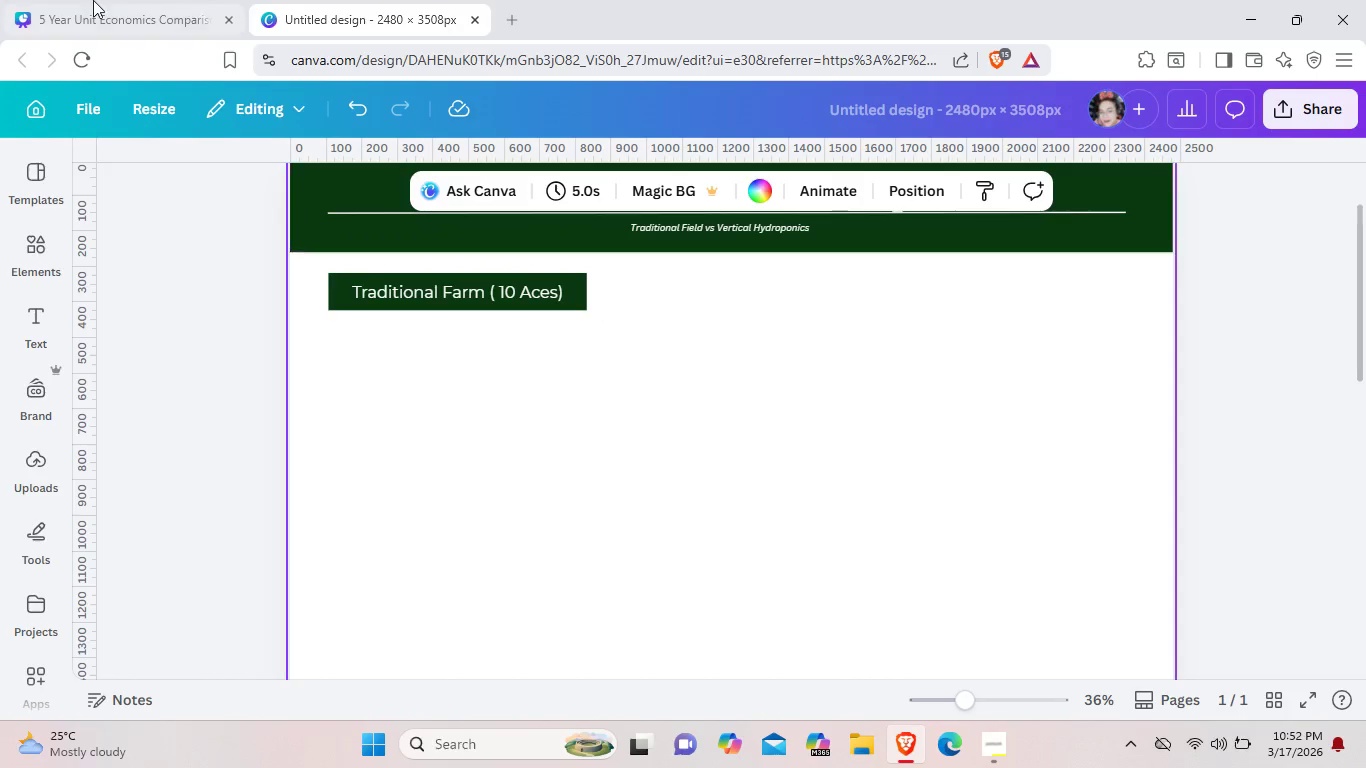 
left_click([93, 0])
 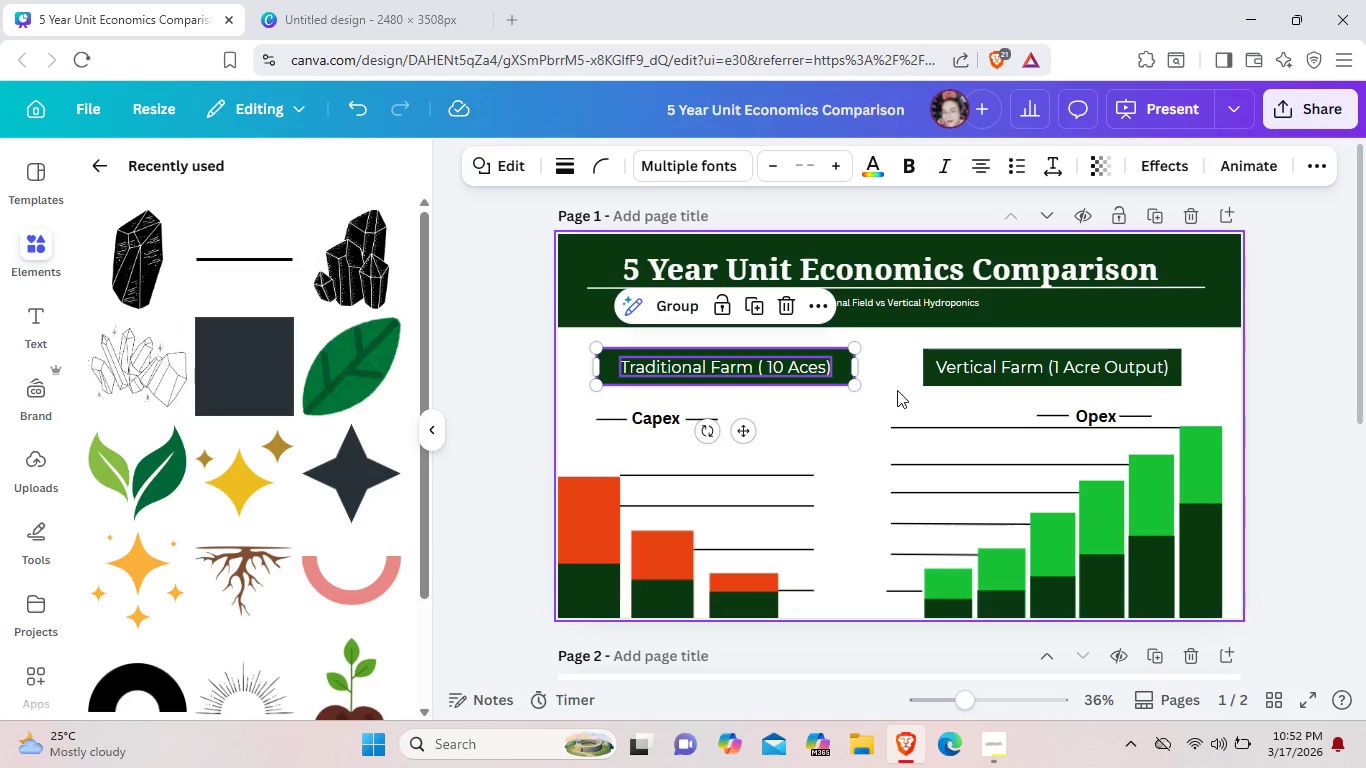 
left_click([898, 386])
 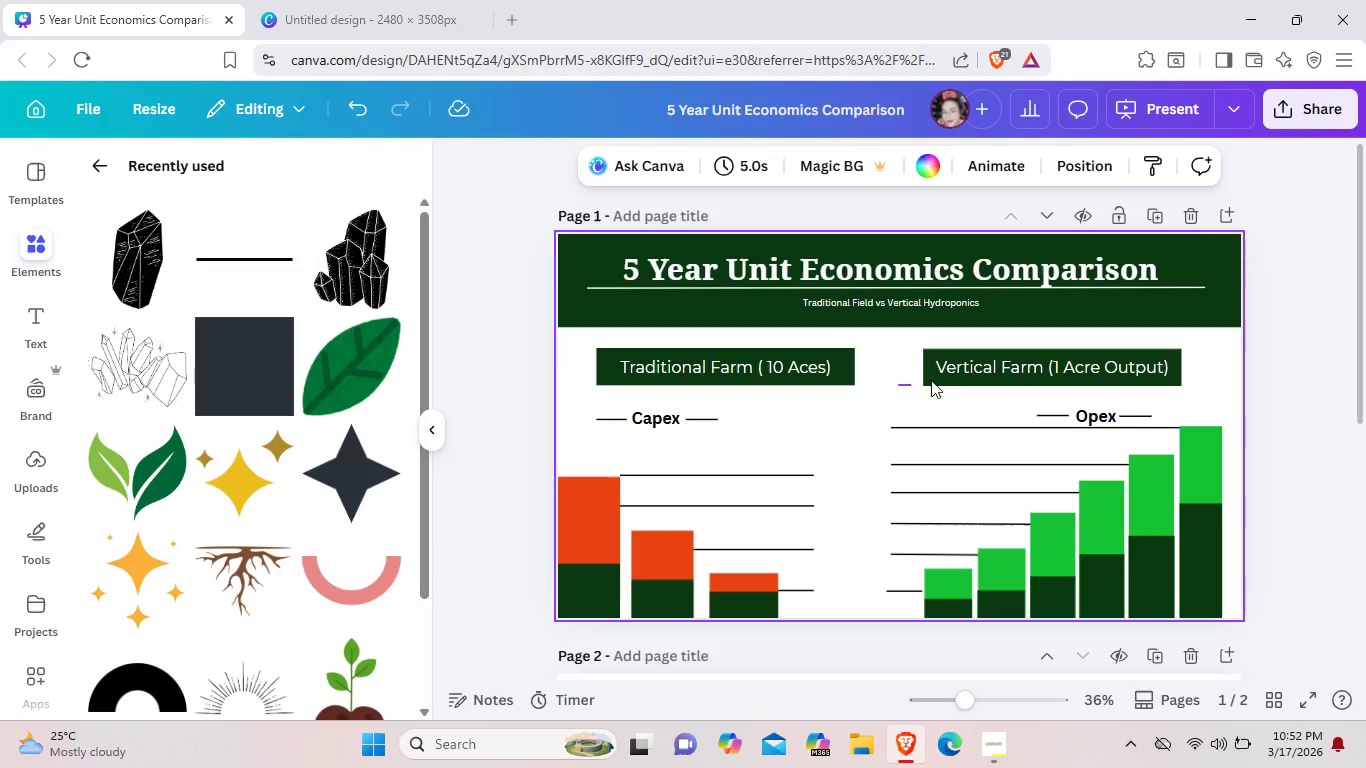 
left_click_drag(start_coordinate=[898, 386], to_coordinate=[1070, 352])
 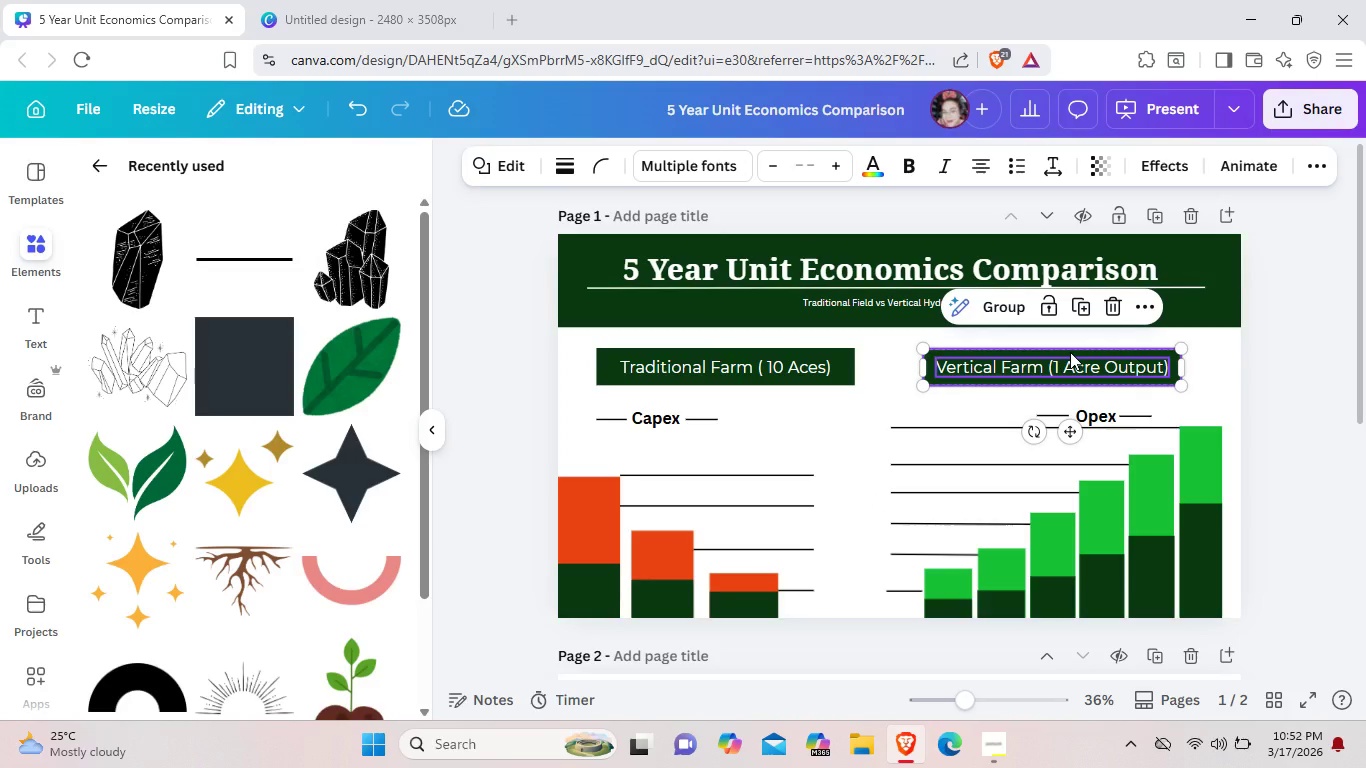 
key(Control+C)
 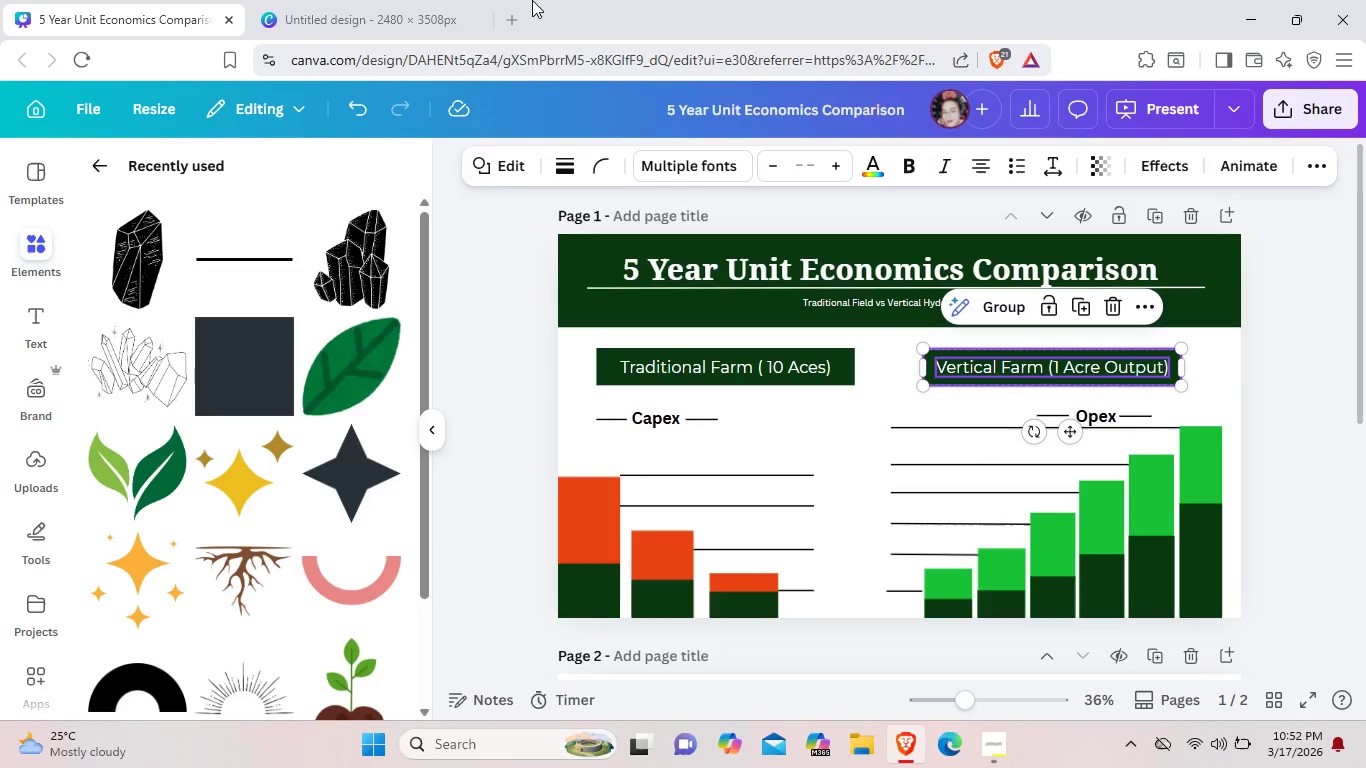 
left_click([473, 0])
 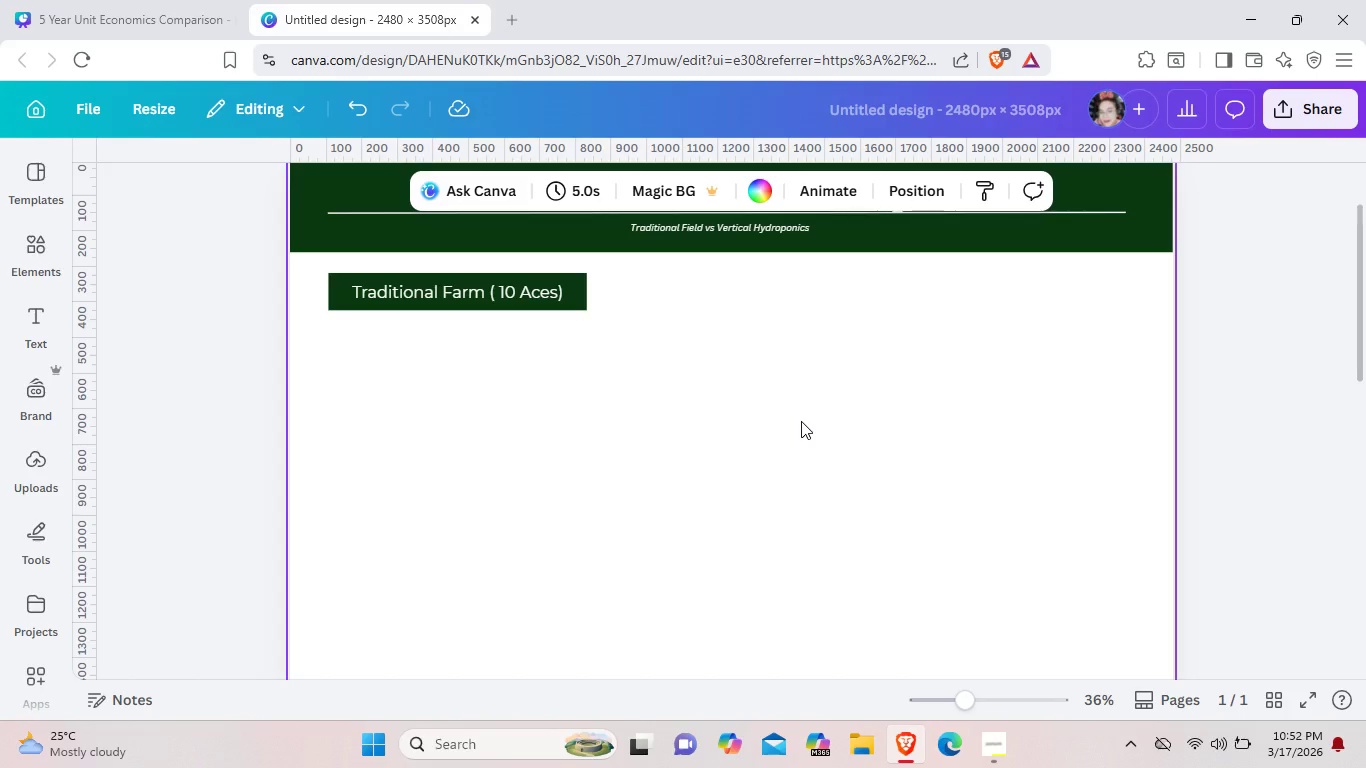 
key(Control+V)
 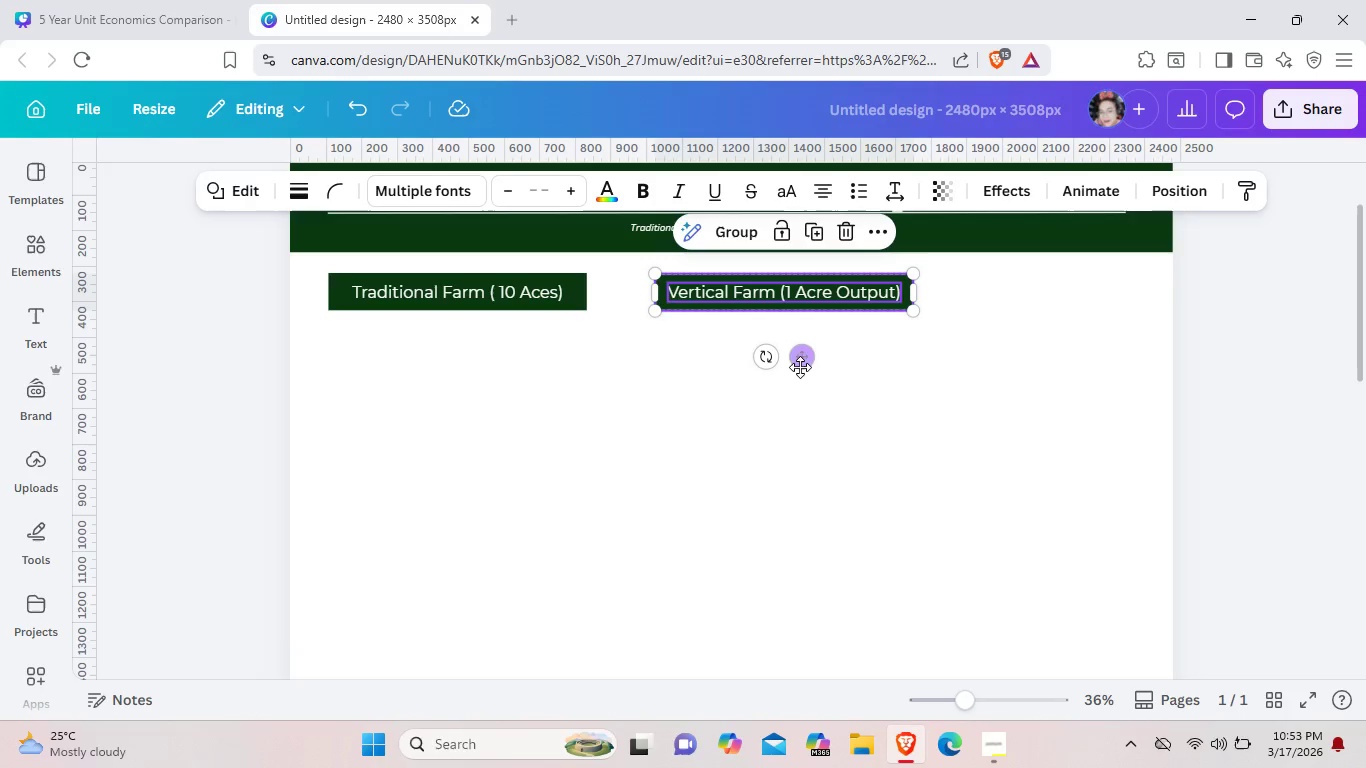 
left_click_drag(start_coordinate=[800, 367], to_coordinate=[971, 370])
 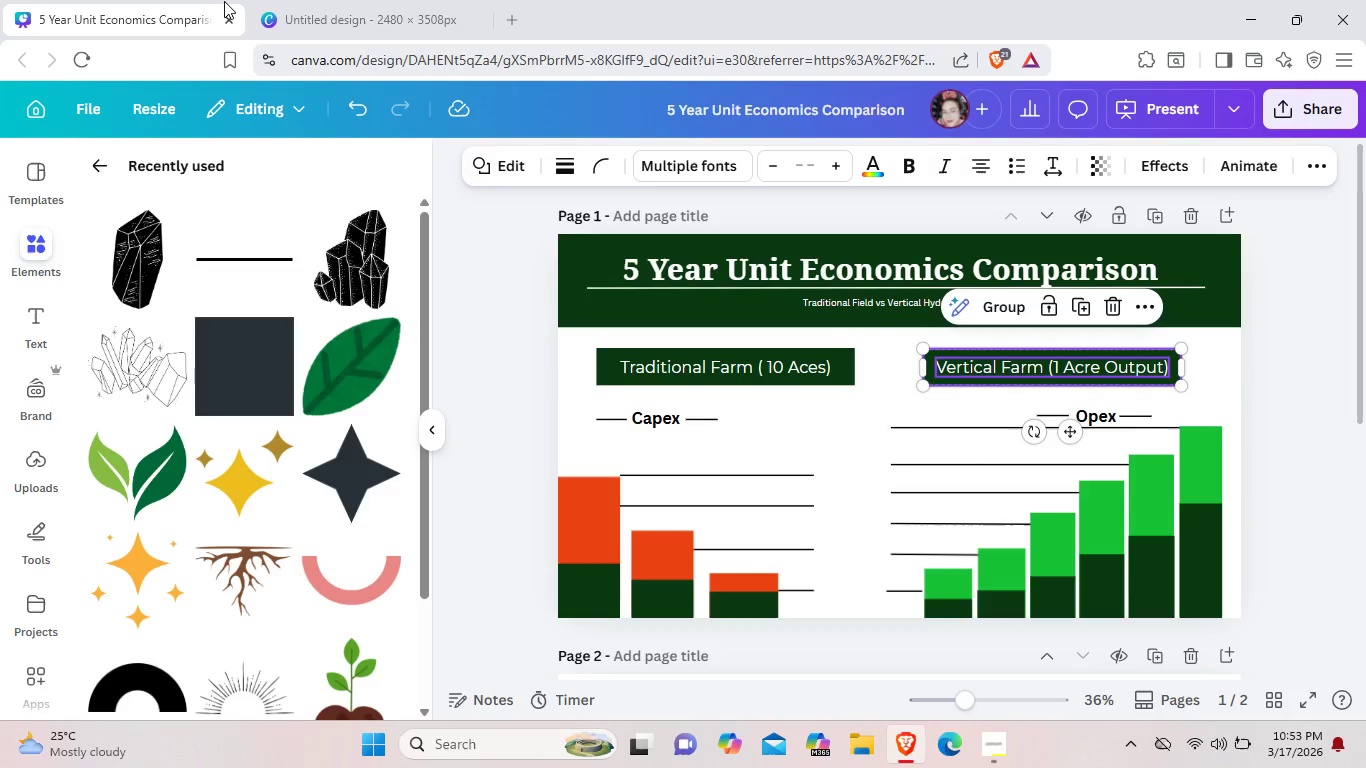 
scroll: coordinate [564, 549], scroll_direction: down, amount: 2.0
 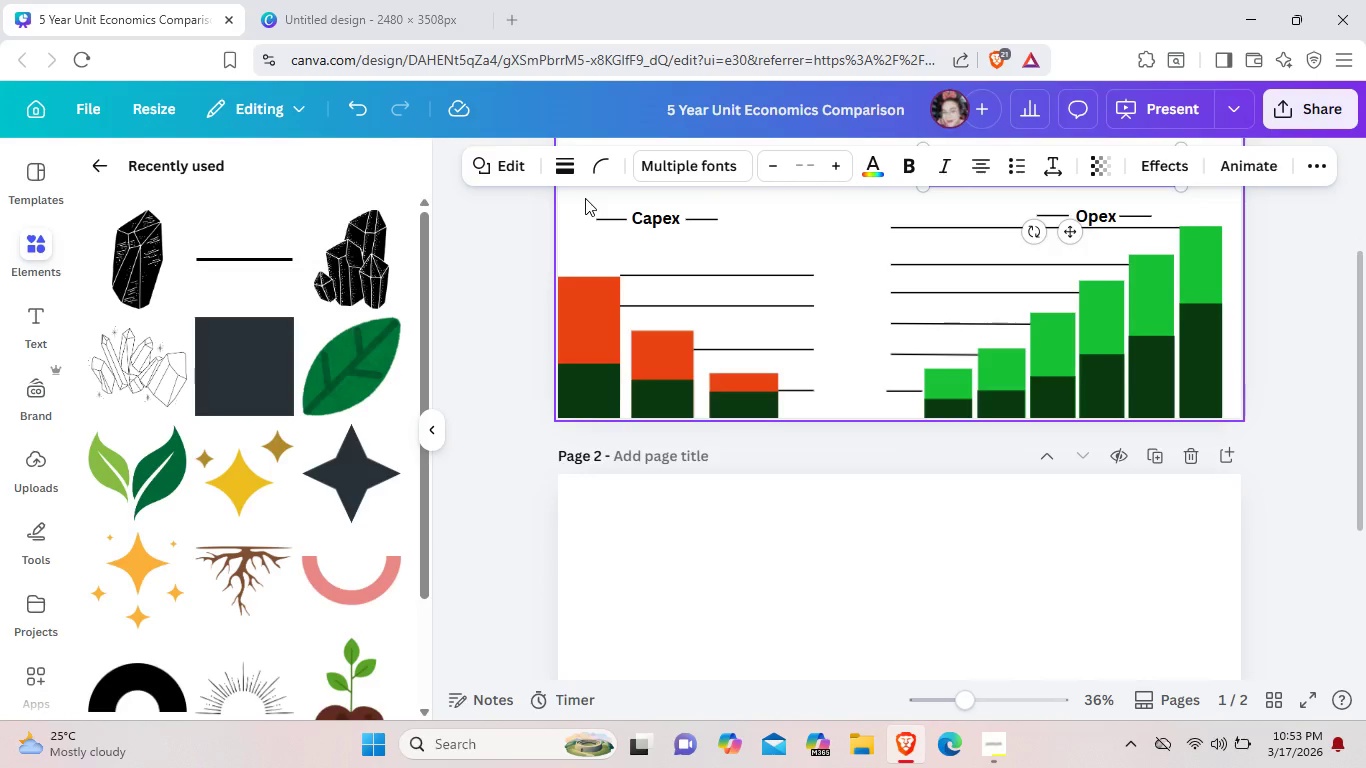 
left_click_drag(start_coordinate=[585, 198], to_coordinate=[626, 345])
 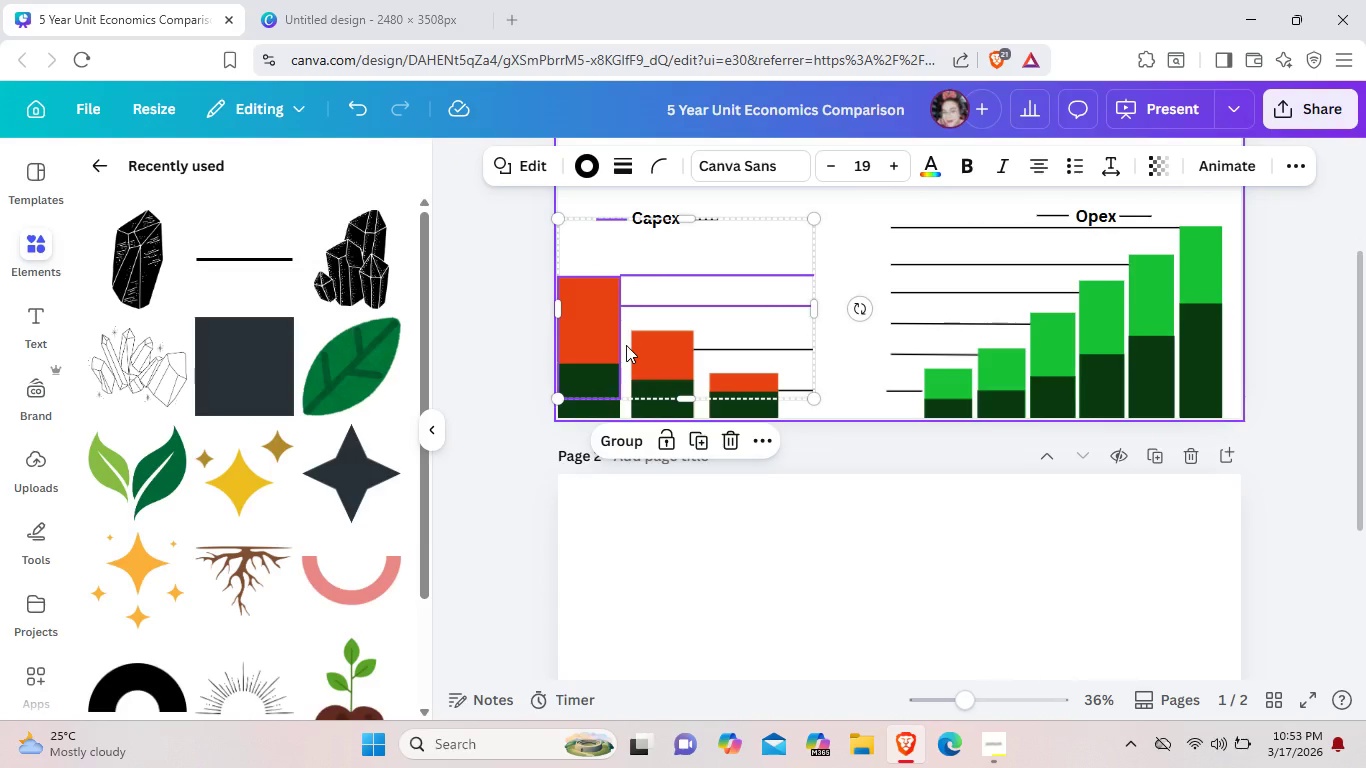 
key(Control+C)
 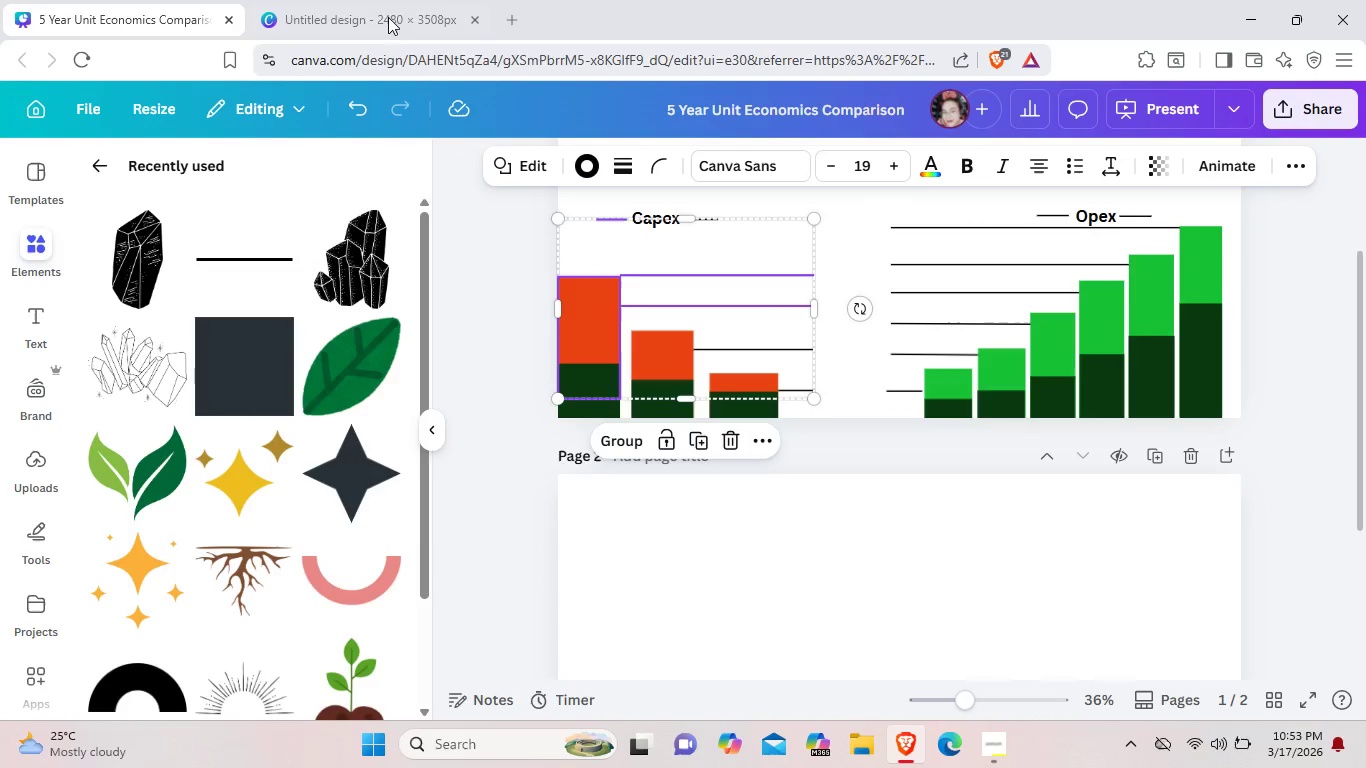 
left_click([403, 0])
 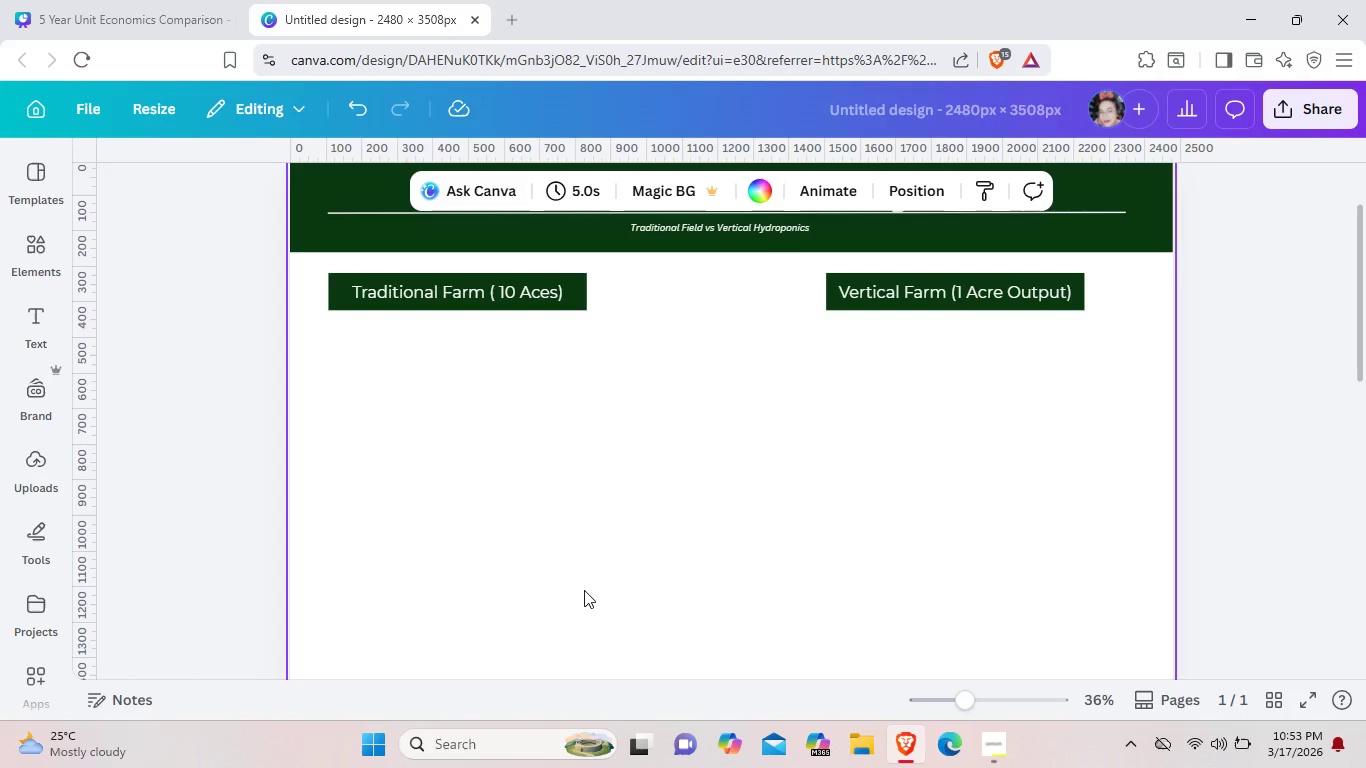 
key(Control+V)
 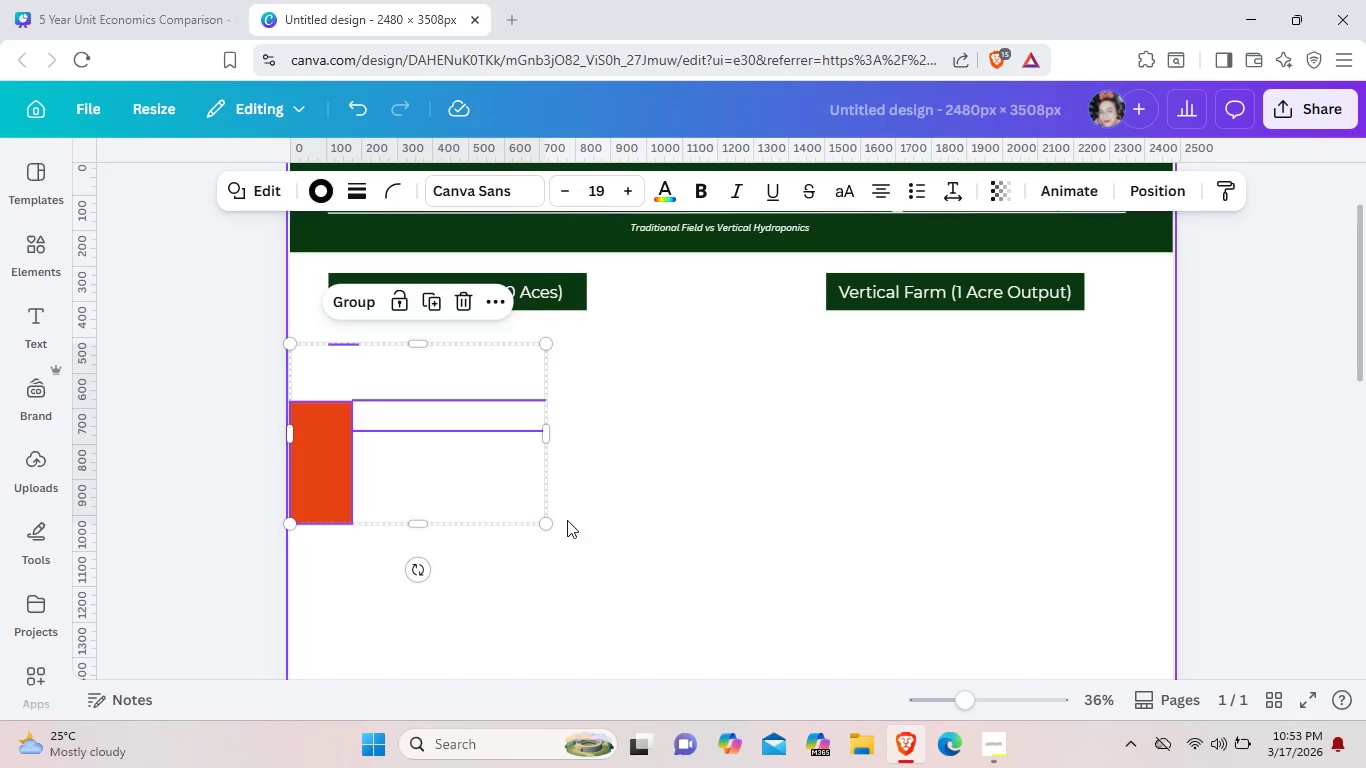 
left_click([567, 519])
 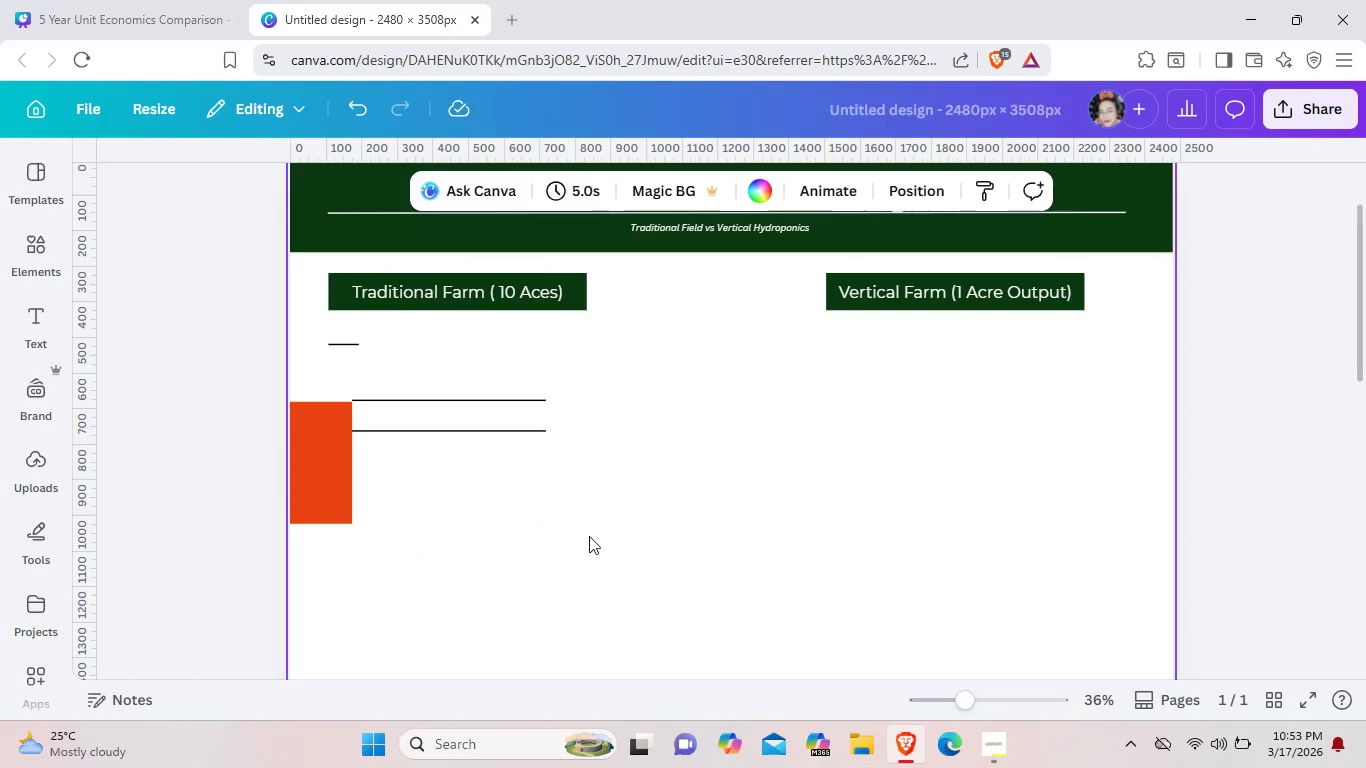 
left_click_drag(start_coordinate=[622, 581], to_coordinate=[304, 337])
 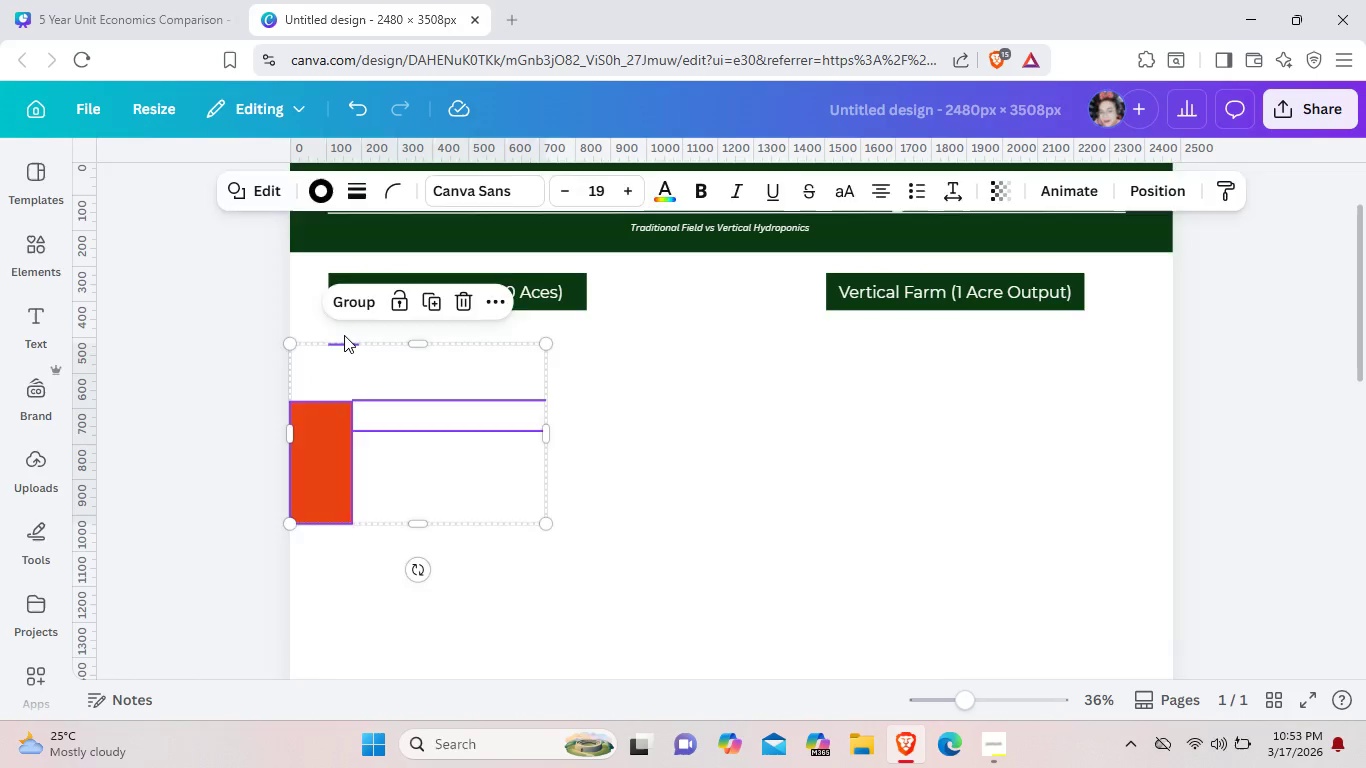 
key(Backspace)
 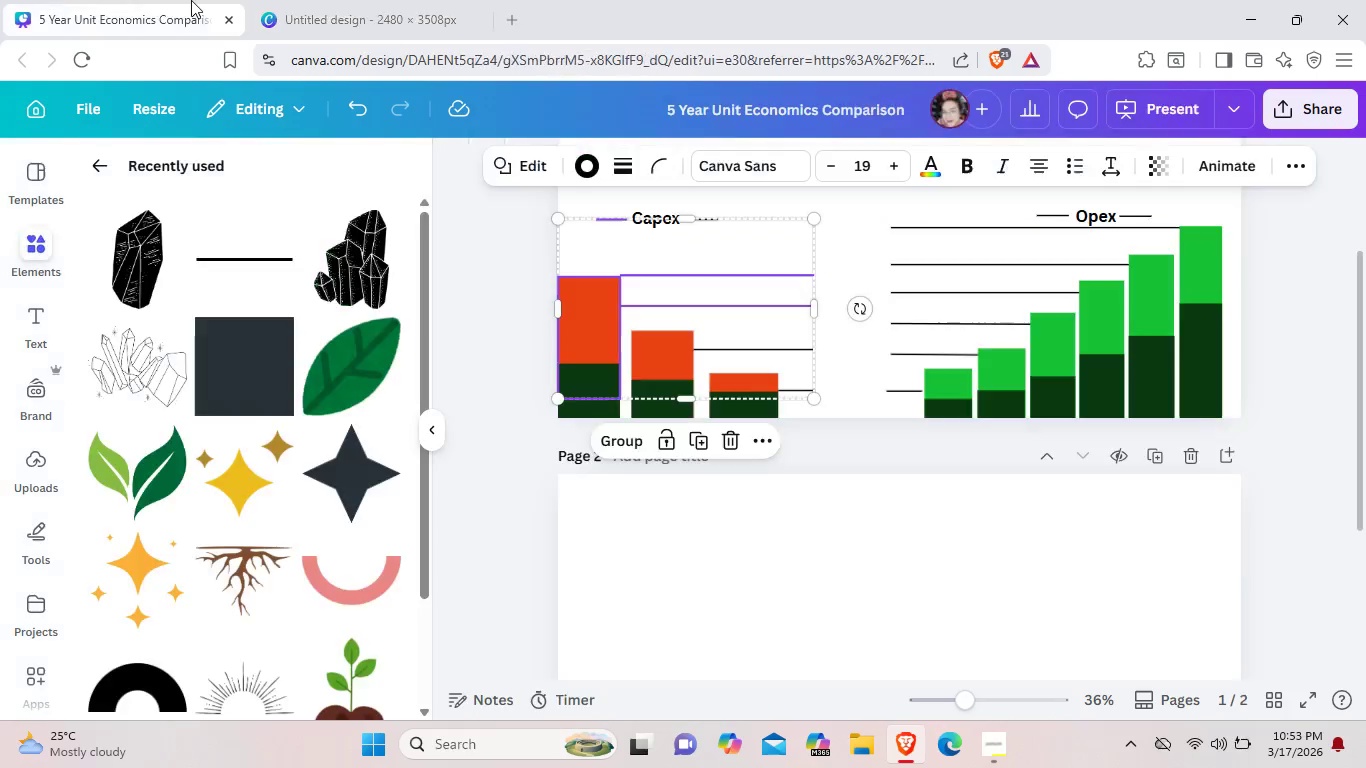 
left_click([191, 0])
 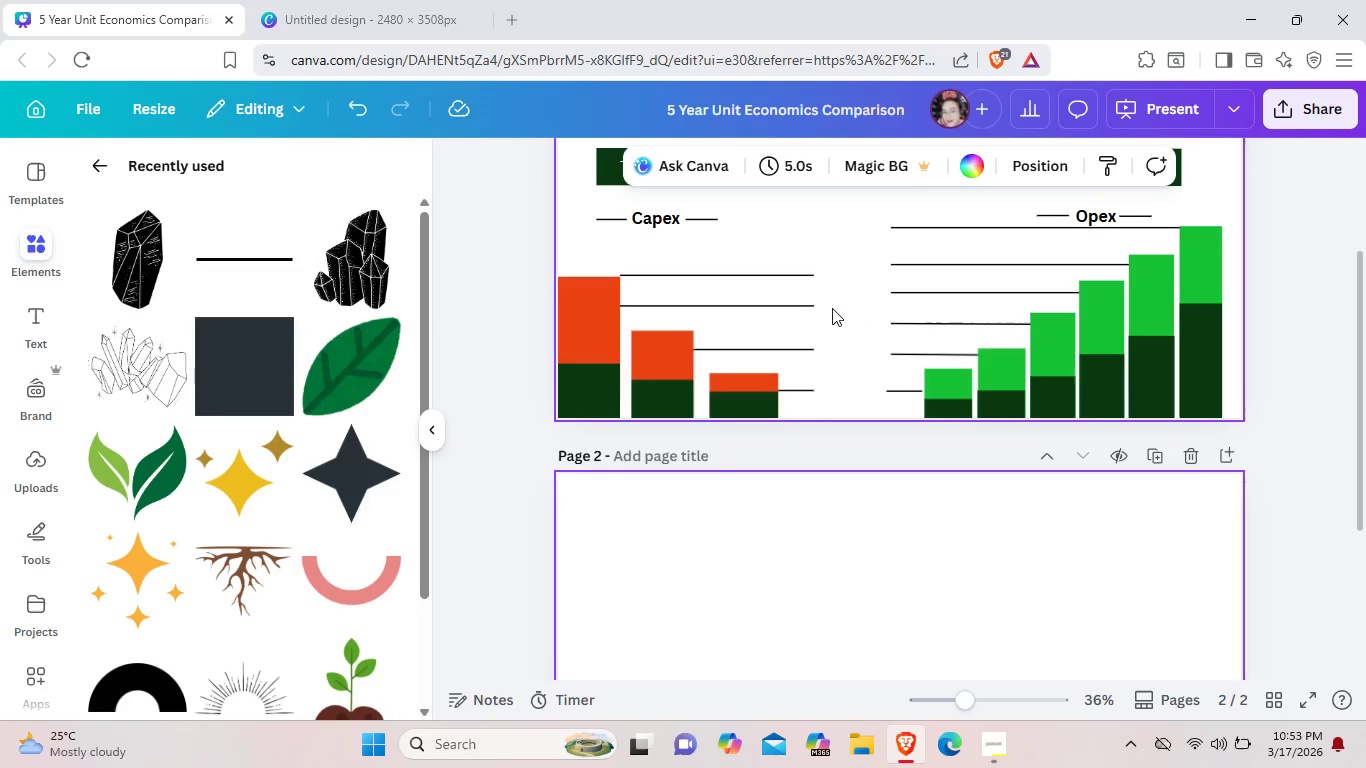 
left_click_drag(start_coordinate=[795, 236], to_coordinate=[552, 407])
 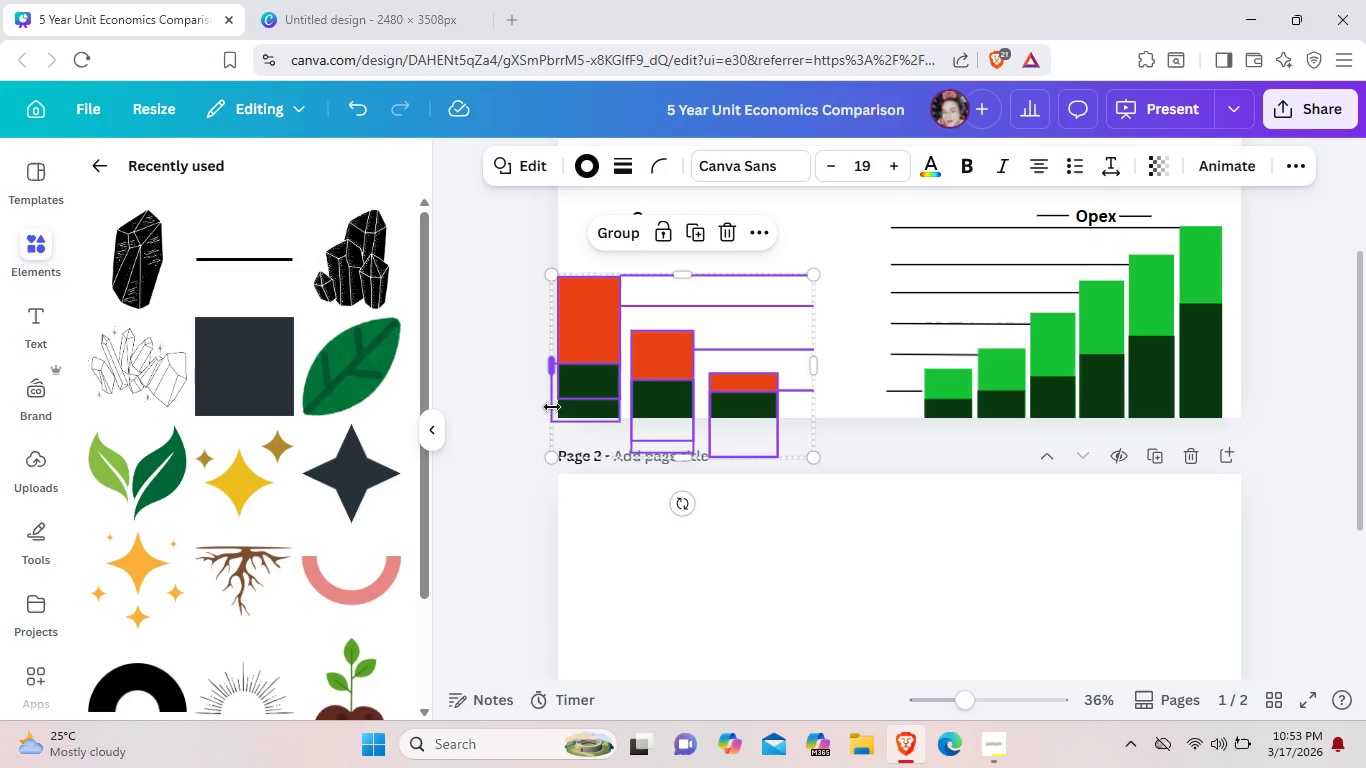 
key(Control+C)
 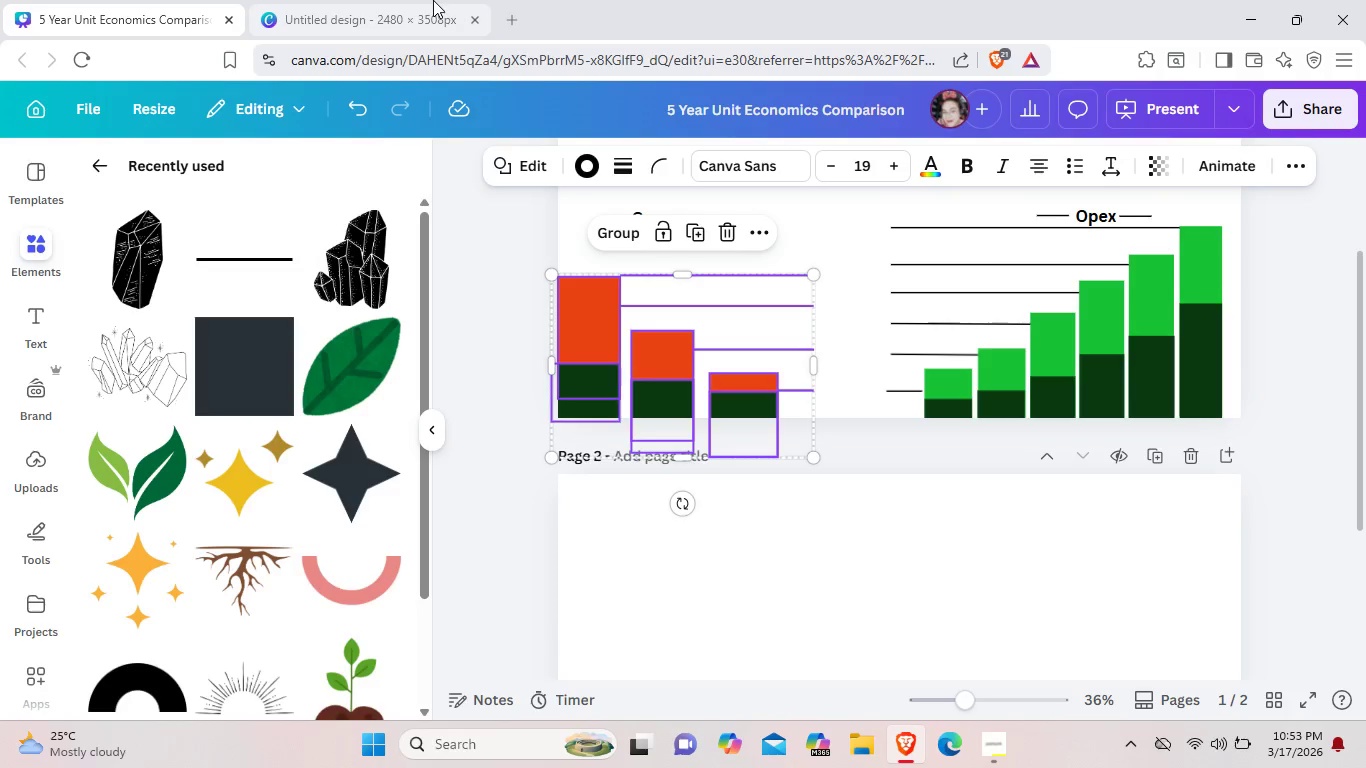 
left_click([433, 0])
 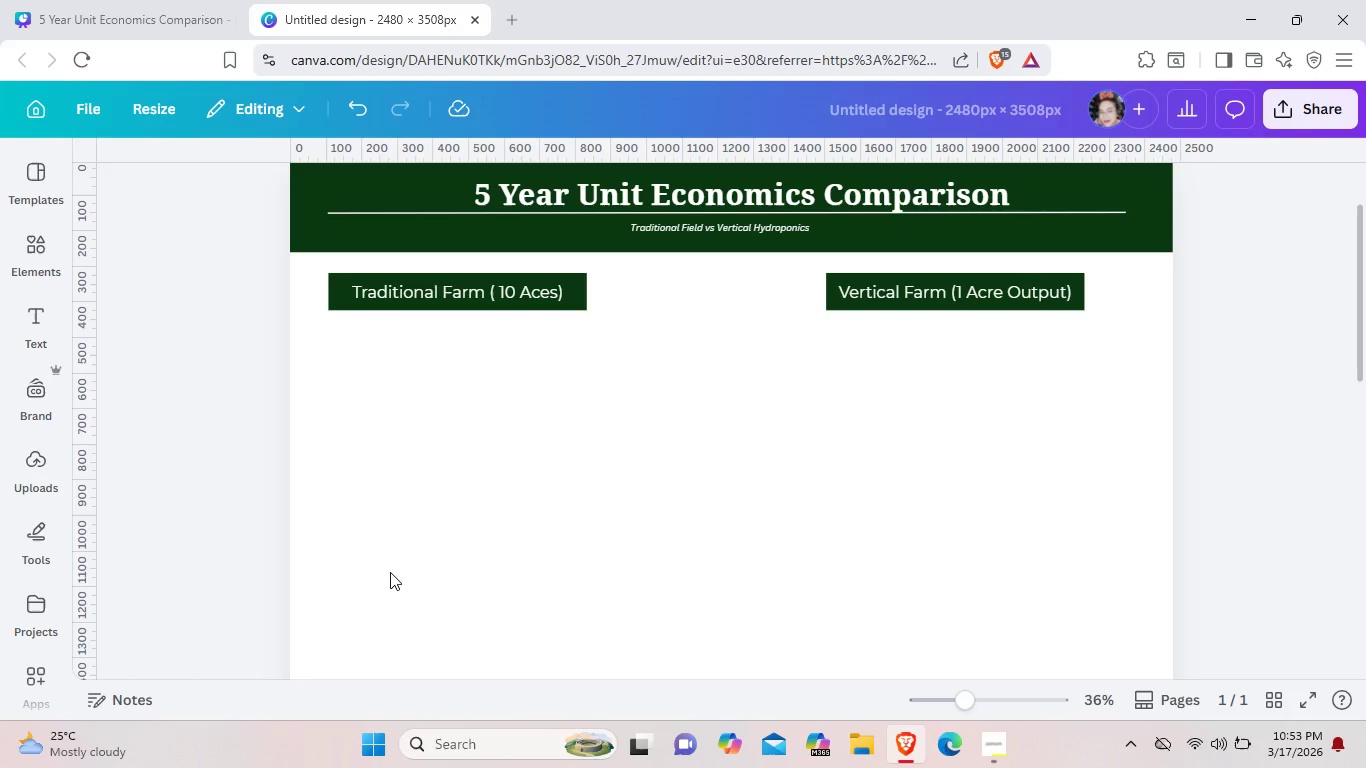 
key(Control+V)
 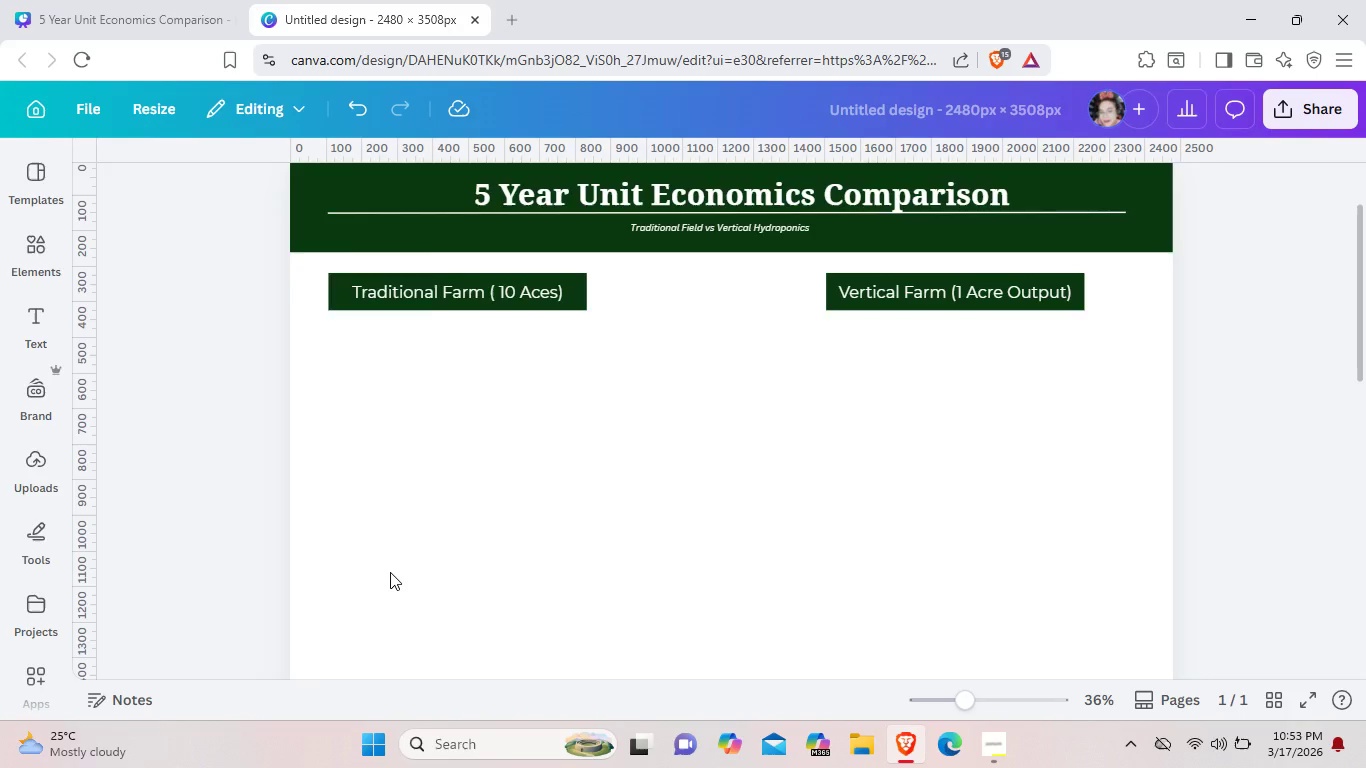 
left_click([390, 572])
 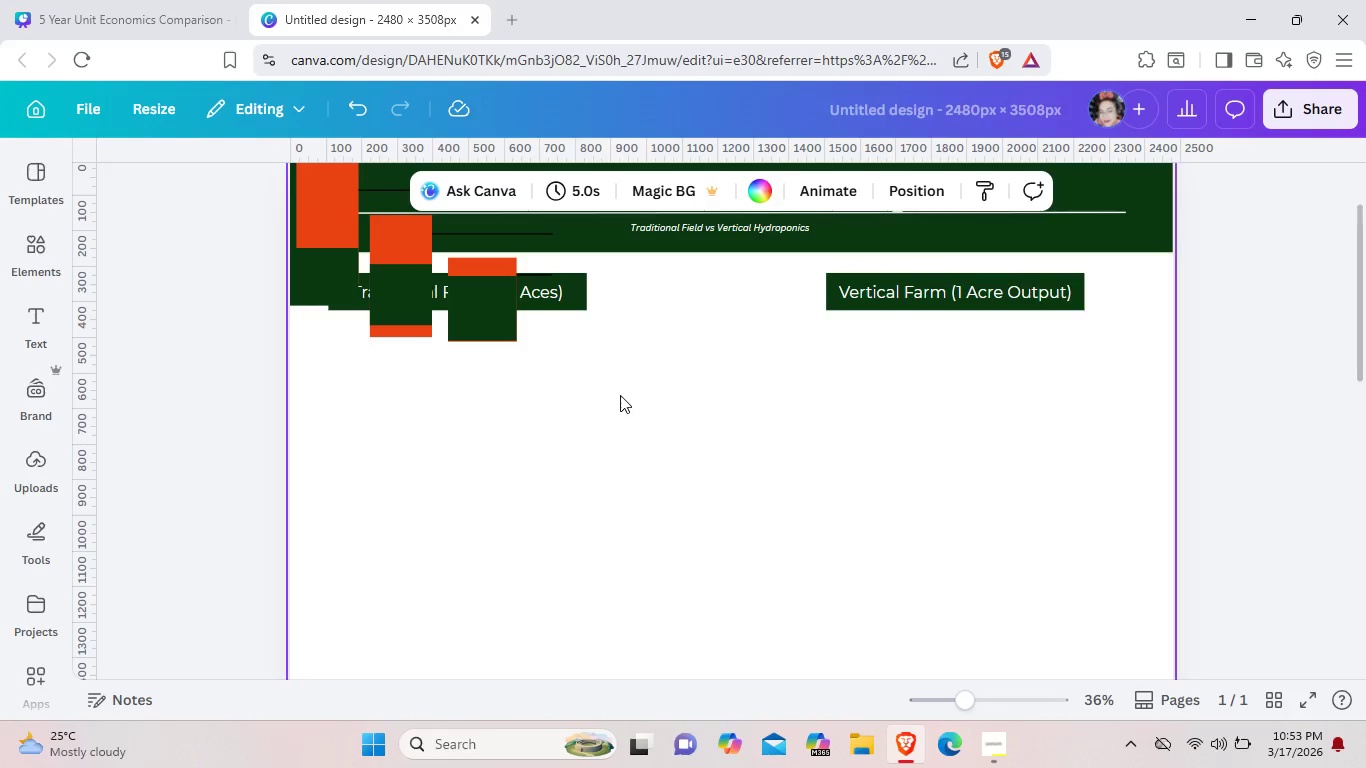 
left_click_drag(start_coordinate=[620, 395], to_coordinate=[582, 377])
 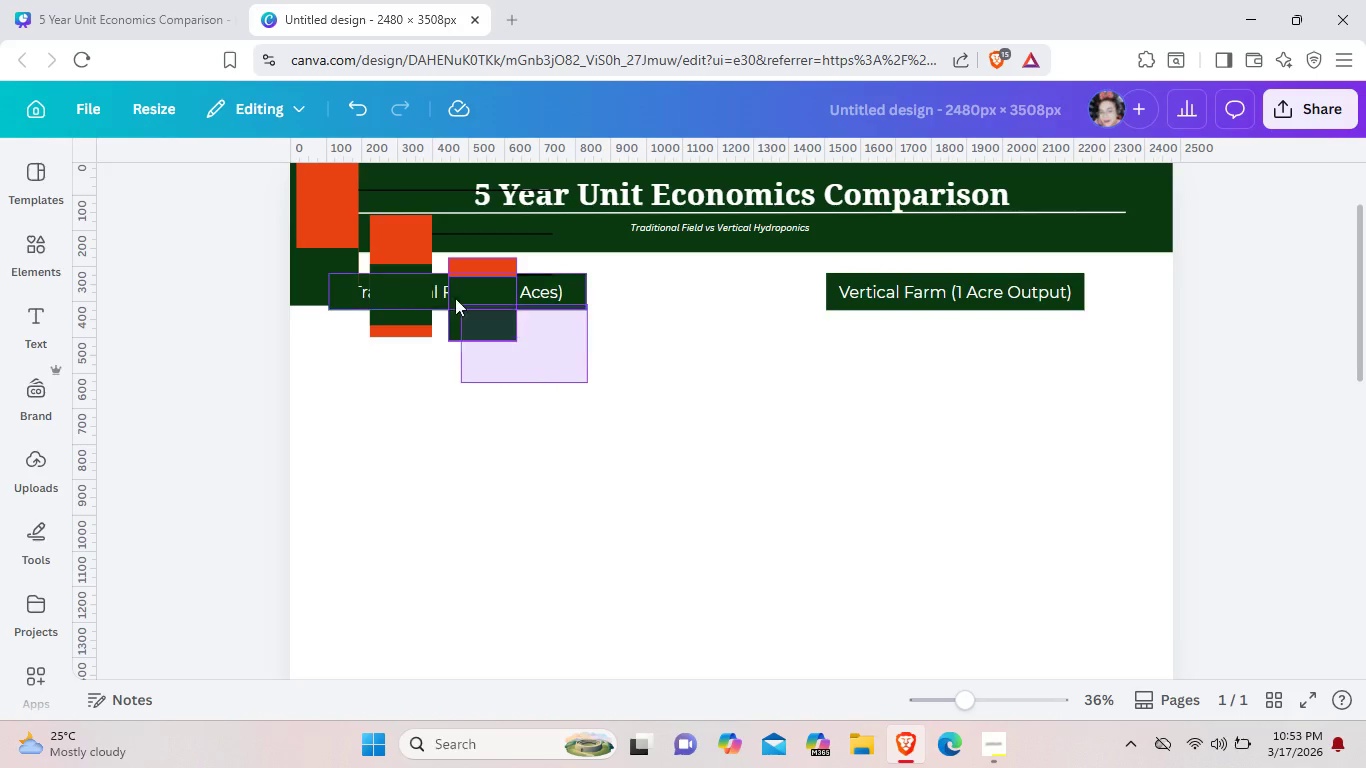 
left_click_drag(start_coordinate=[588, 383], to_coordinate=[322, 237])
 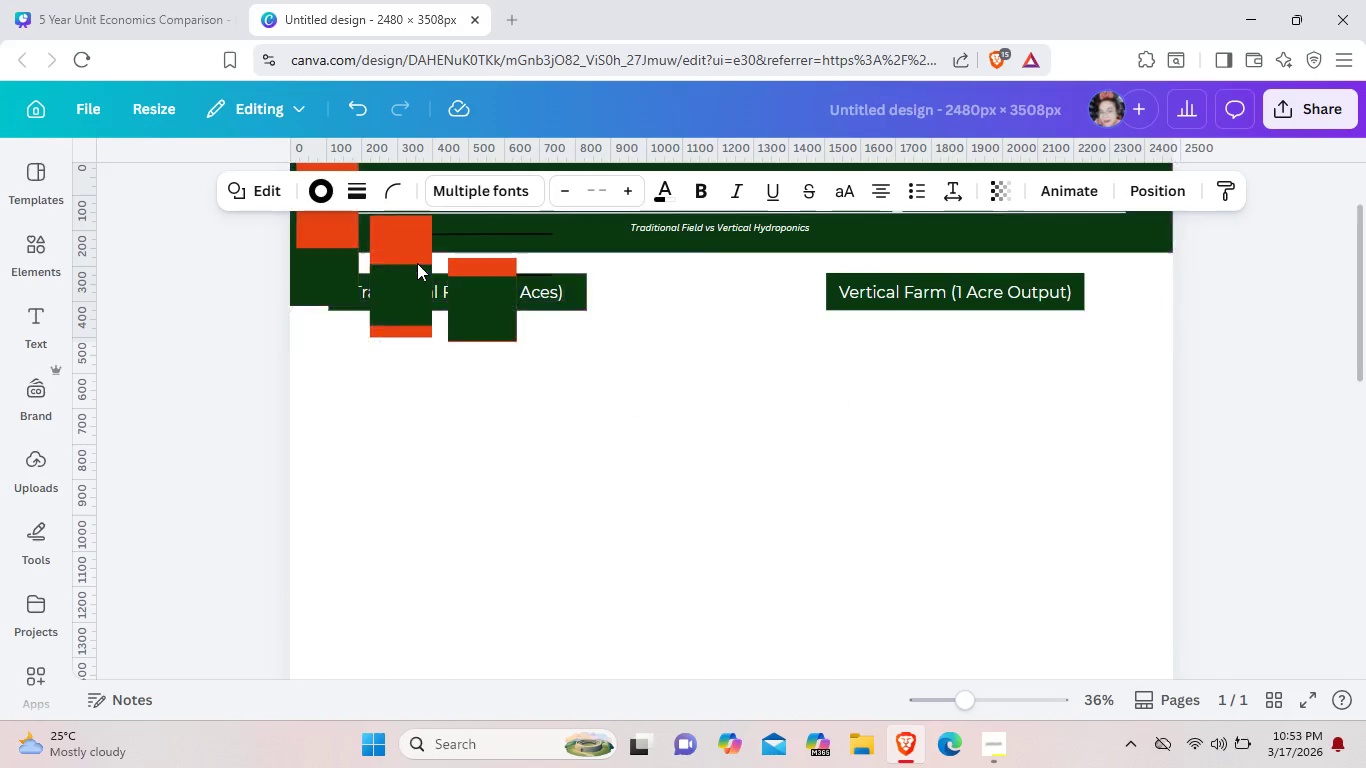 
hold_key(key=ArrowDown, duration=1.5)
 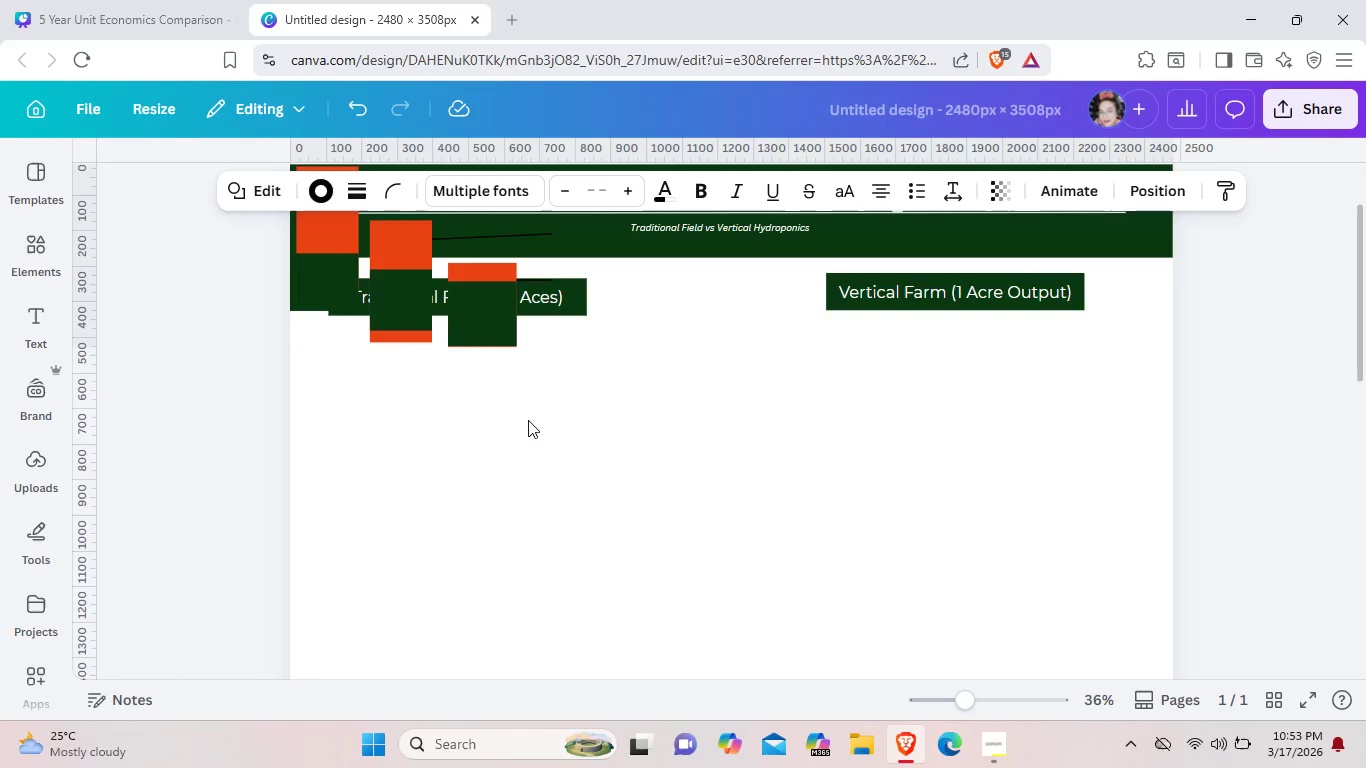 
hold_key(key=ArrowDown, duration=0.36)
 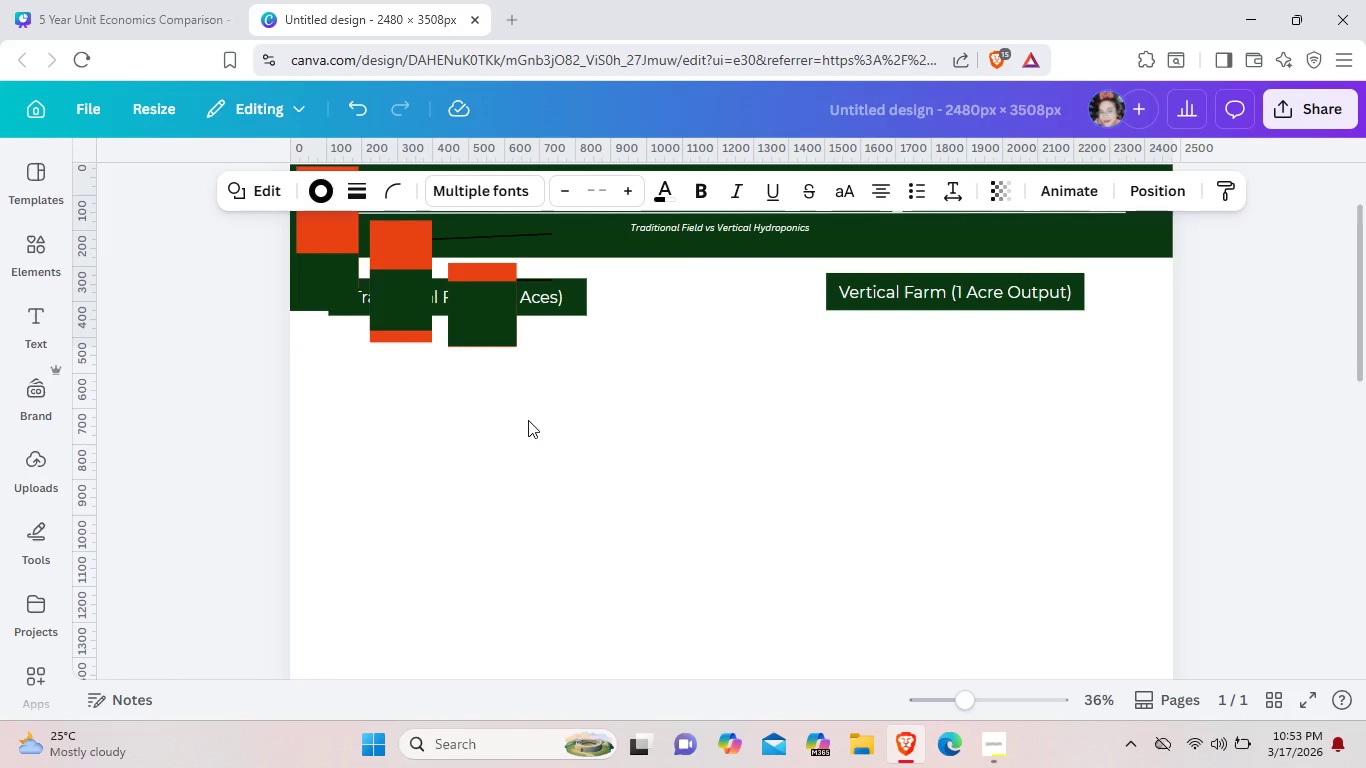 
key(Control+Z)
 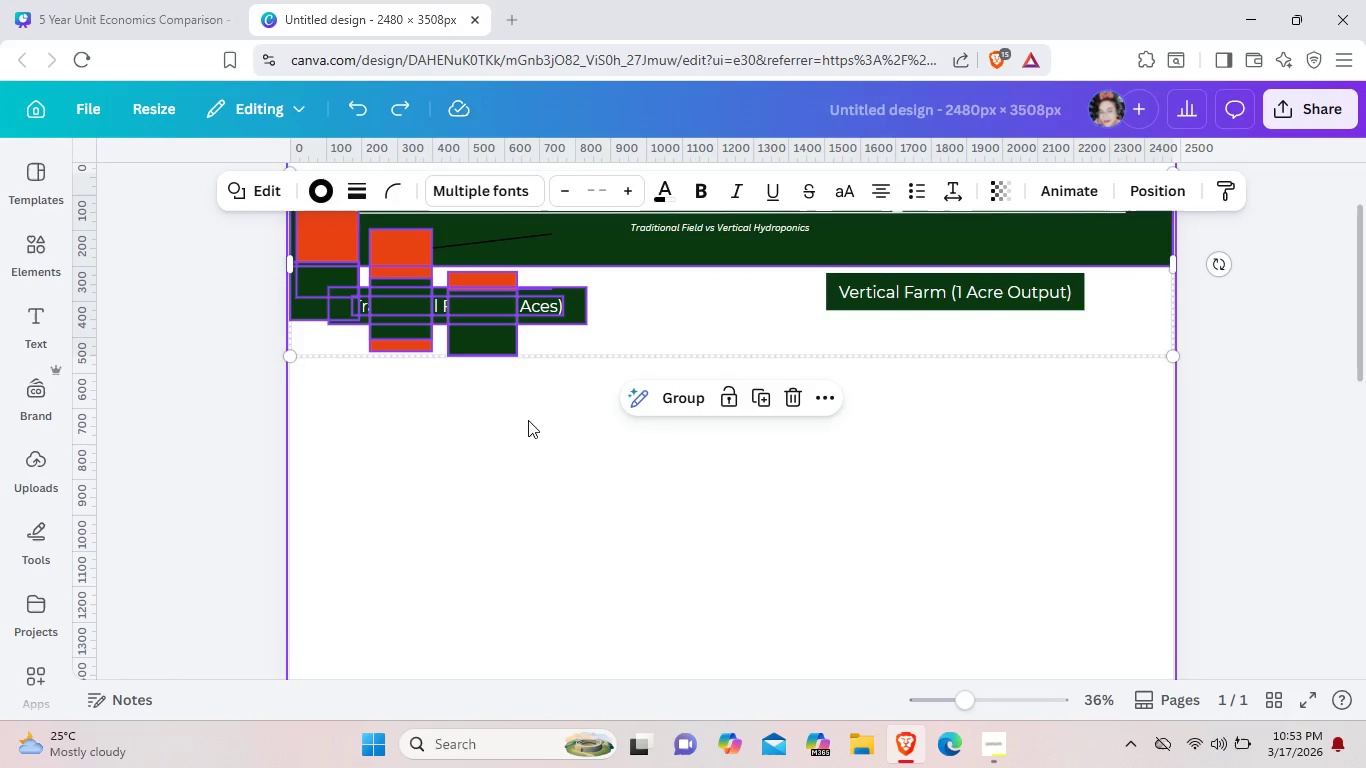 
key(Control+Z)
 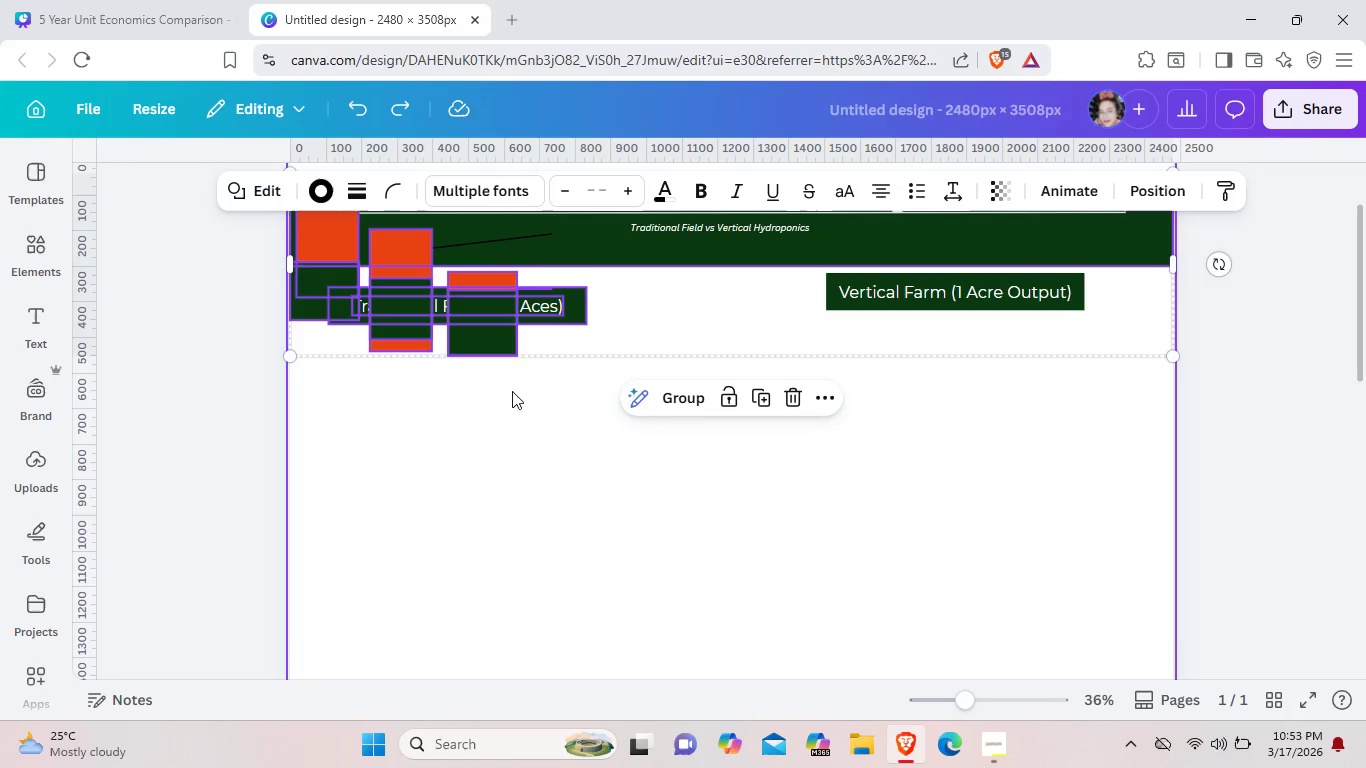 
left_click([512, 391])
 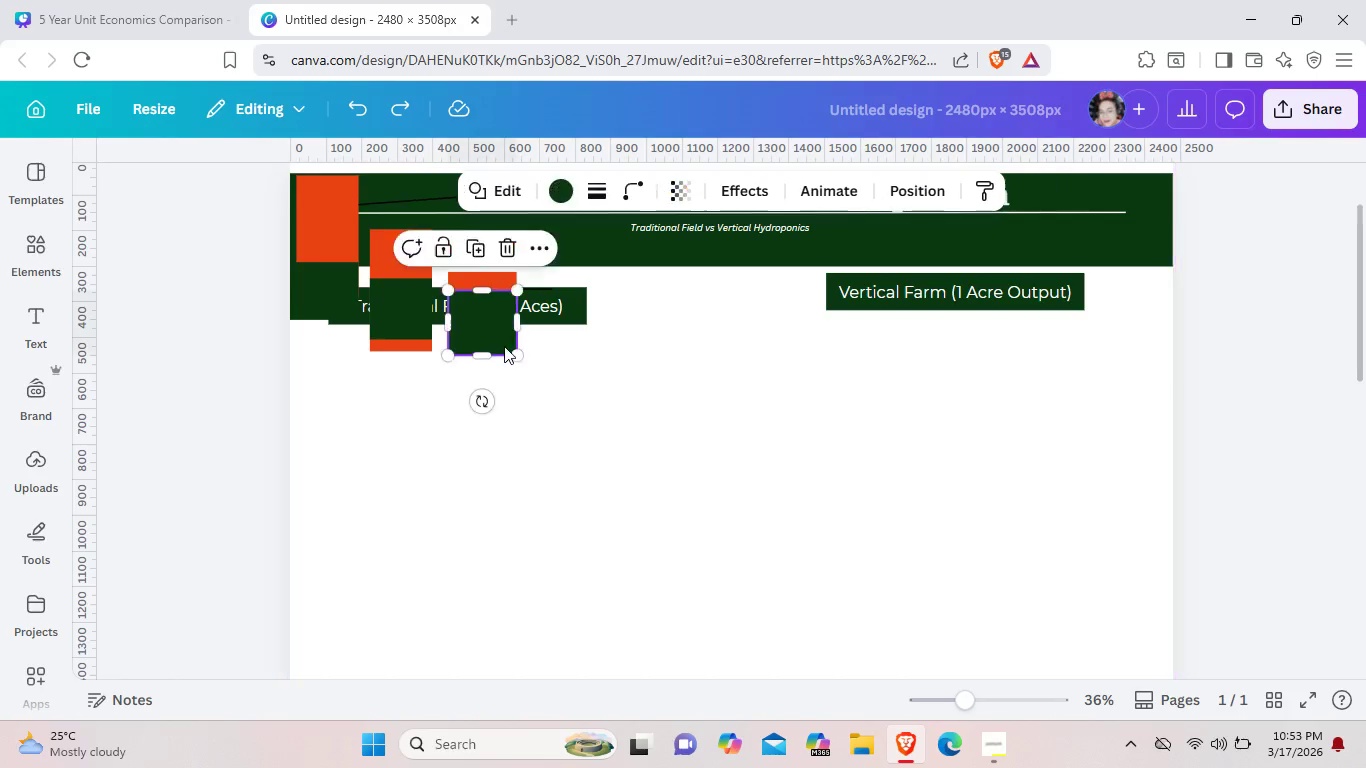 
left_click_drag(start_coordinate=[505, 344], to_coordinate=[515, 585])
 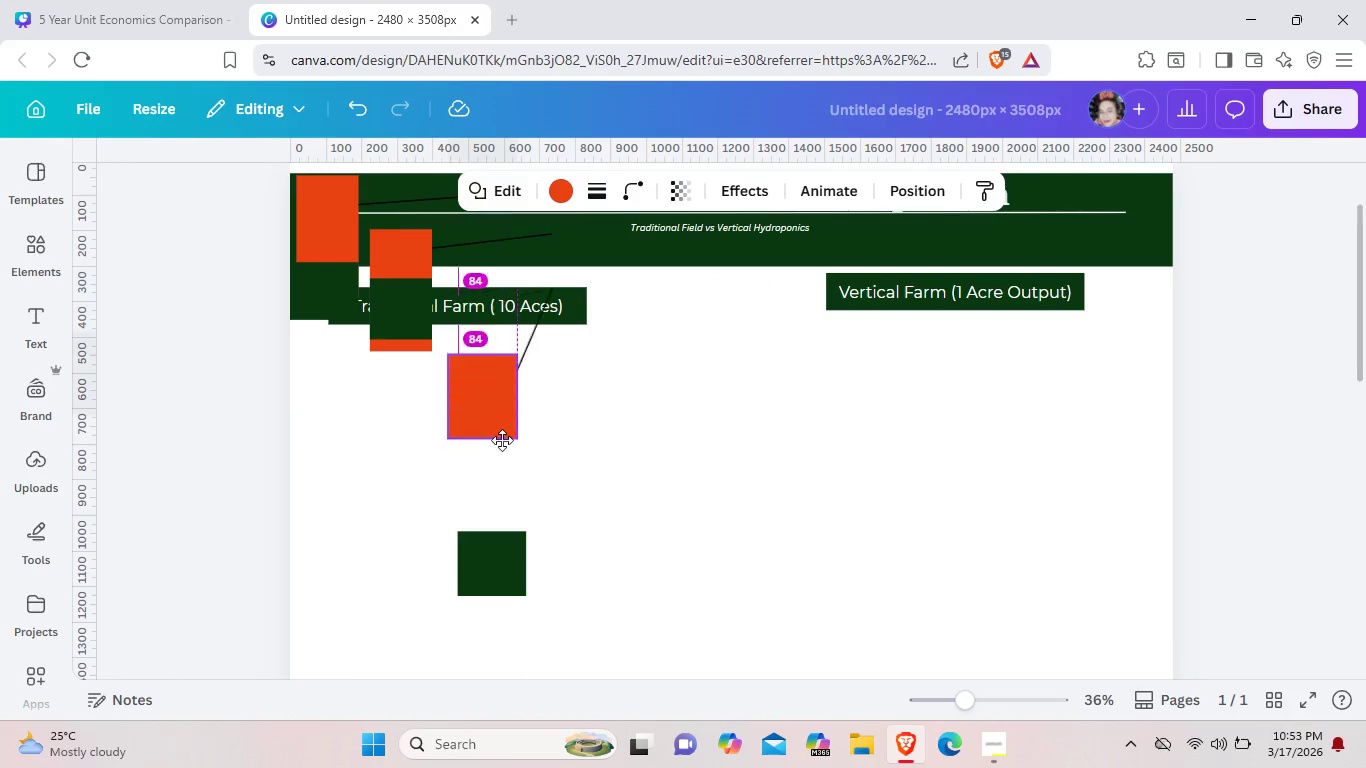 
left_click_drag(start_coordinate=[502, 324], to_coordinate=[516, 529])
 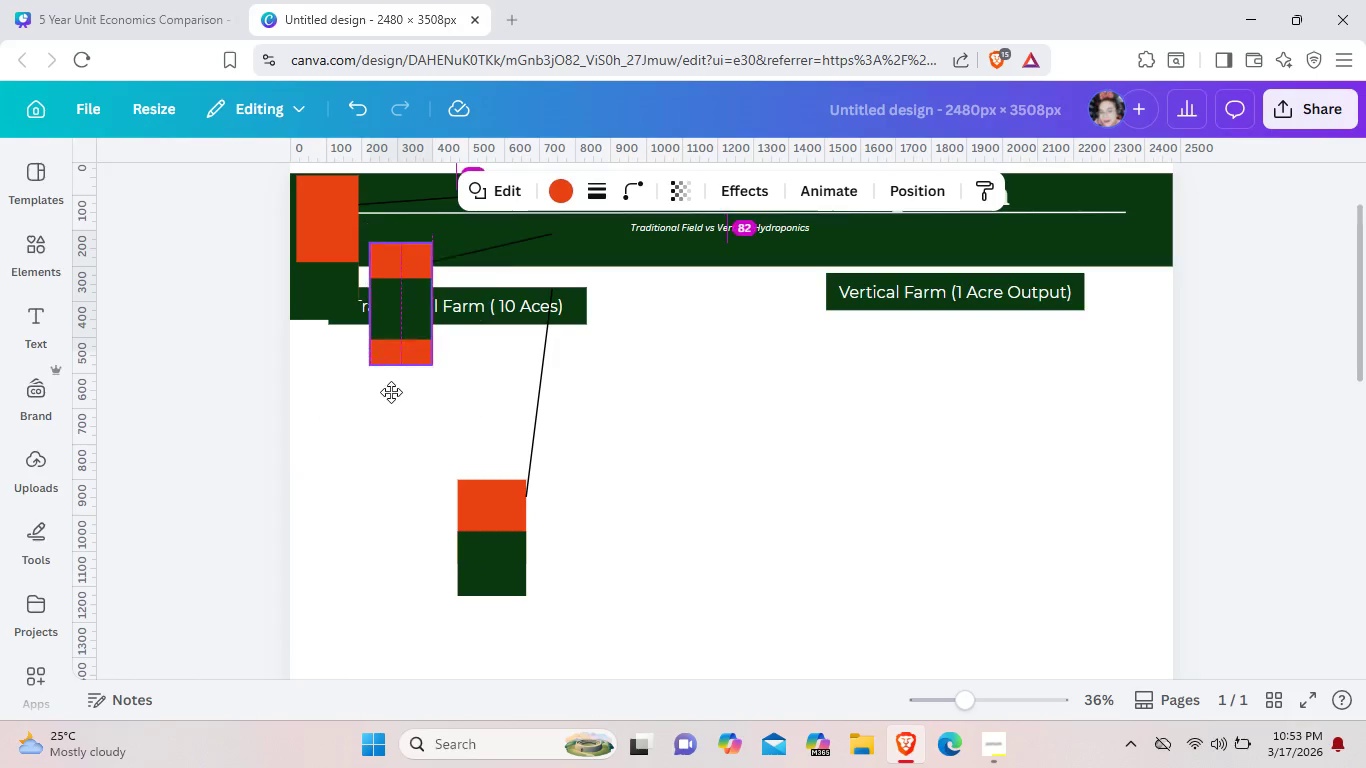 
left_click_drag(start_coordinate=[402, 252], to_coordinate=[402, 499])
 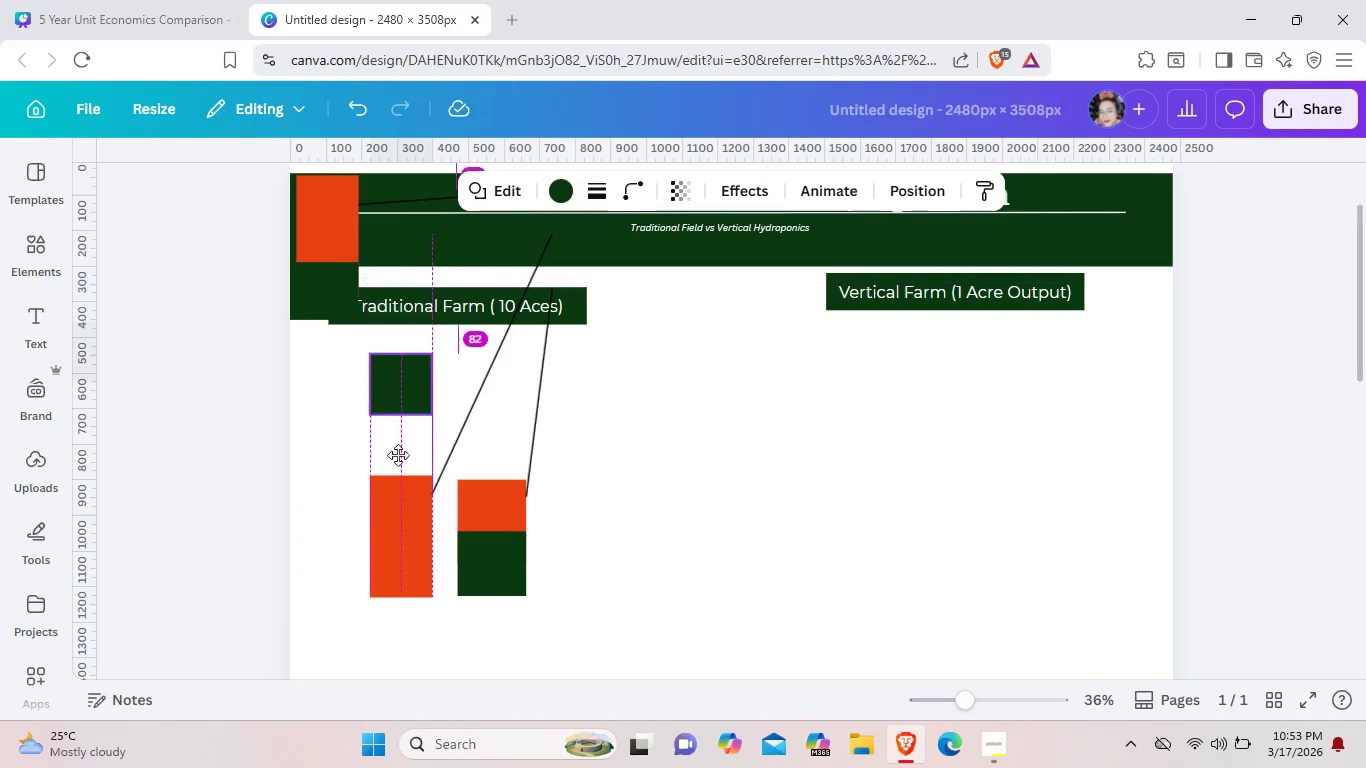 
left_click_drag(start_coordinate=[398, 325], to_coordinate=[400, 580])
 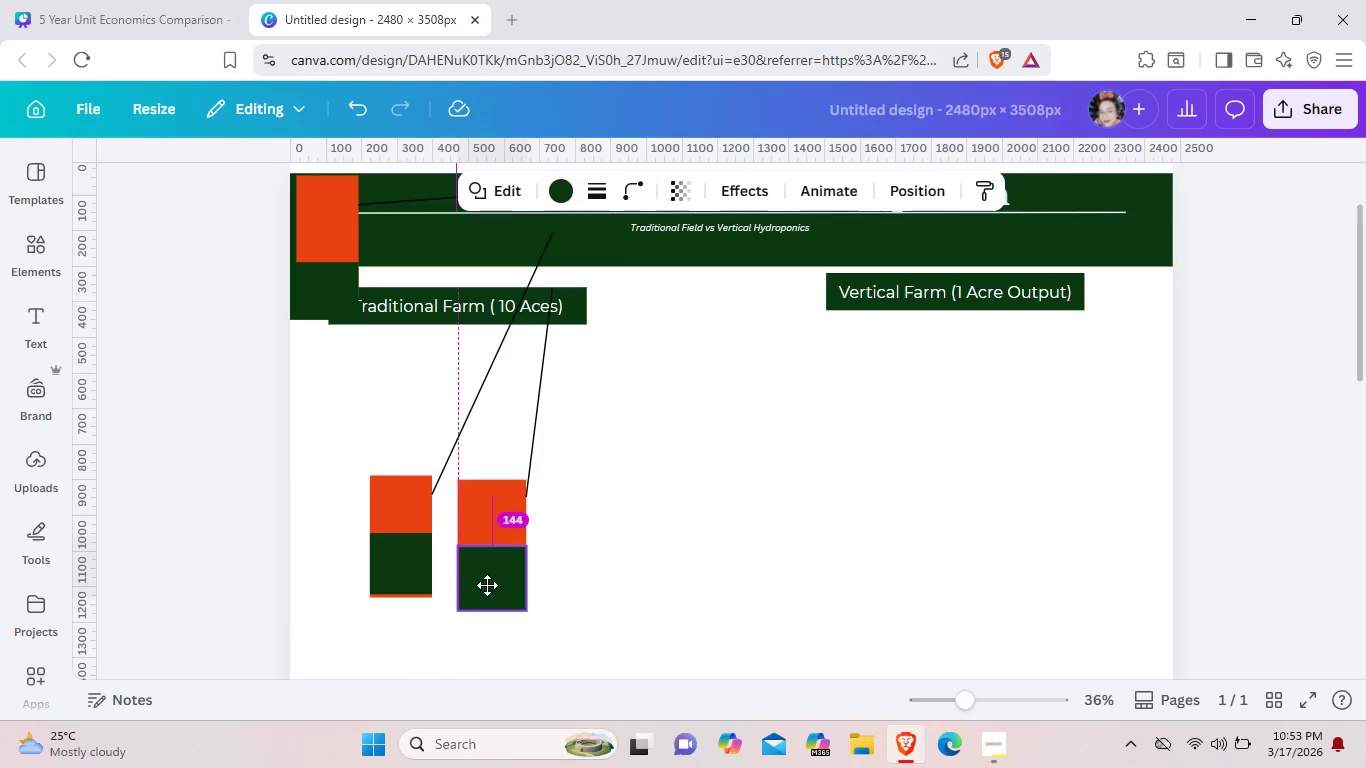 
left_click_drag(start_coordinate=[488, 568], to_coordinate=[487, 592])
 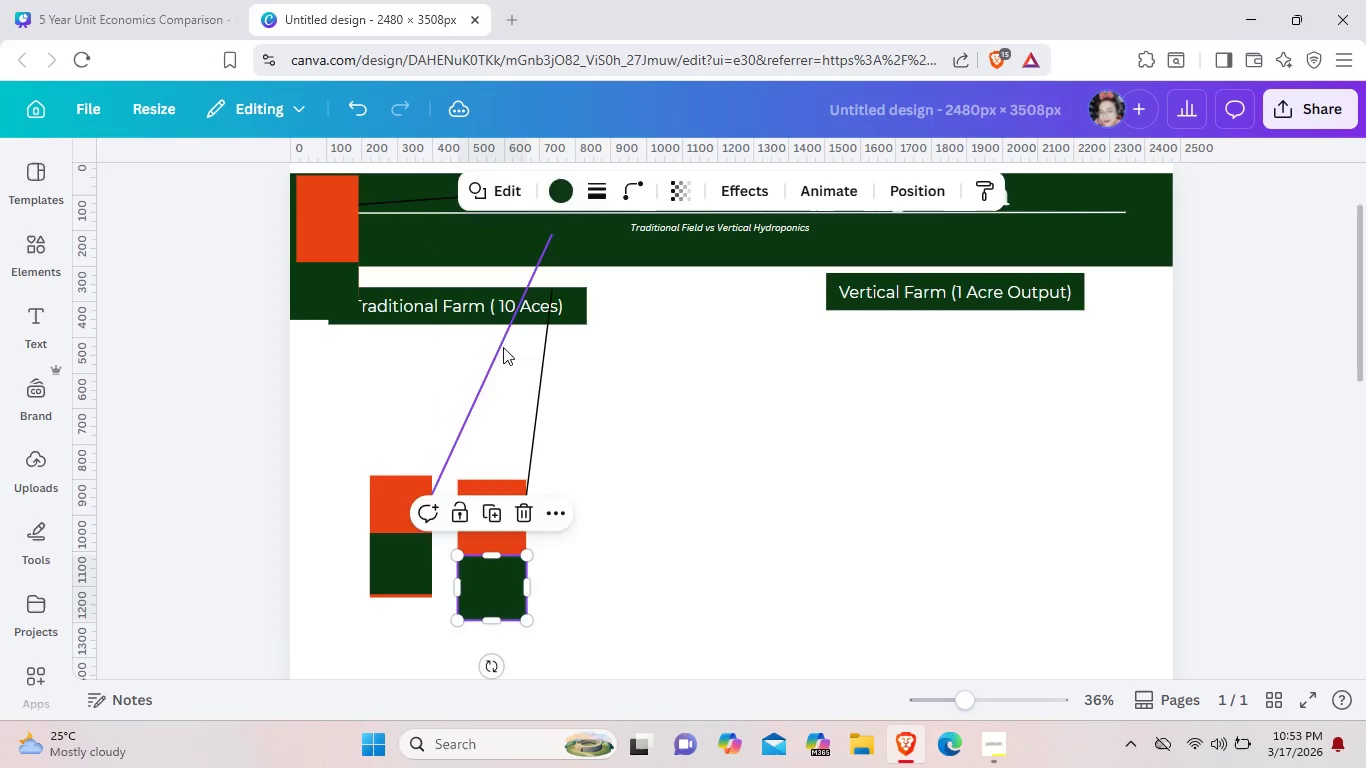 
left_click([503, 347])
 